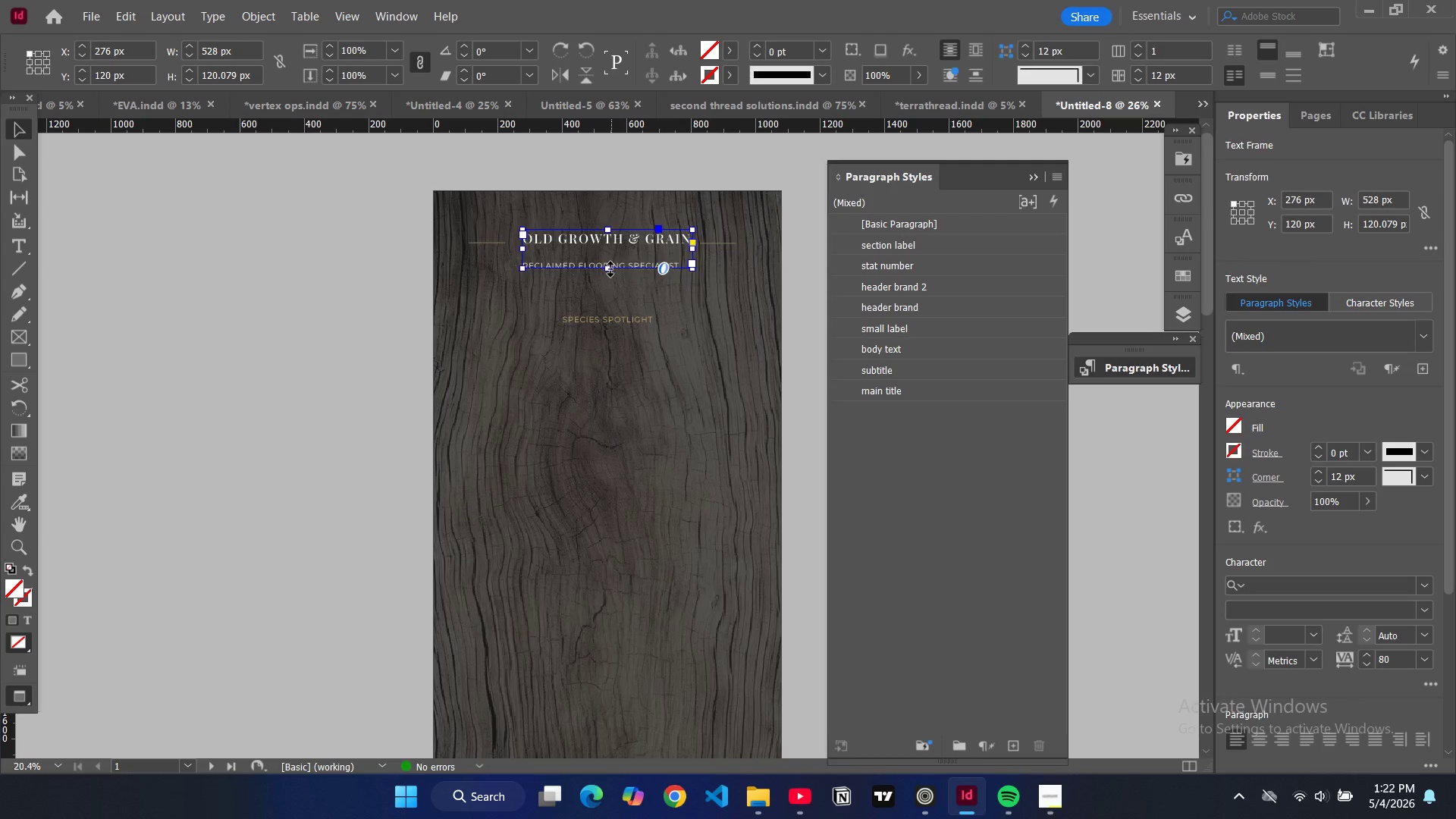 
left_click_drag(start_coordinate=[610, 269], to_coordinate=[610, 280])
 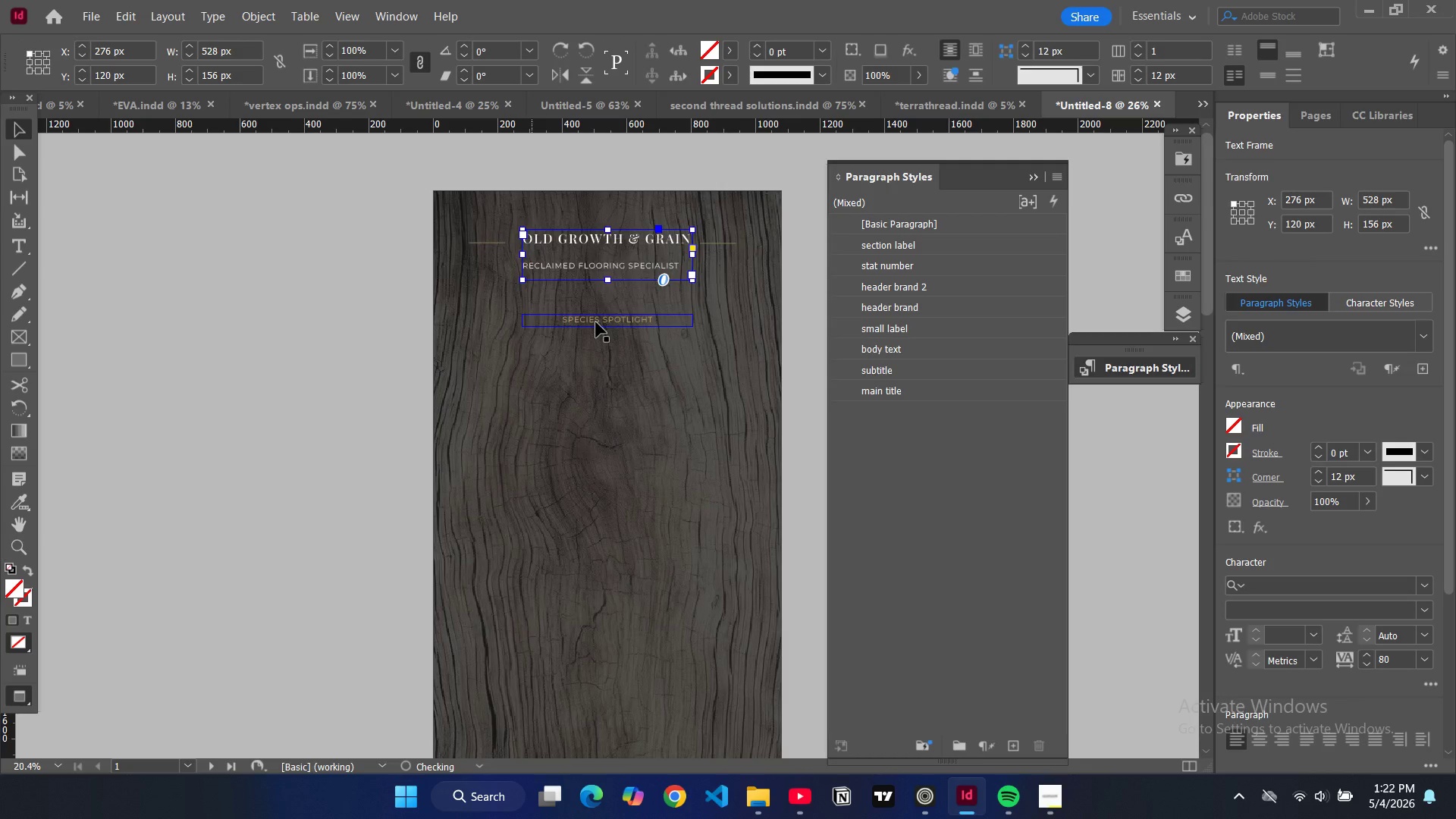 
left_click([596, 322])
 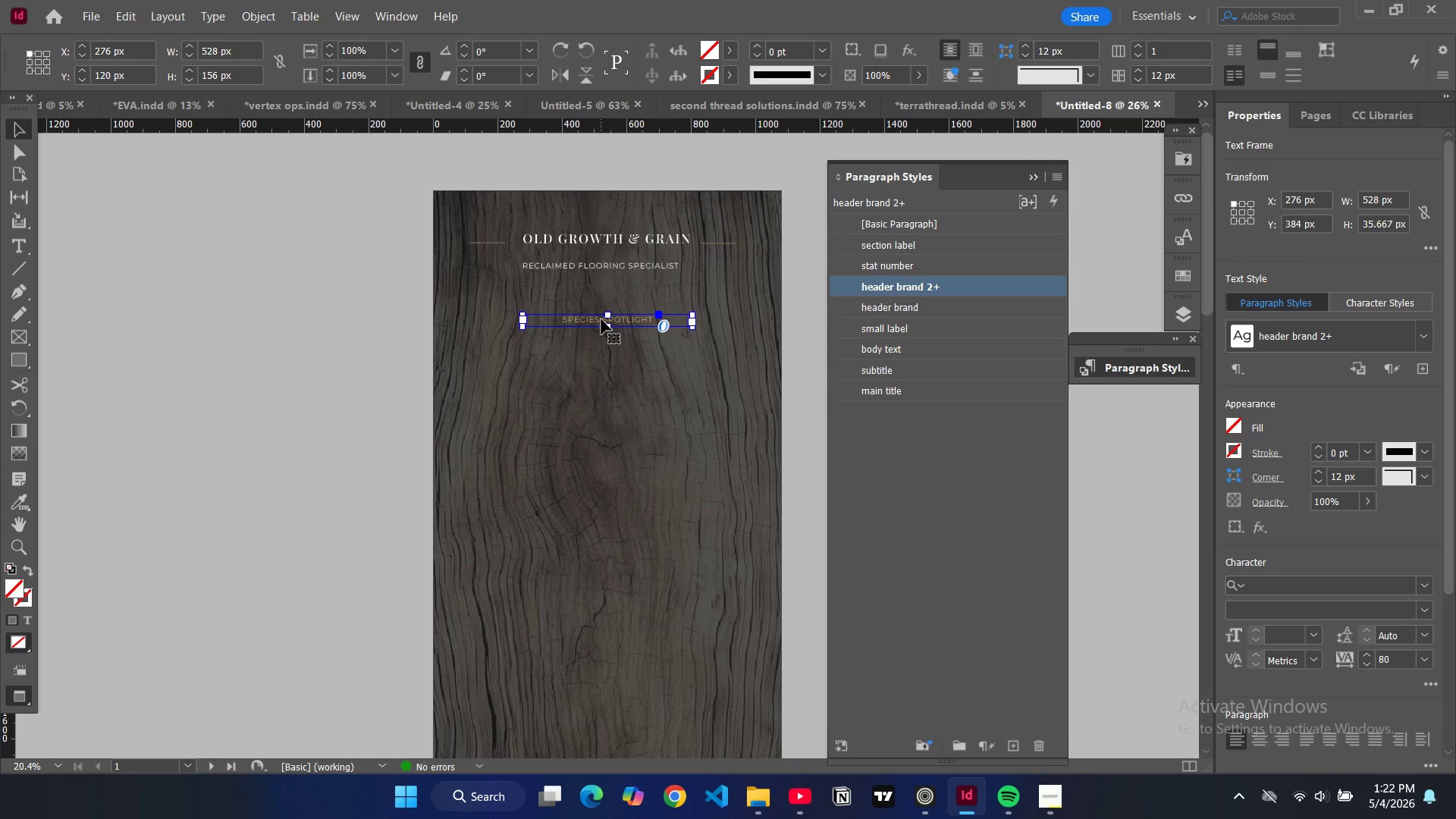 
left_click_drag(start_coordinate=[601, 319], to_coordinate=[601, 295])
 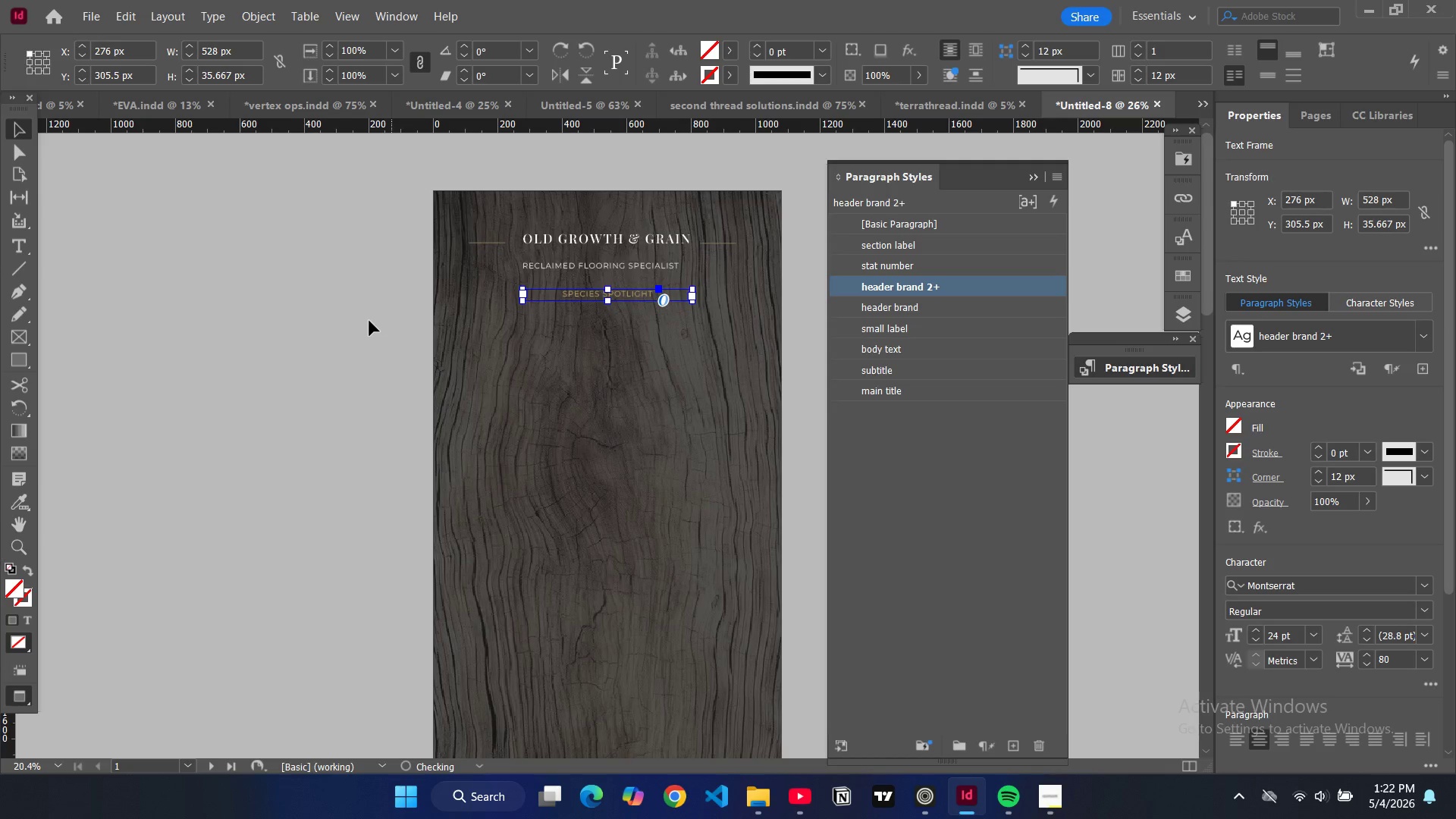 
left_click([369, 321])
 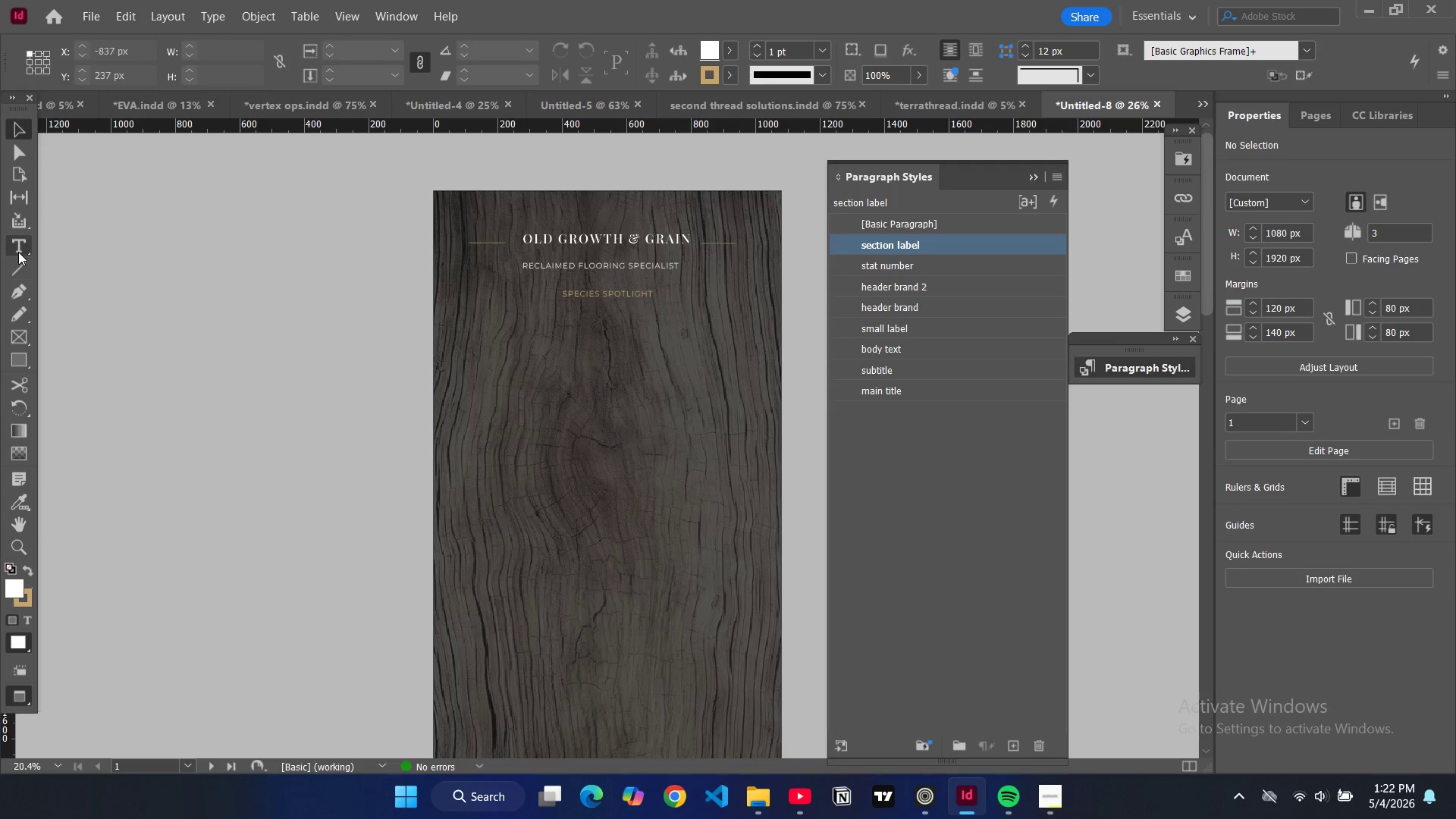 
left_click([18, 250])
 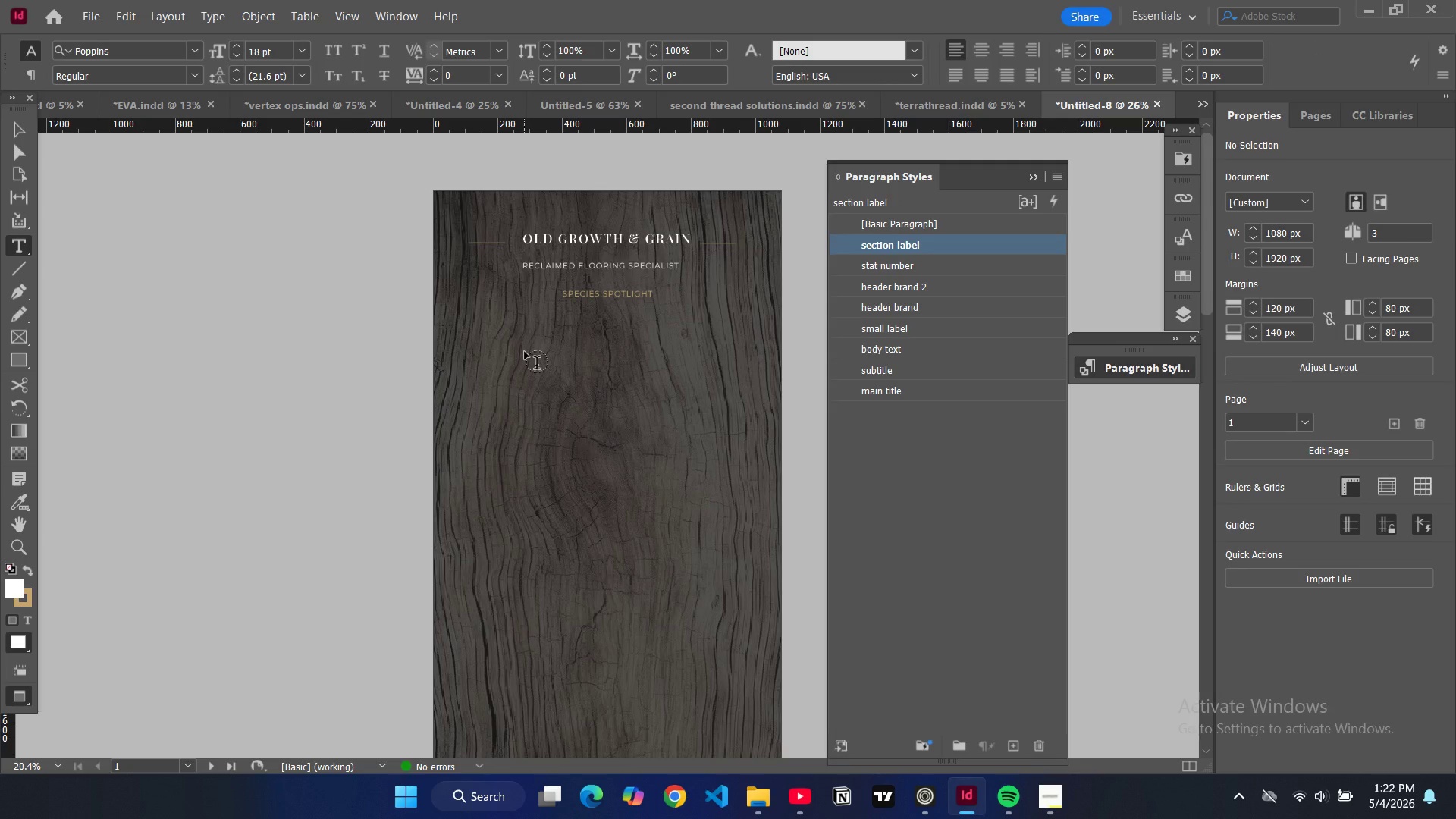 
key(W)
 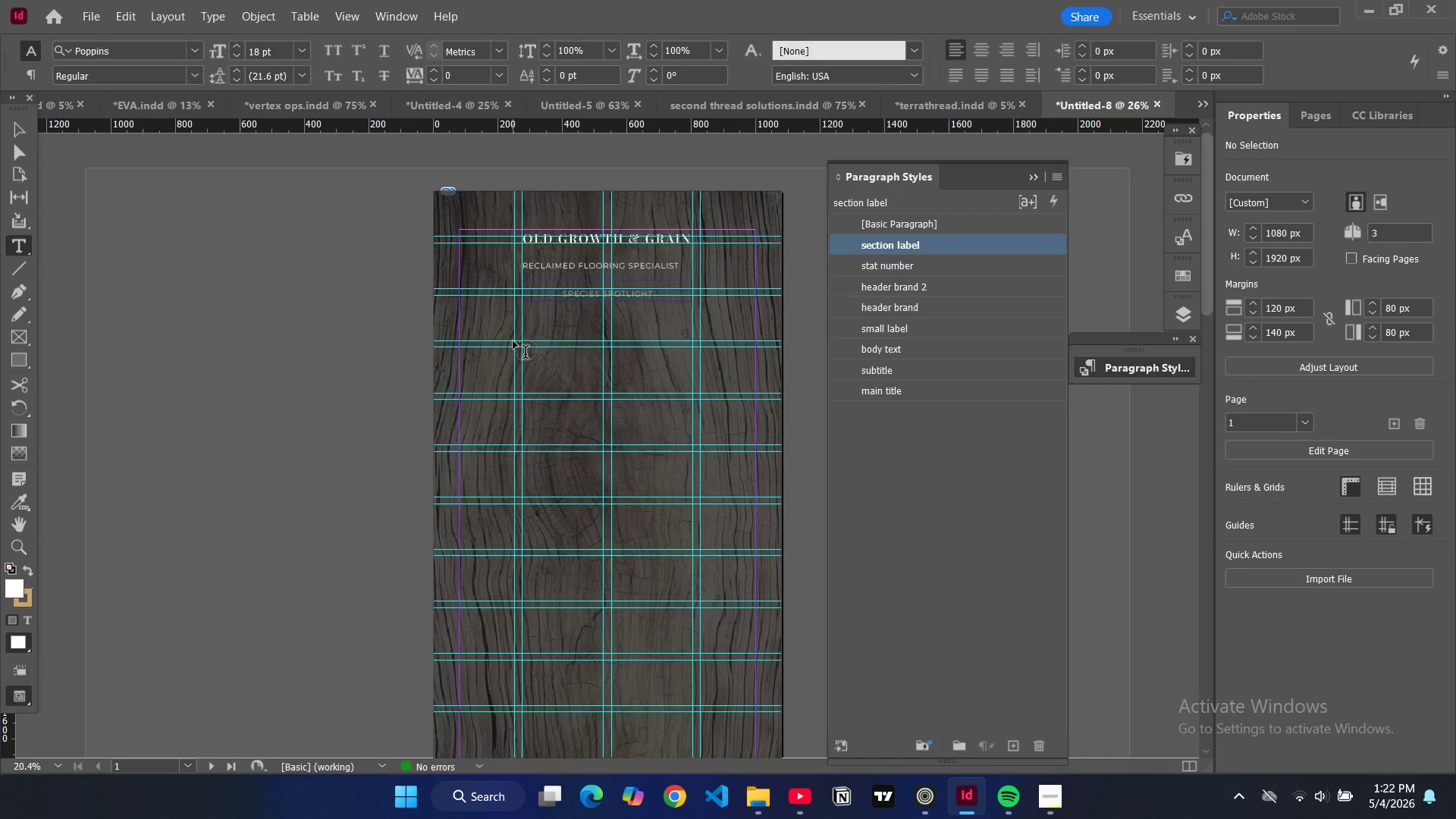 
left_click_drag(start_coordinate=[513, 341], to_coordinate=[758, 451])
 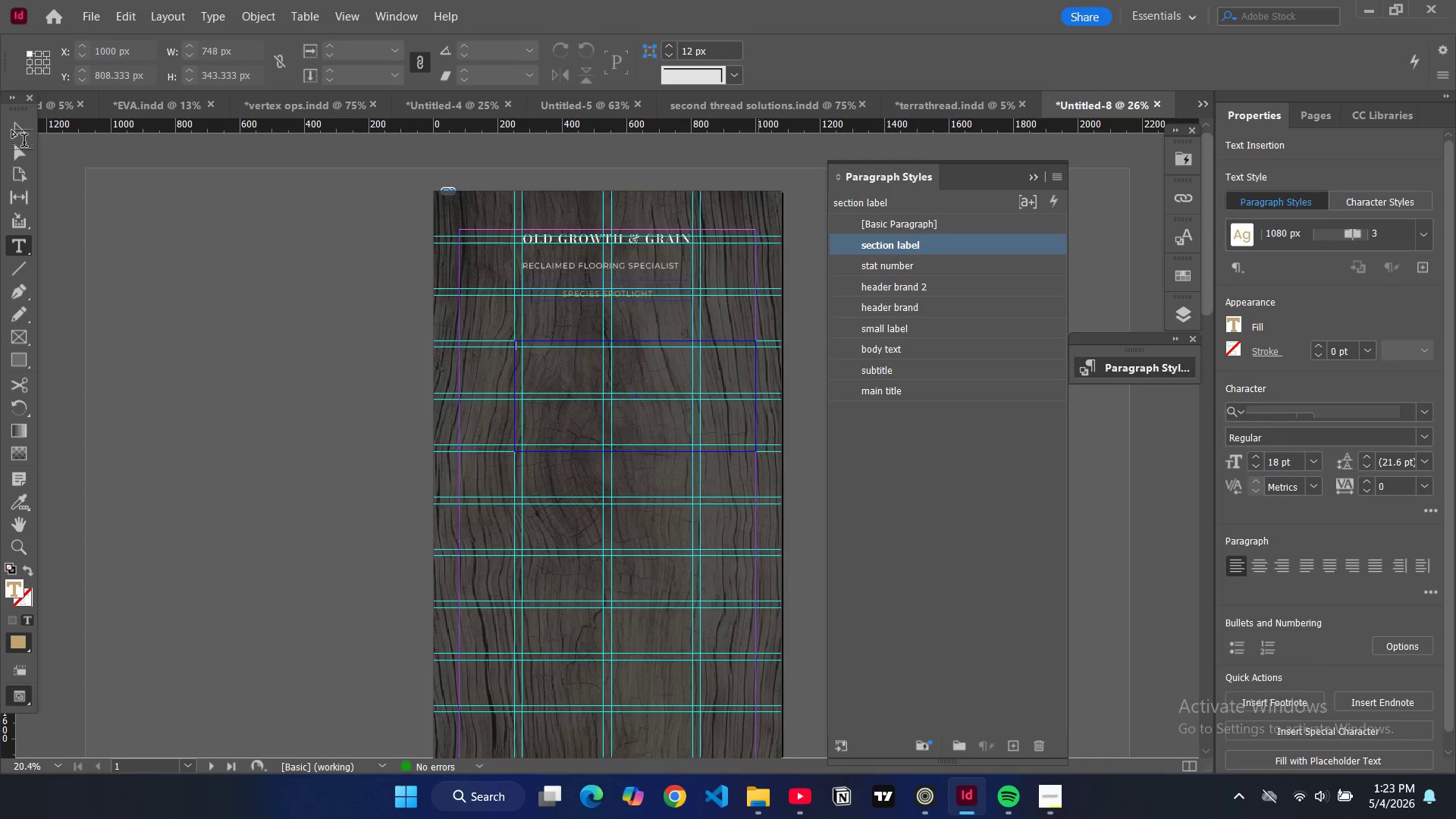 
left_click([12, 130])
 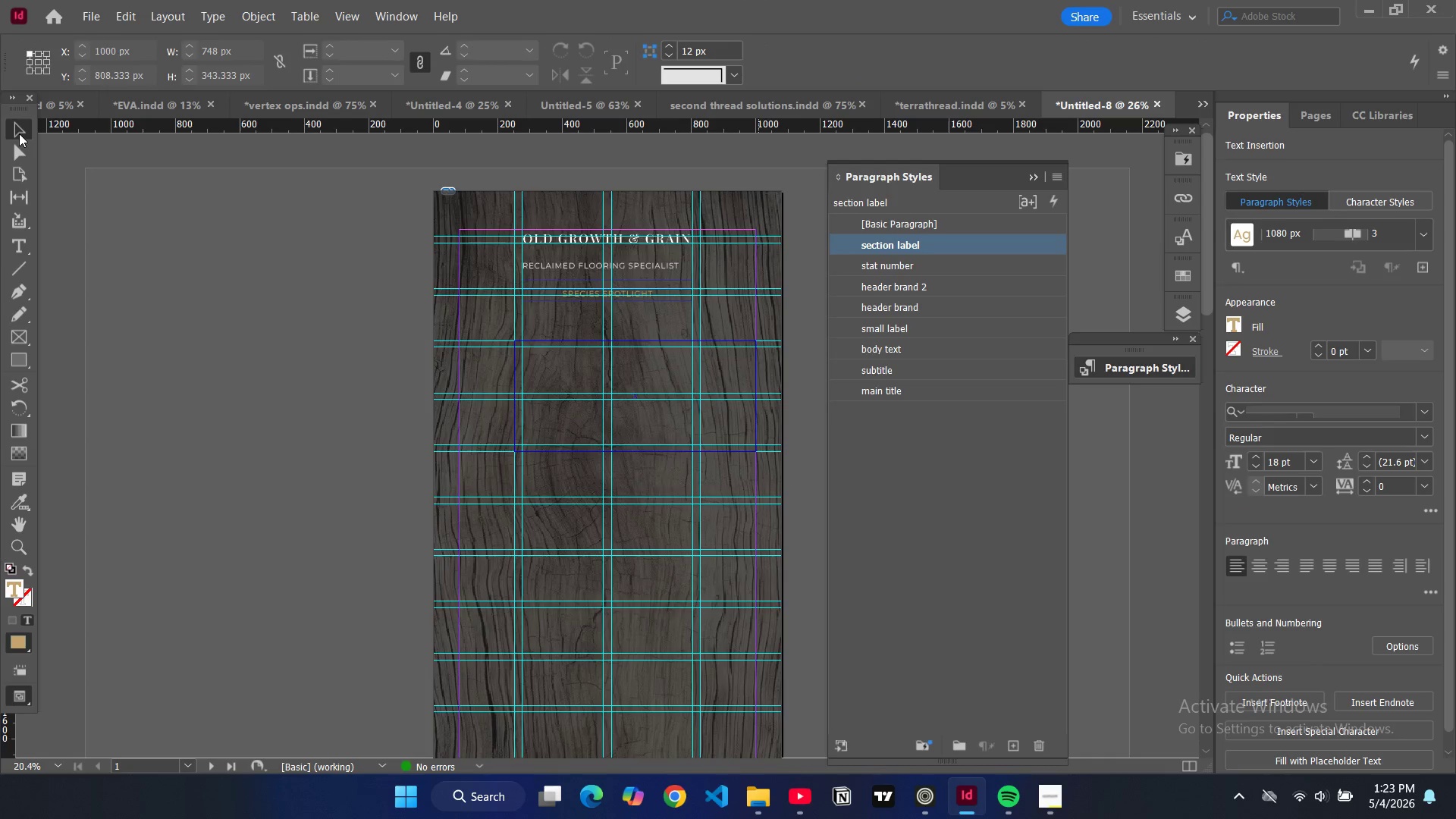 
left_click([19, 133])
 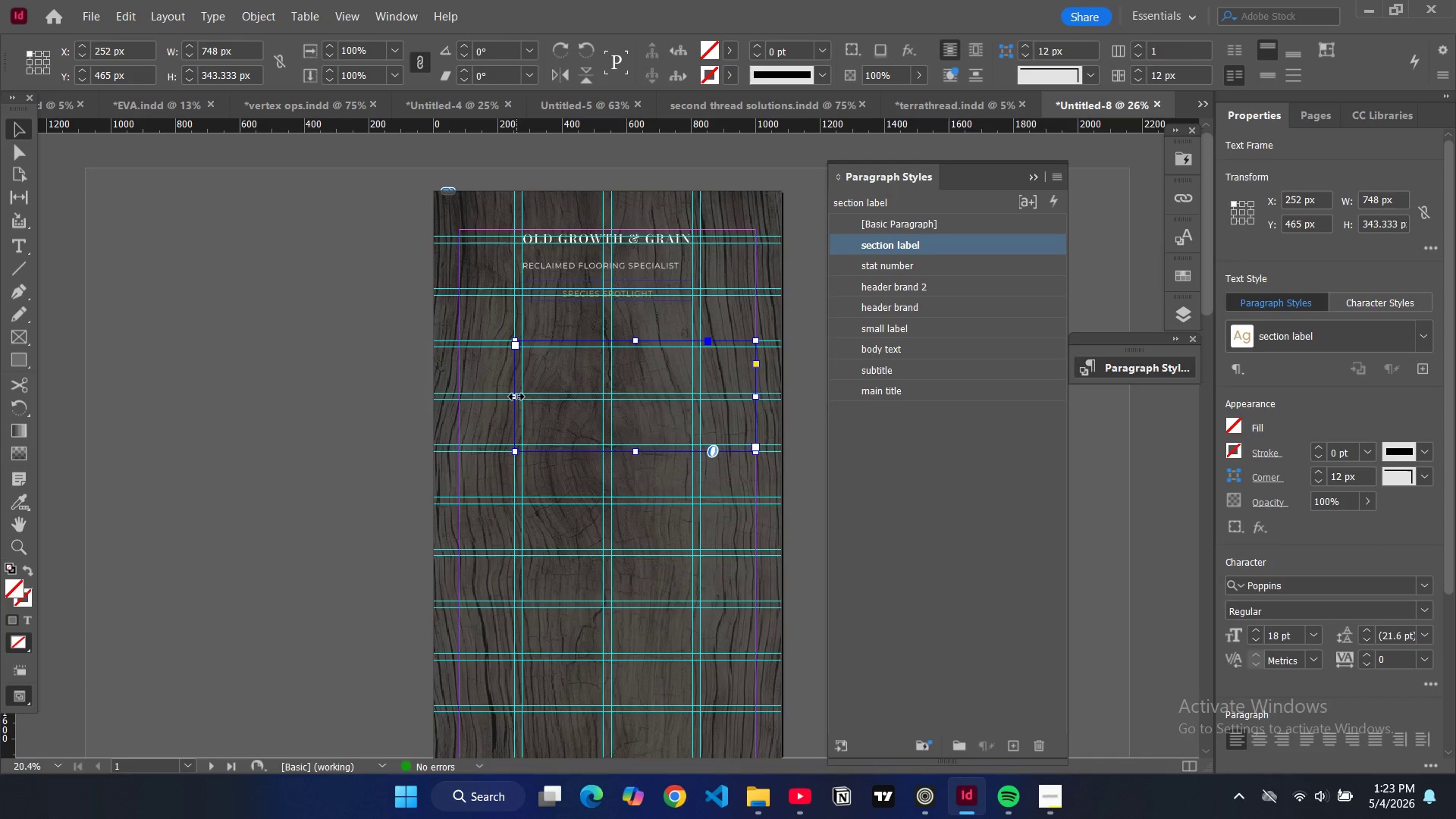 
left_click_drag(start_coordinate=[516, 397], to_coordinate=[457, 391])
 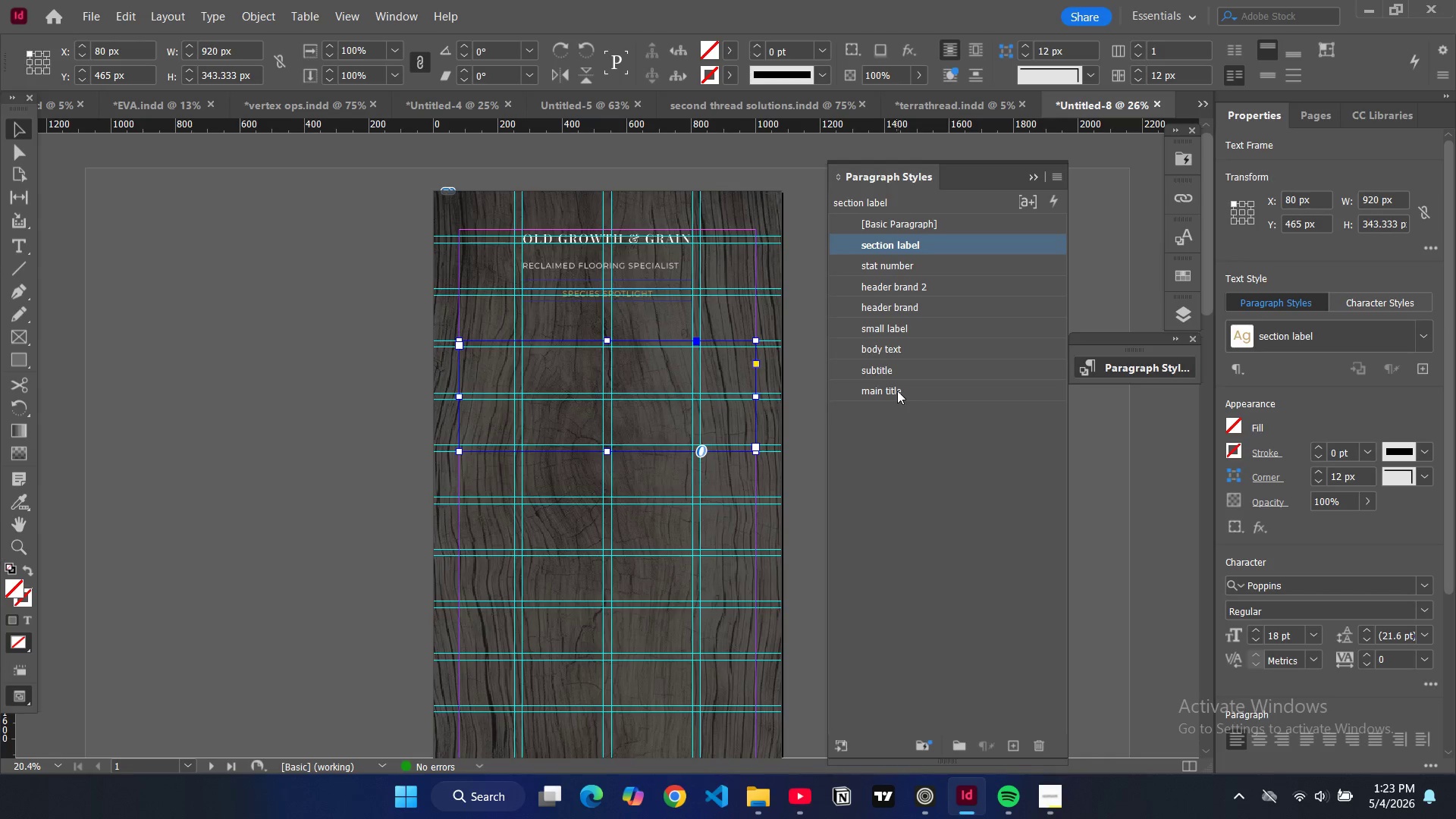 
left_click([897, 391])
 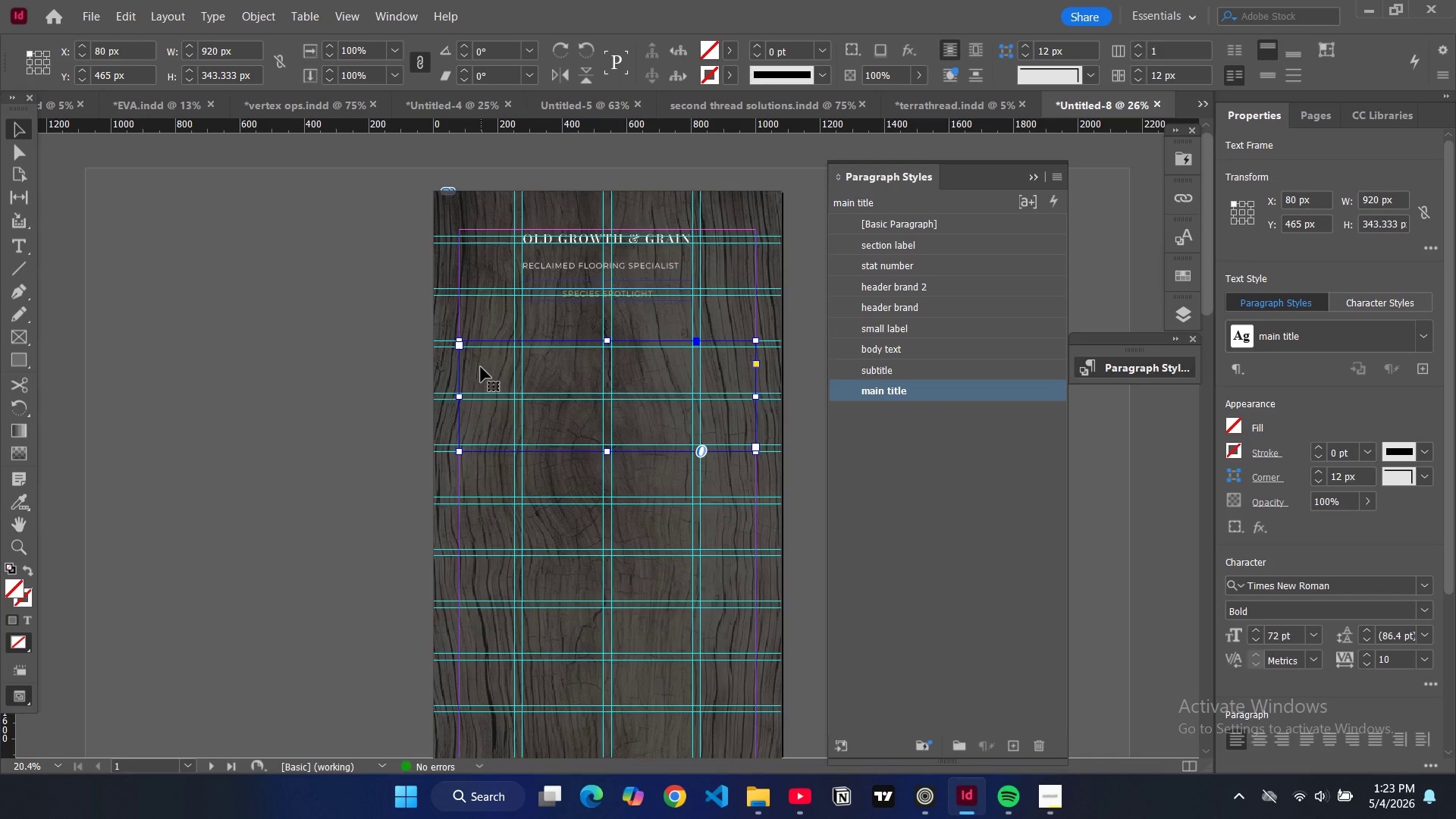 
double_click([481, 367])
 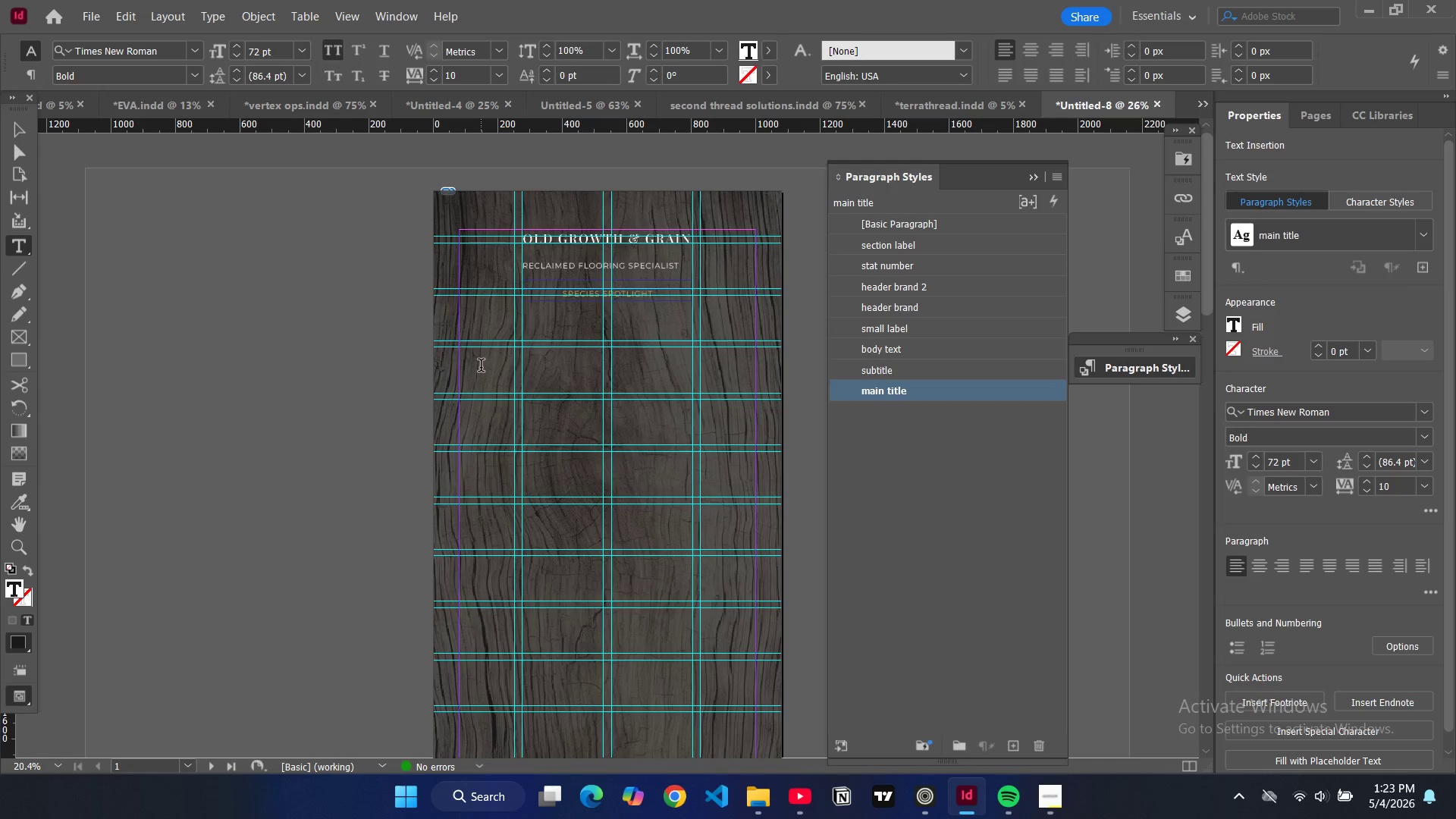 
type(re c)
key(Backspace)
key(Backspace)
type(claimed wh)
key(Backspace)
key(Backspace)
 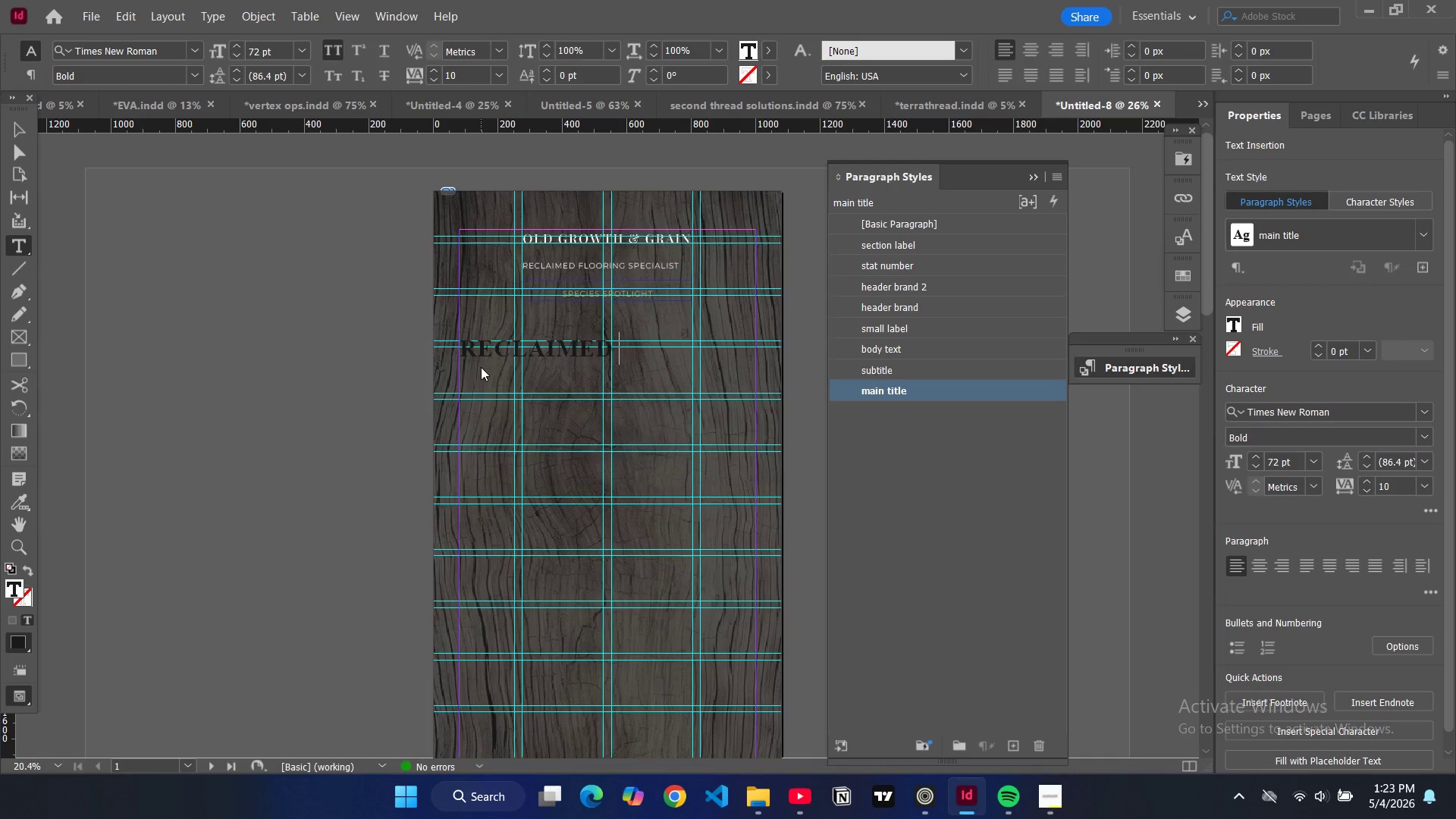 
key(Enter)
 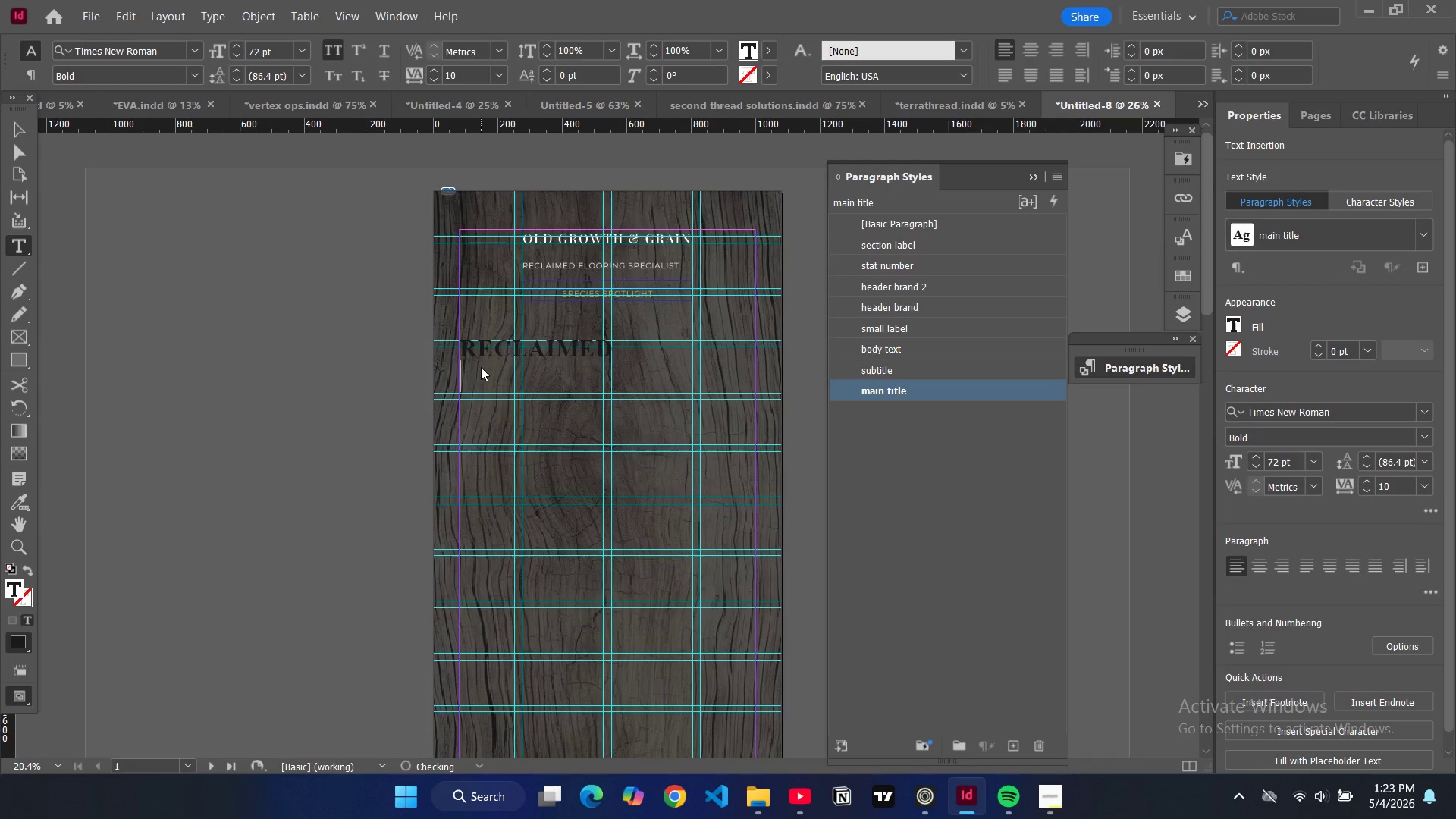 
type(white oak)
 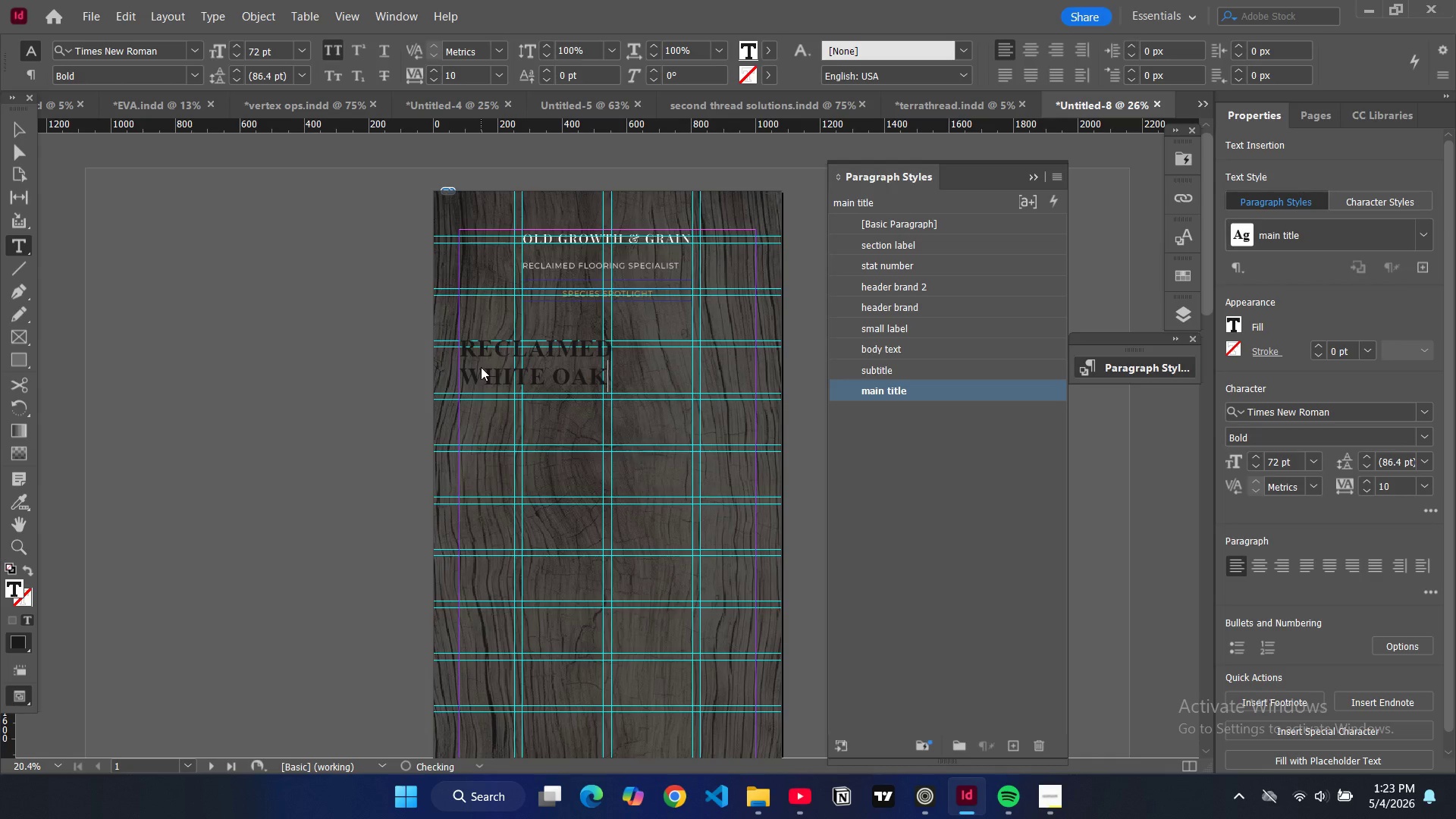 
key(Control+A)
 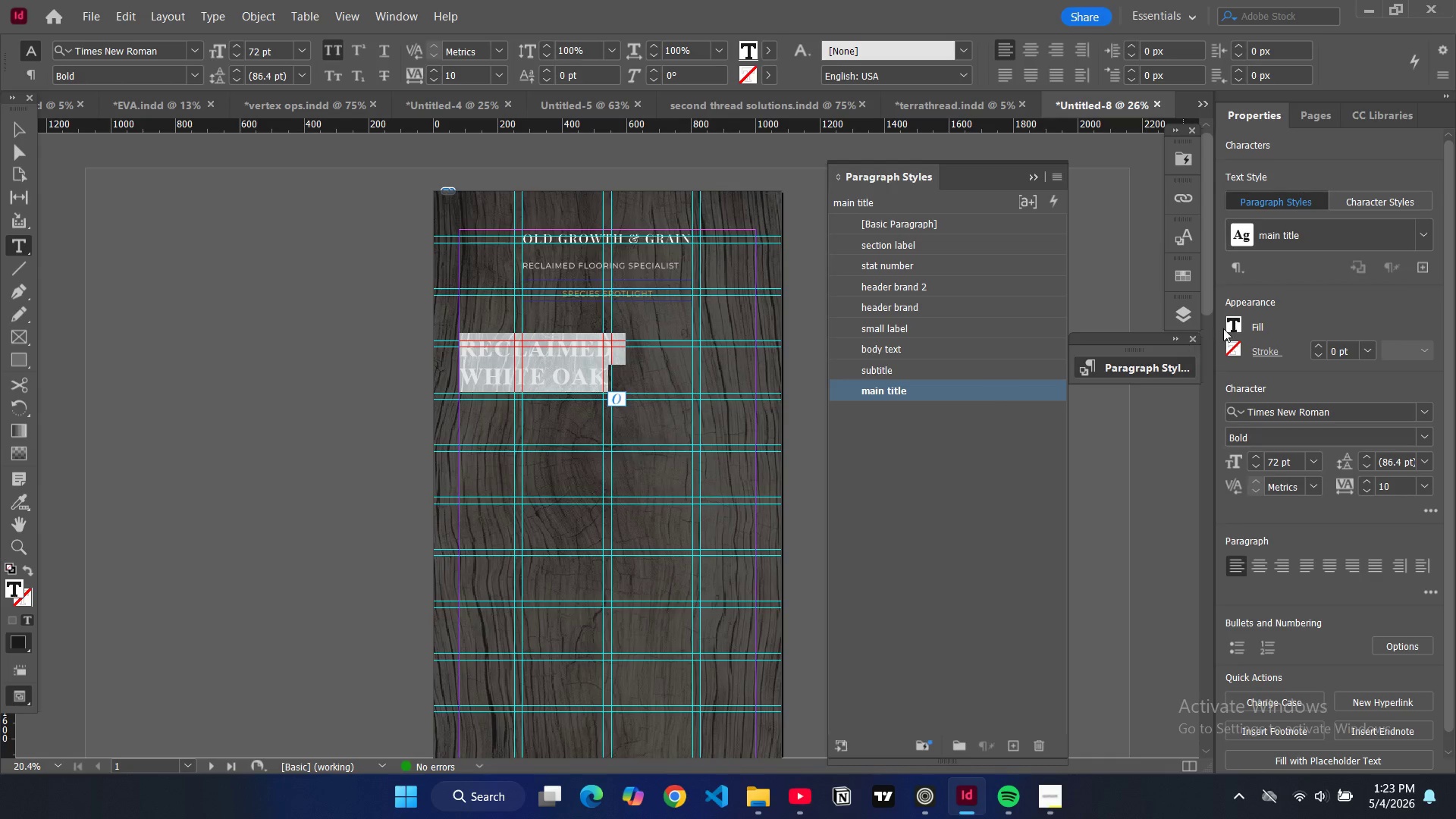 
double_click([1236, 323])
 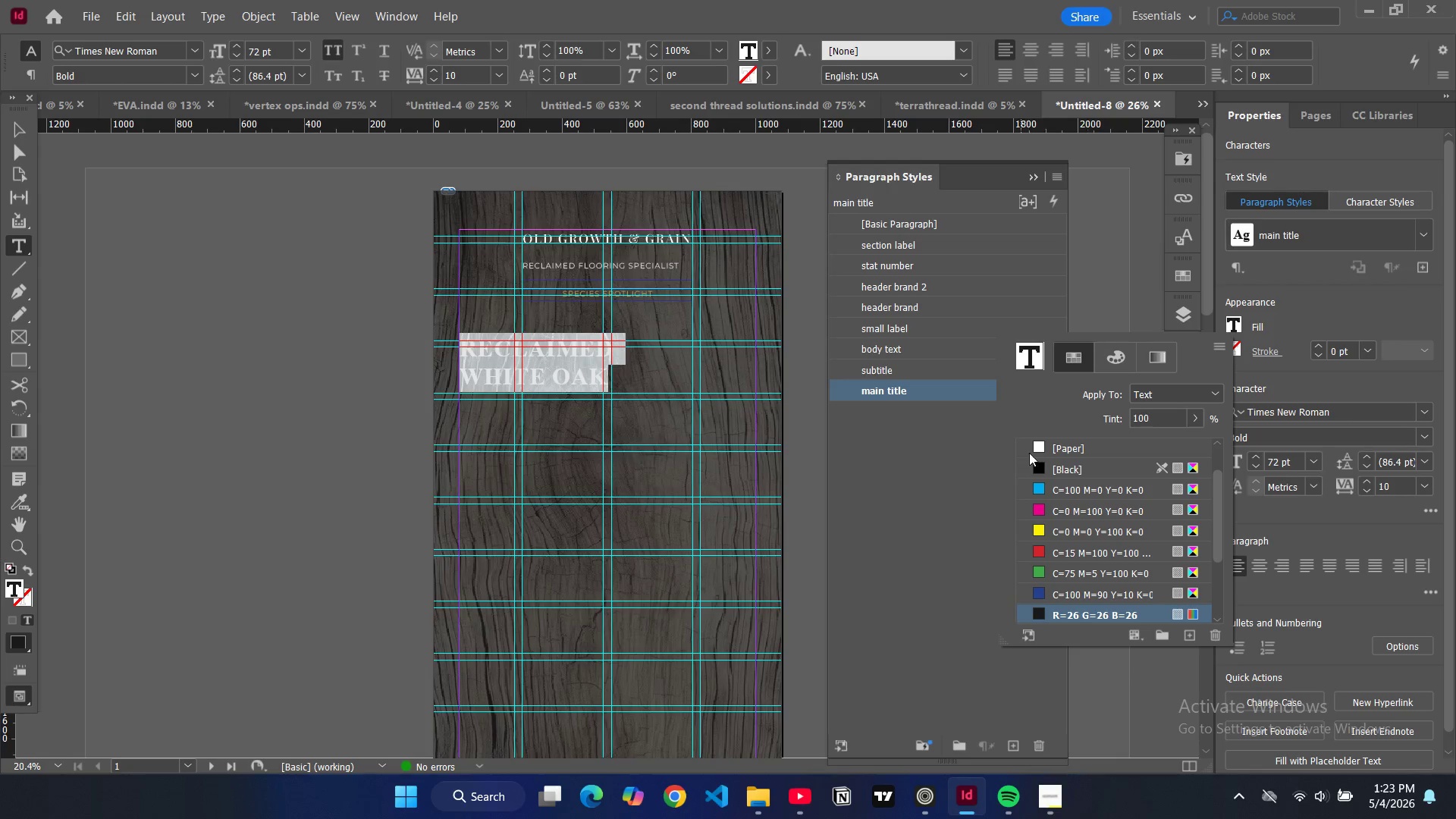 
scroll: coordinate [1100, 540], scroll_direction: down, amount: 6.0
 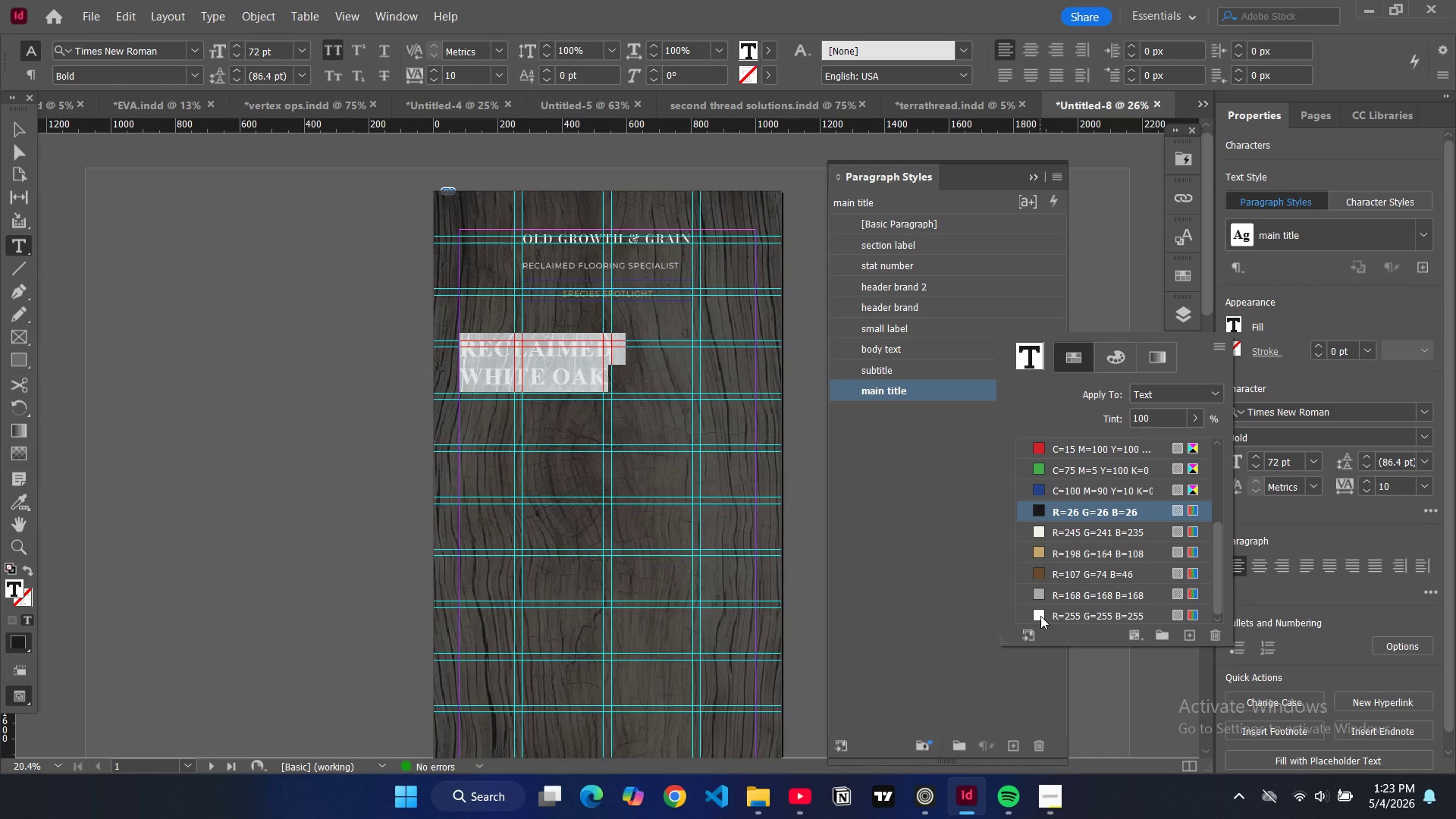 
left_click([1040, 616])
 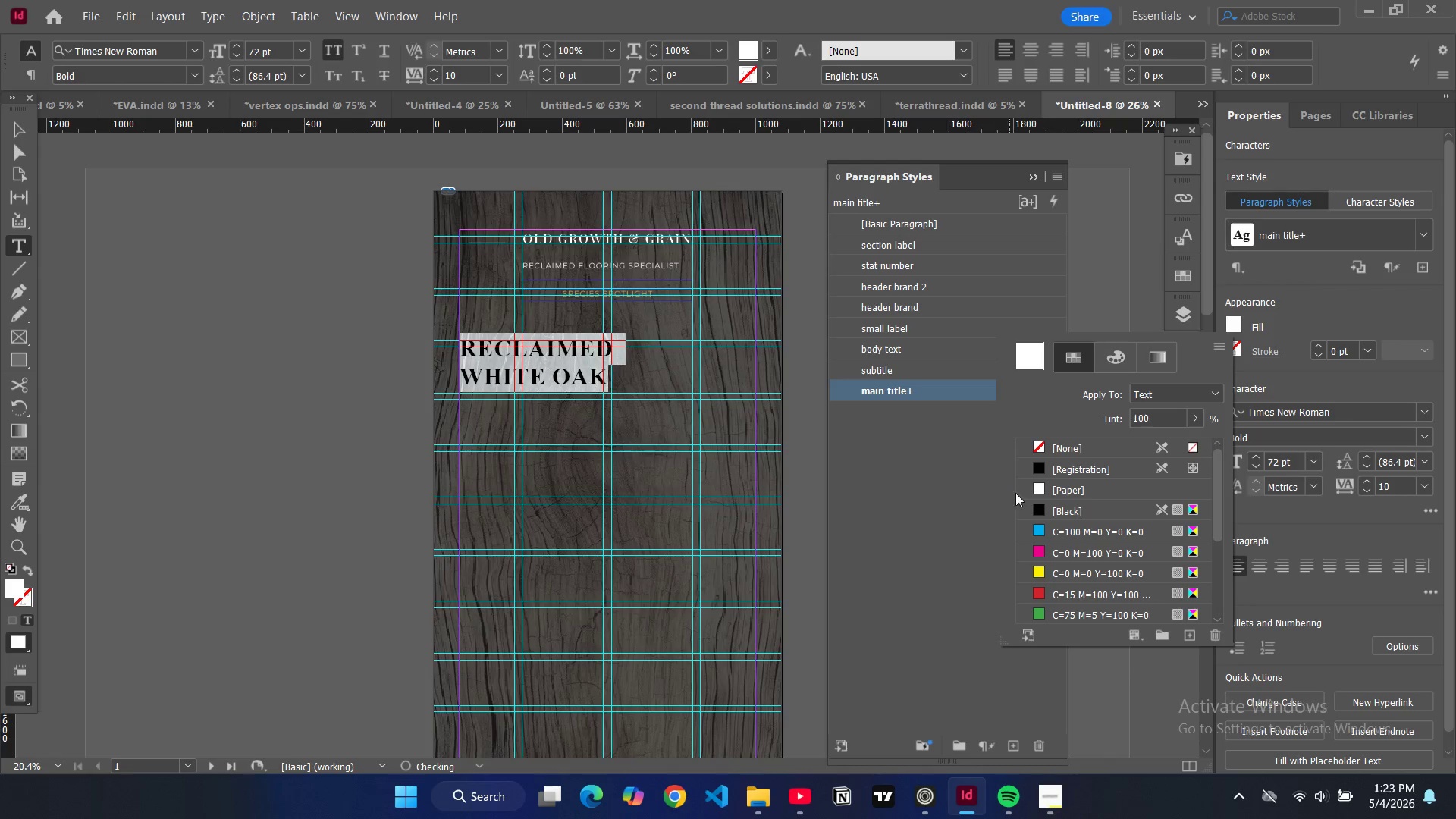 
scroll: coordinate [1086, 581], scroll_direction: down, amount: 10.0
 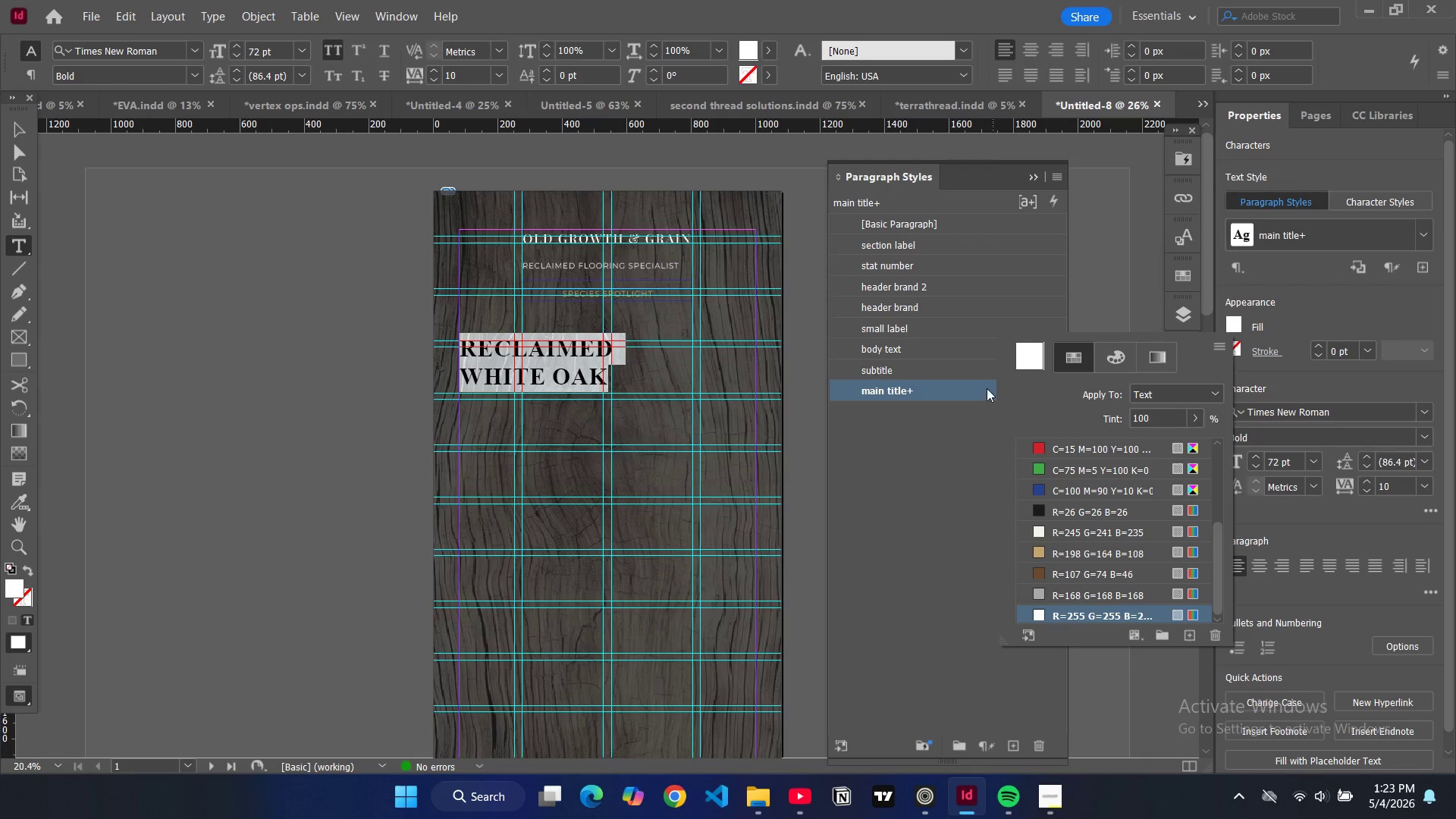 
double_click([980, 392])
 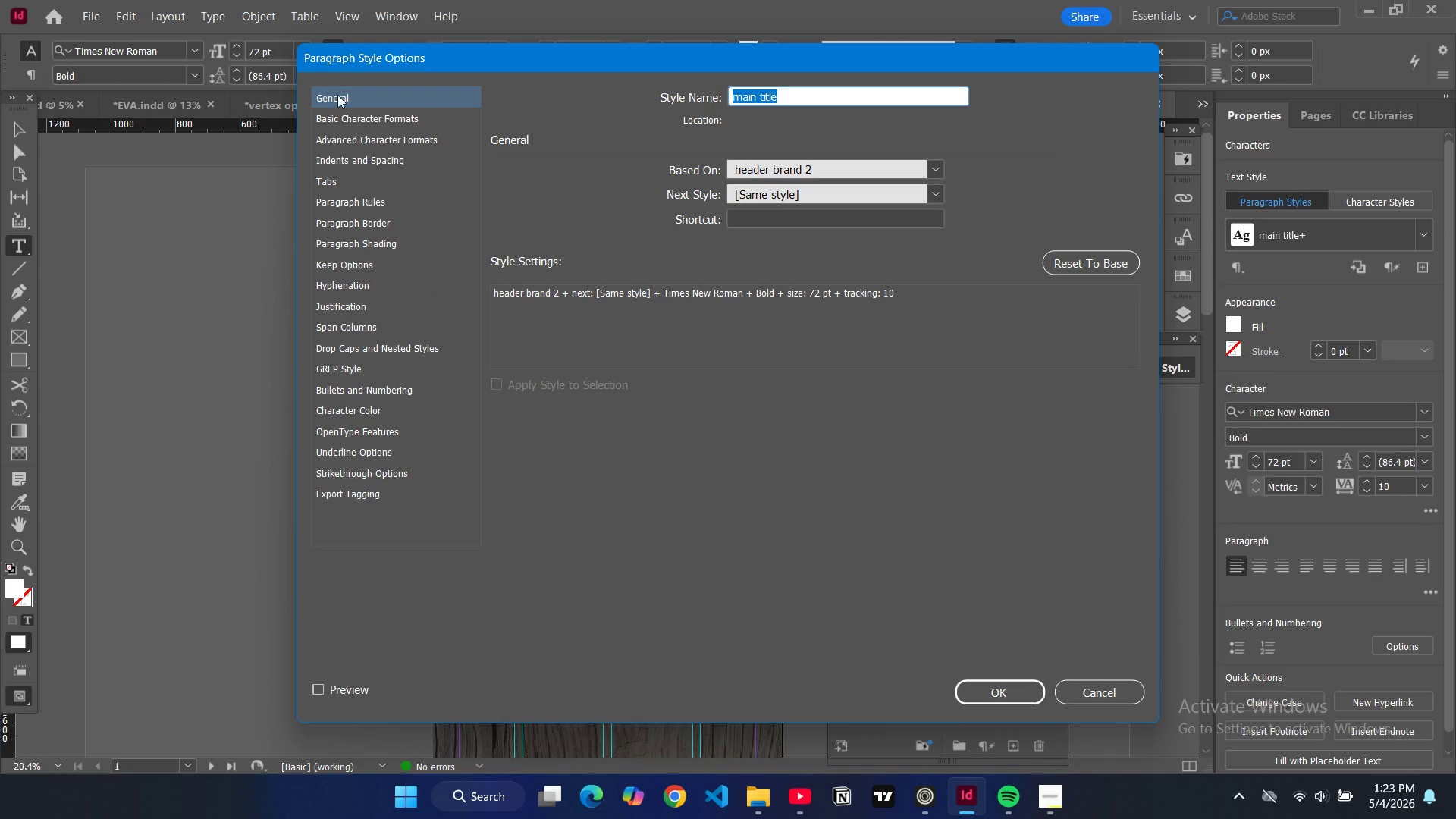 
left_click([375, 114])
 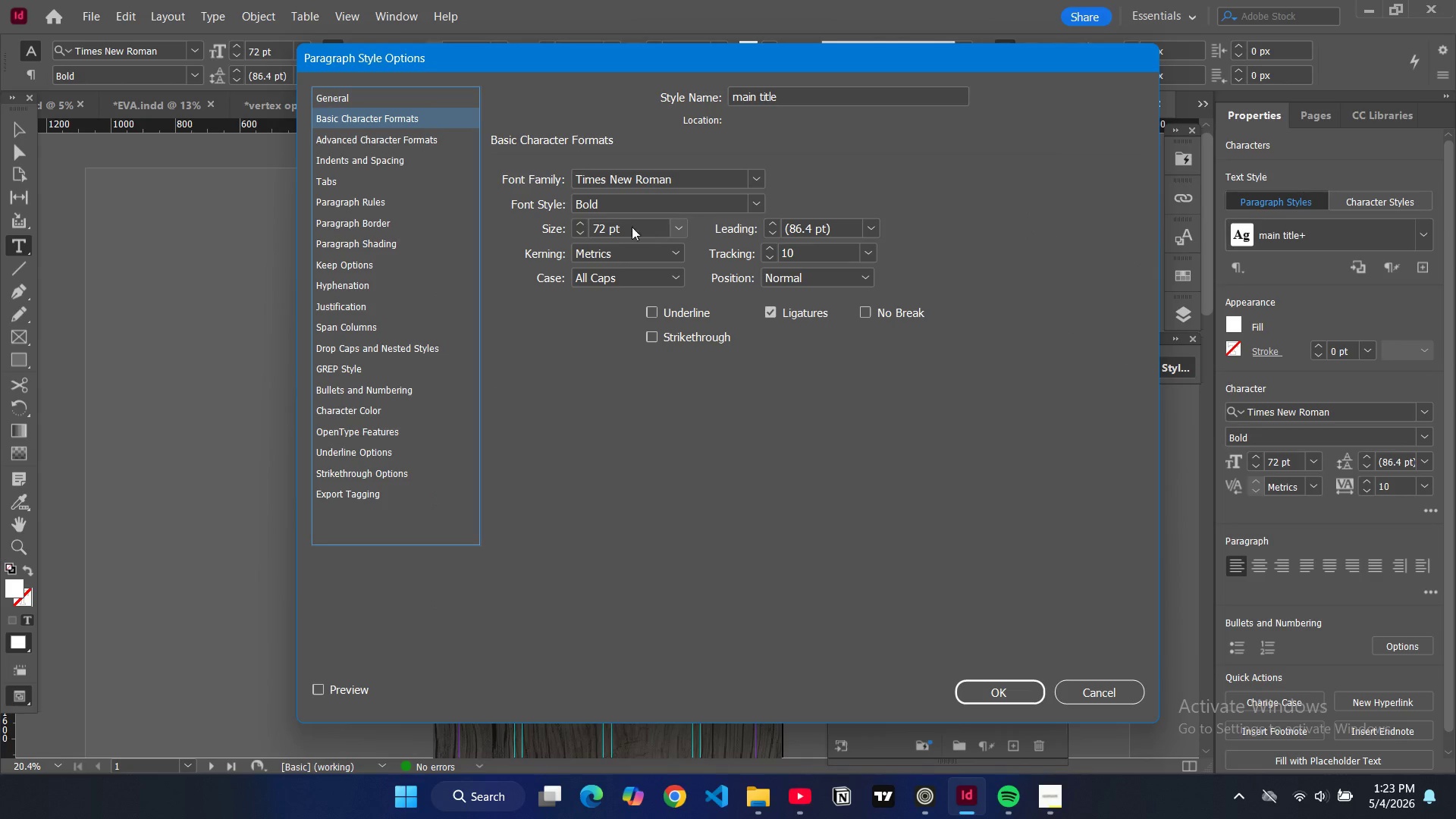 
double_click([596, 223])
 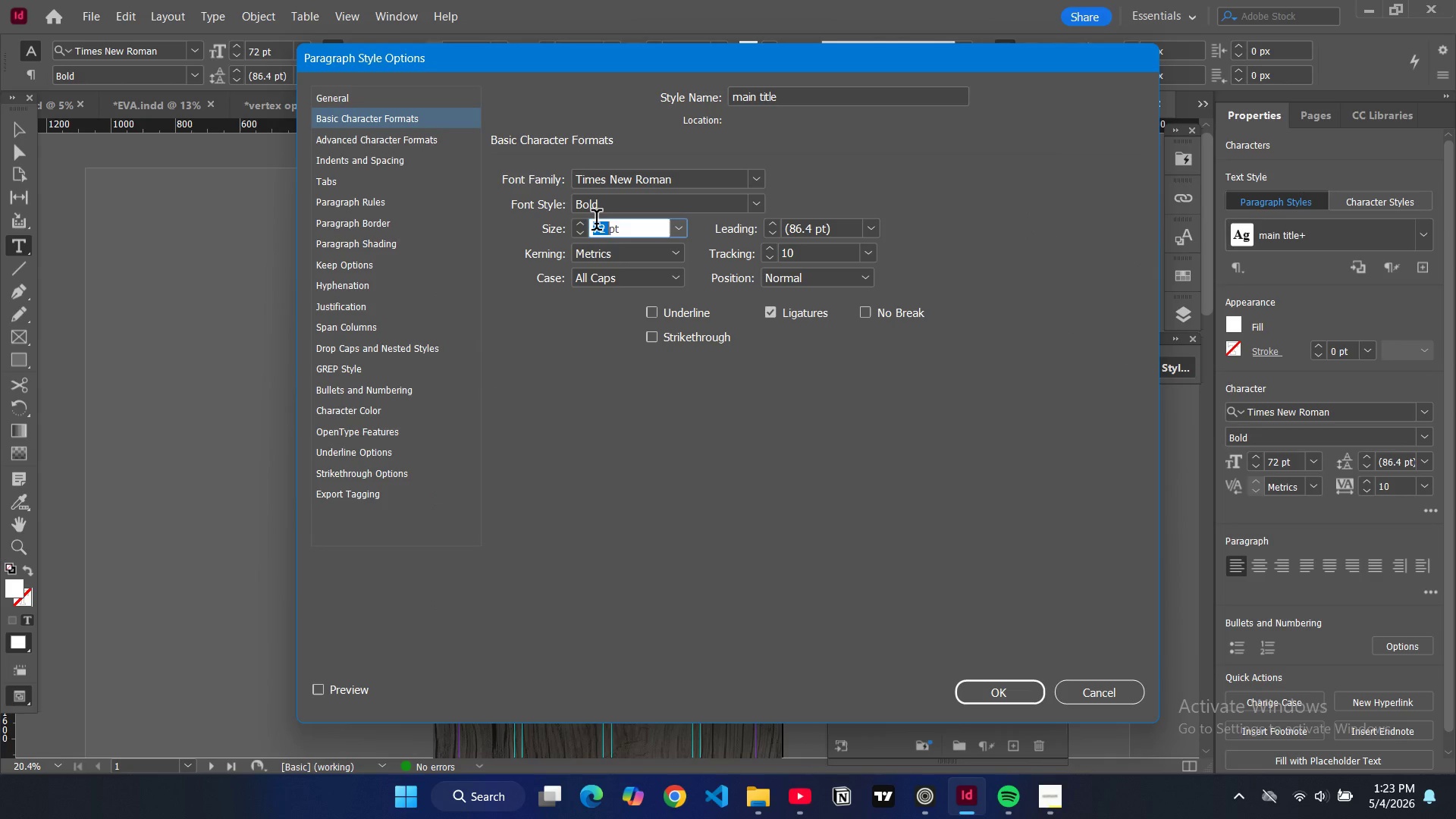 
triple_click([596, 223])
 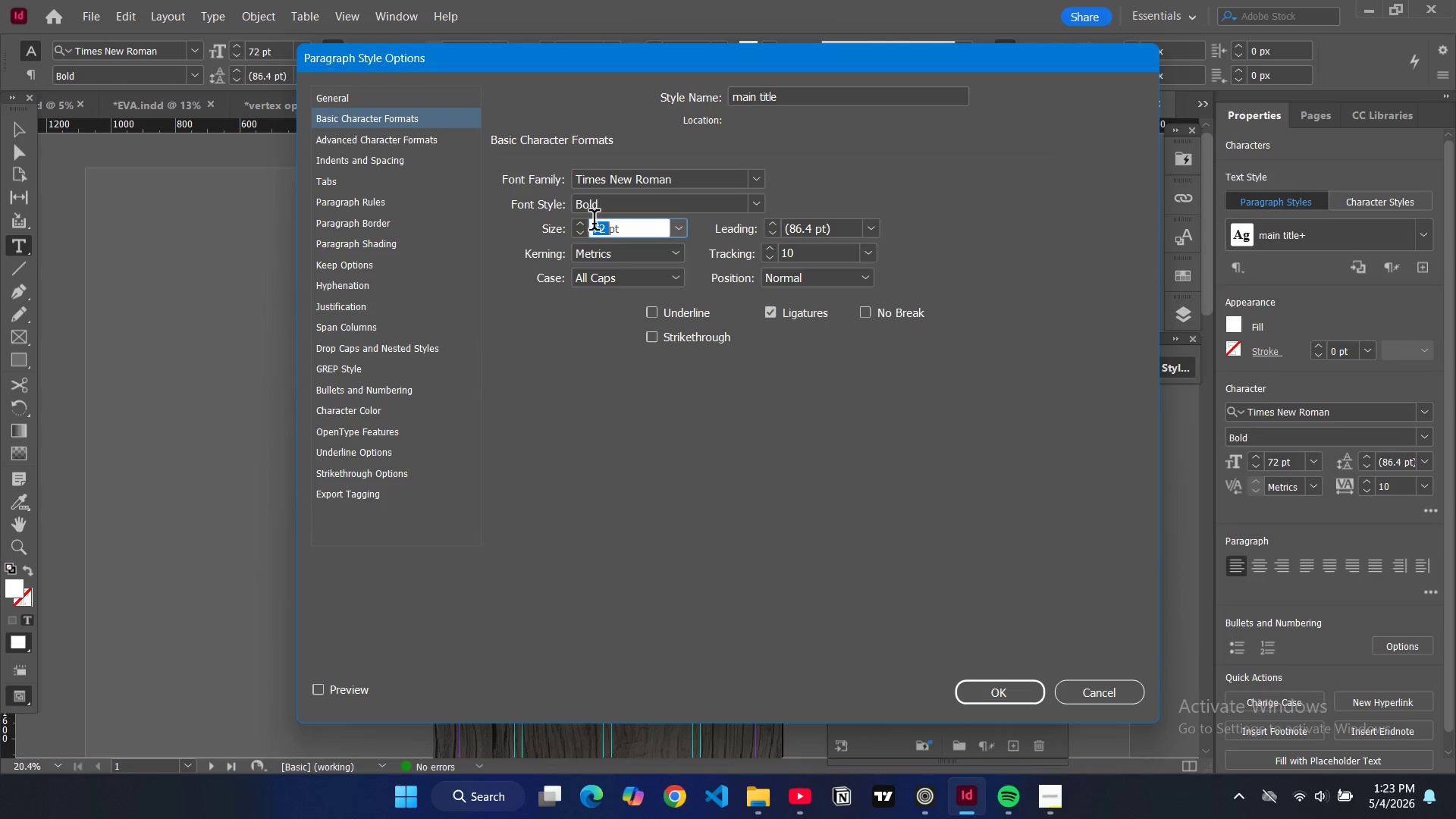 
type(80)
 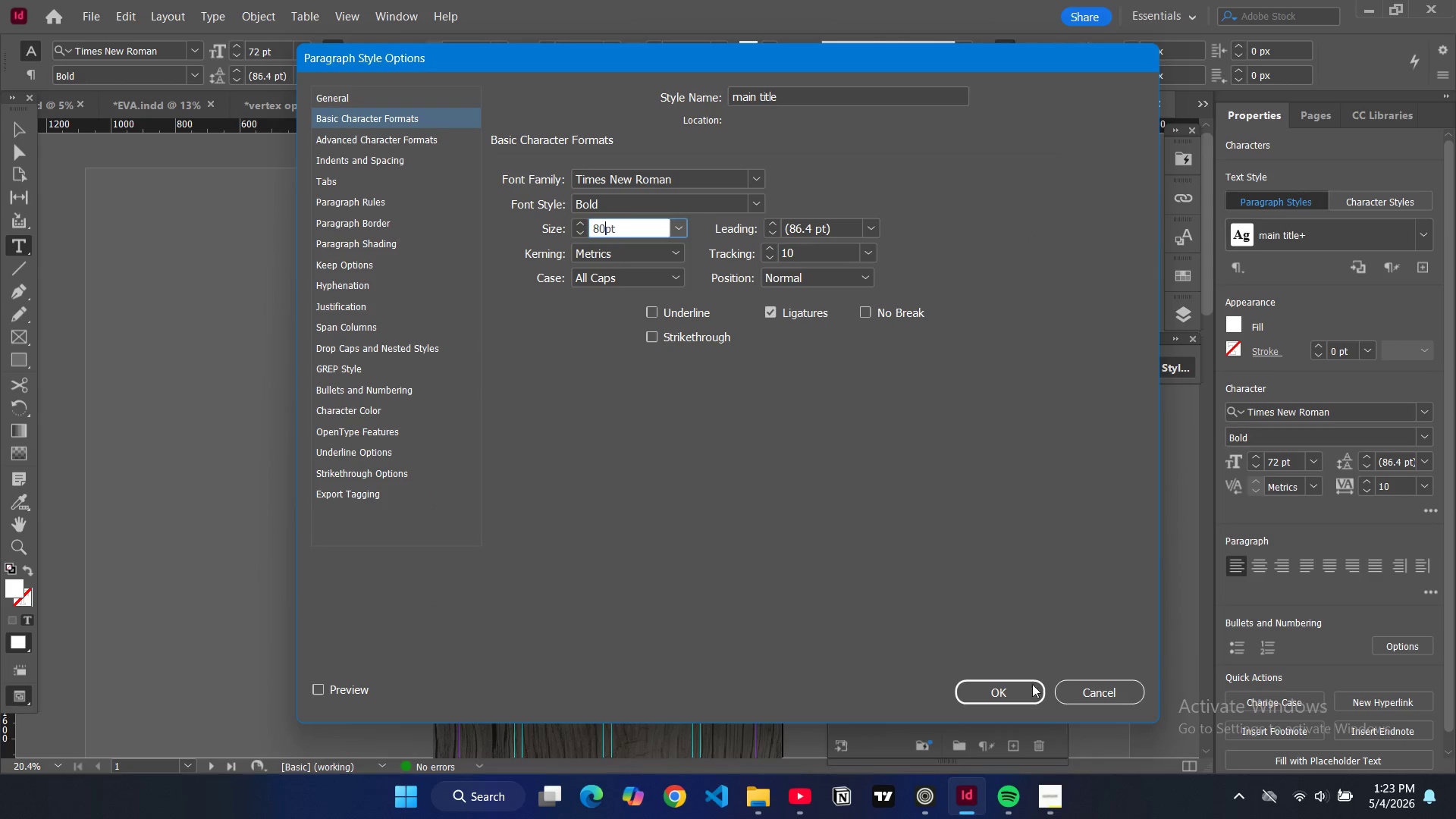 
left_click([1020, 687])
 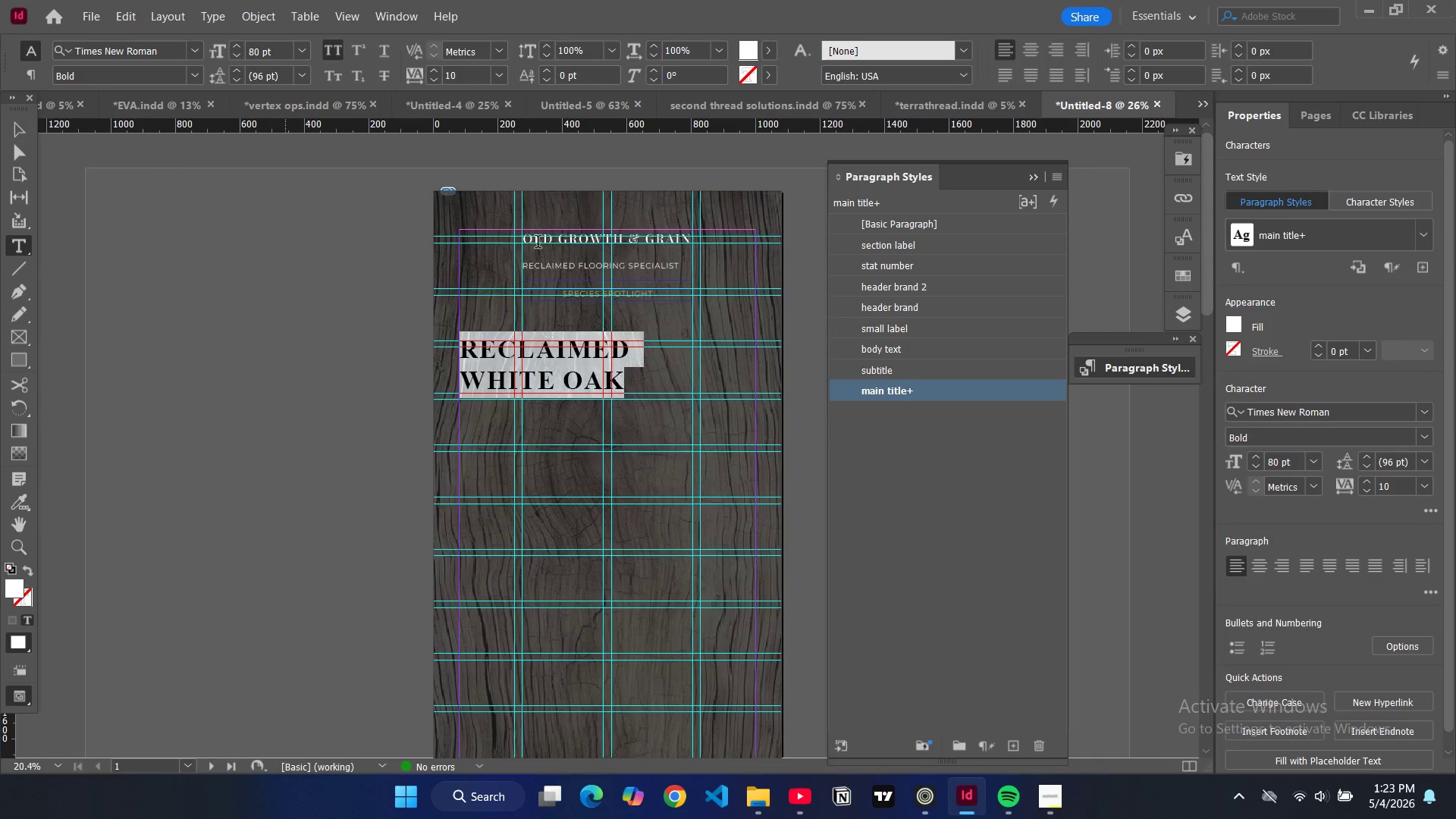 
double_click([985, 390])
 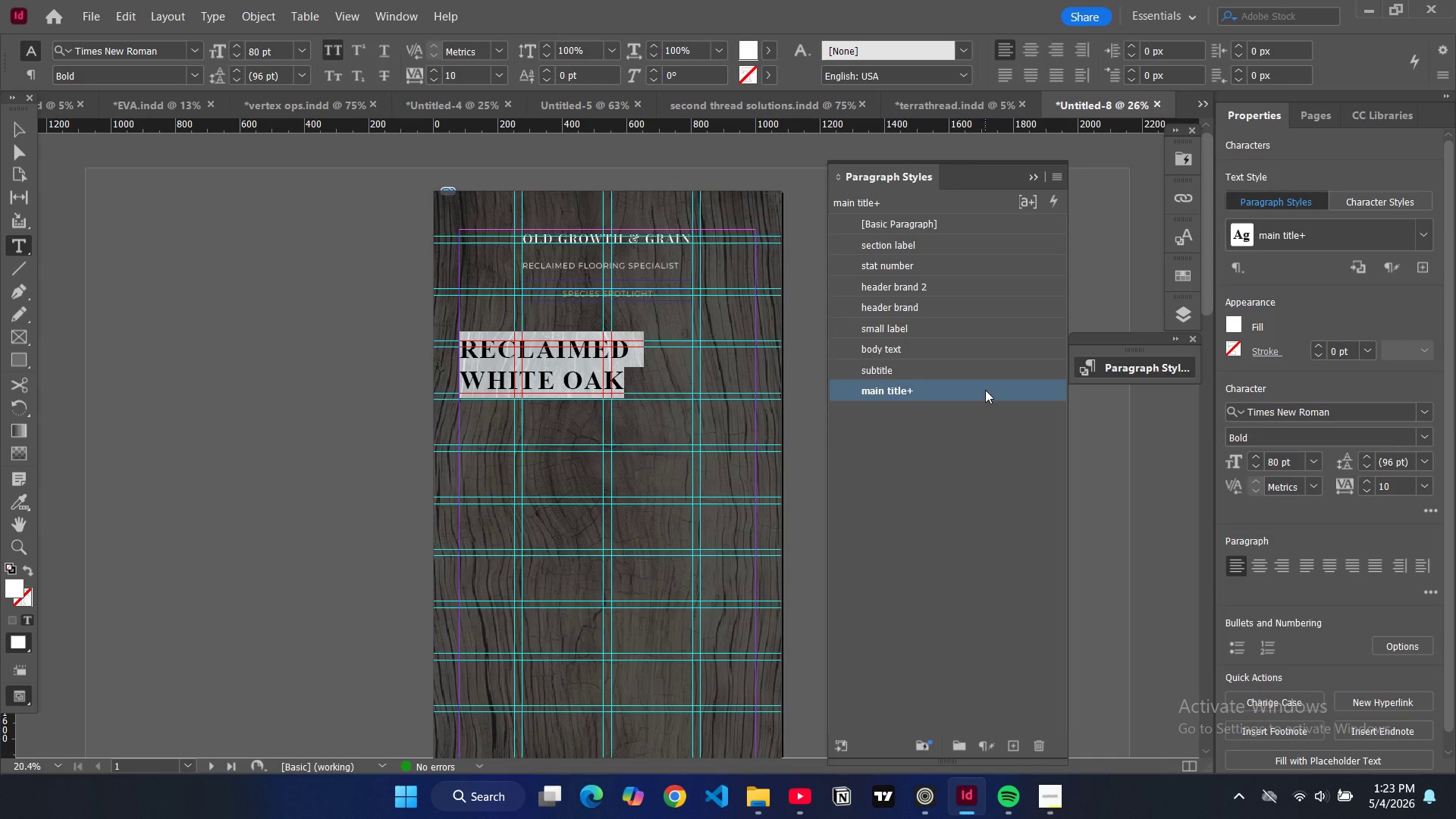 
triple_click([985, 390])
 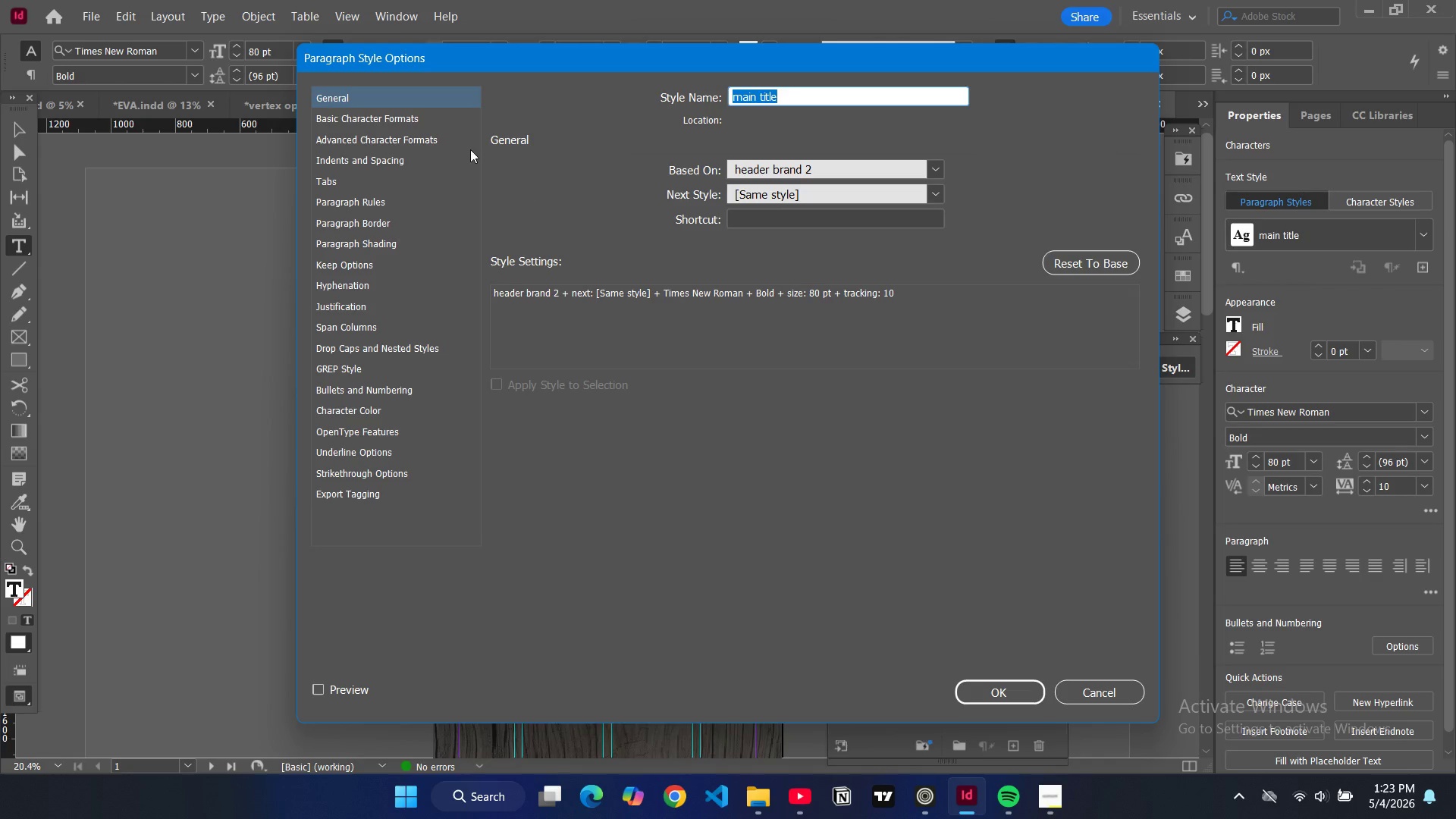 
left_click([424, 118])
 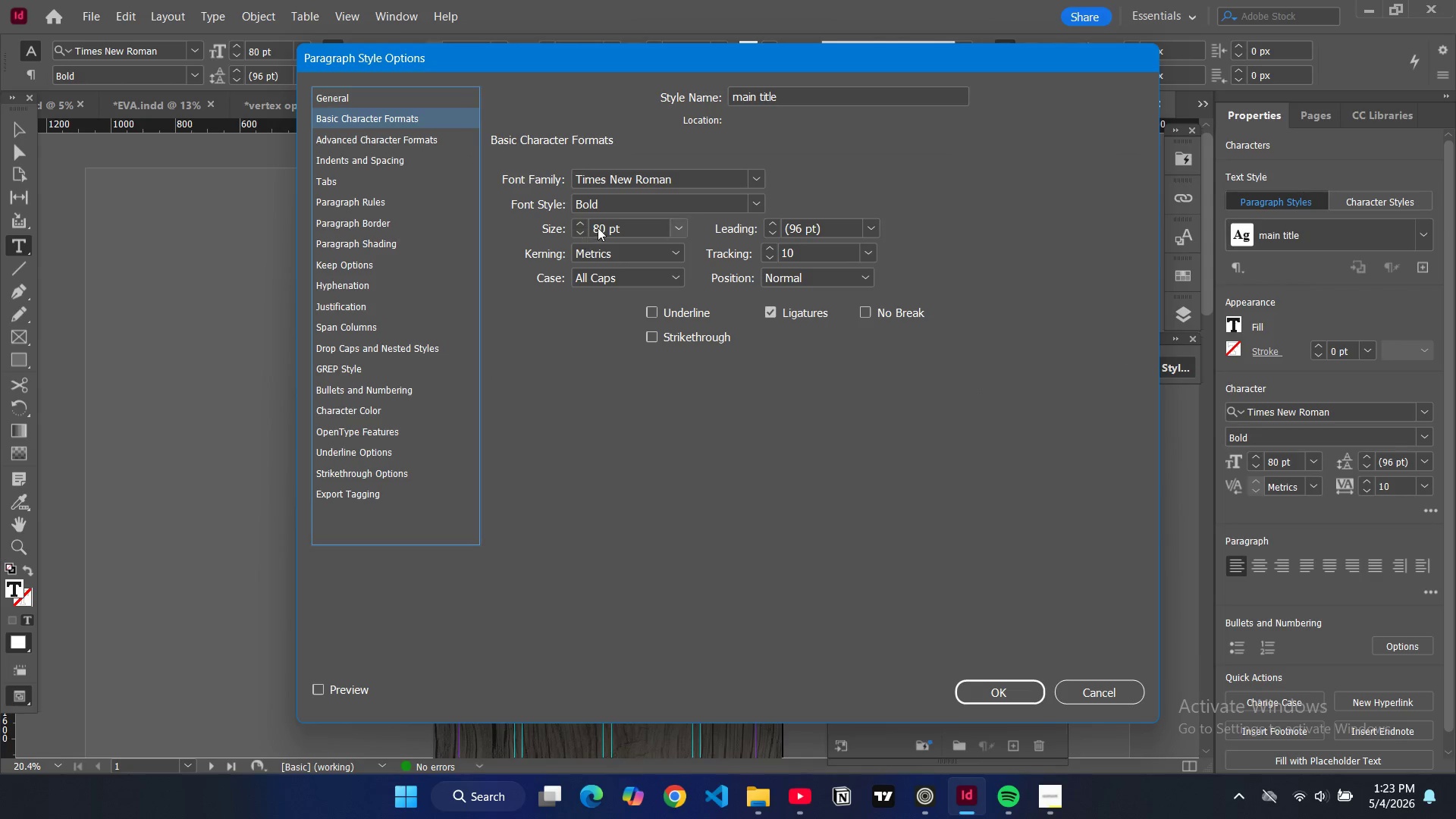 
double_click([599, 228])
 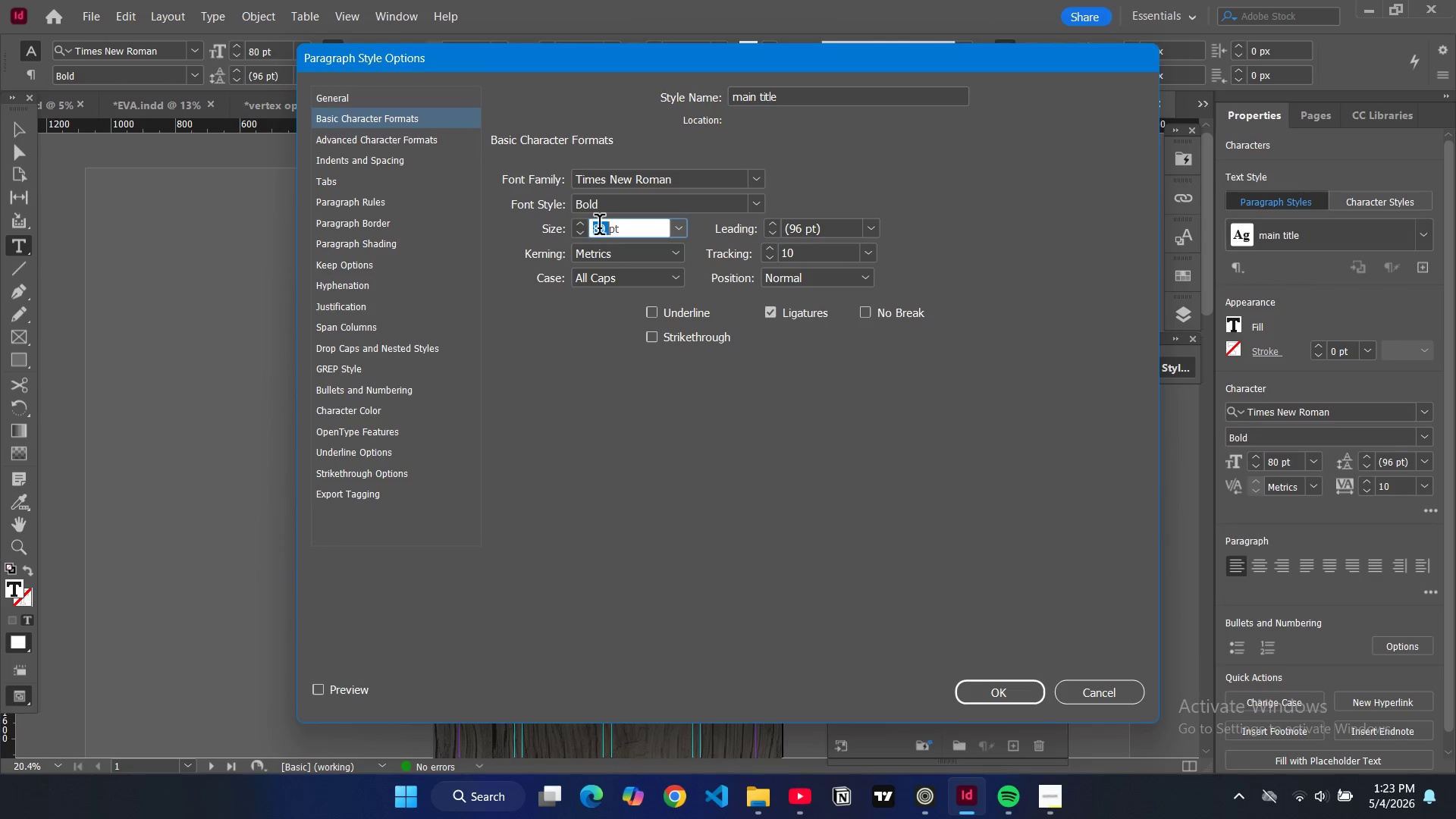 
triple_click([599, 228])
 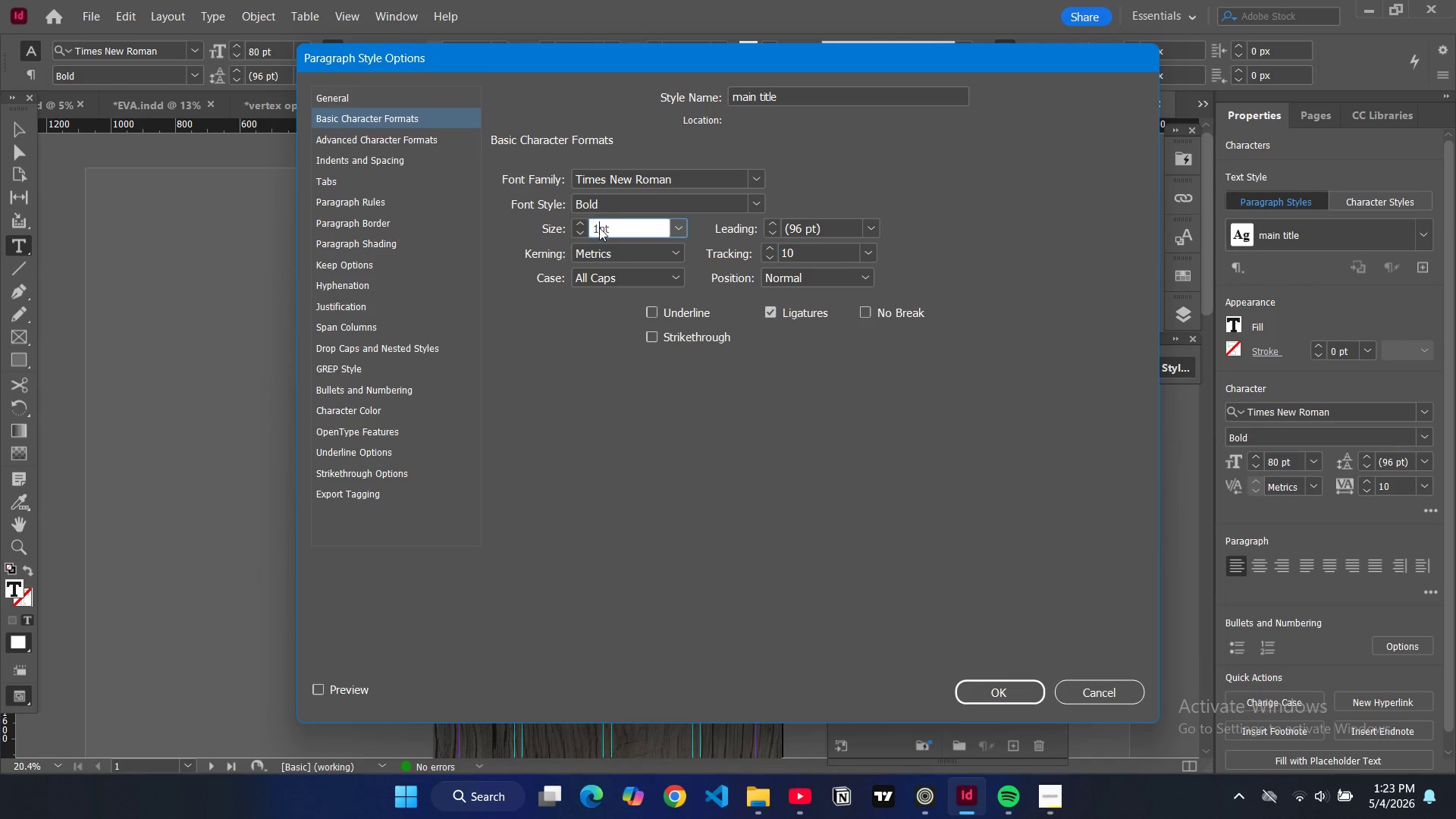 
type(10)
 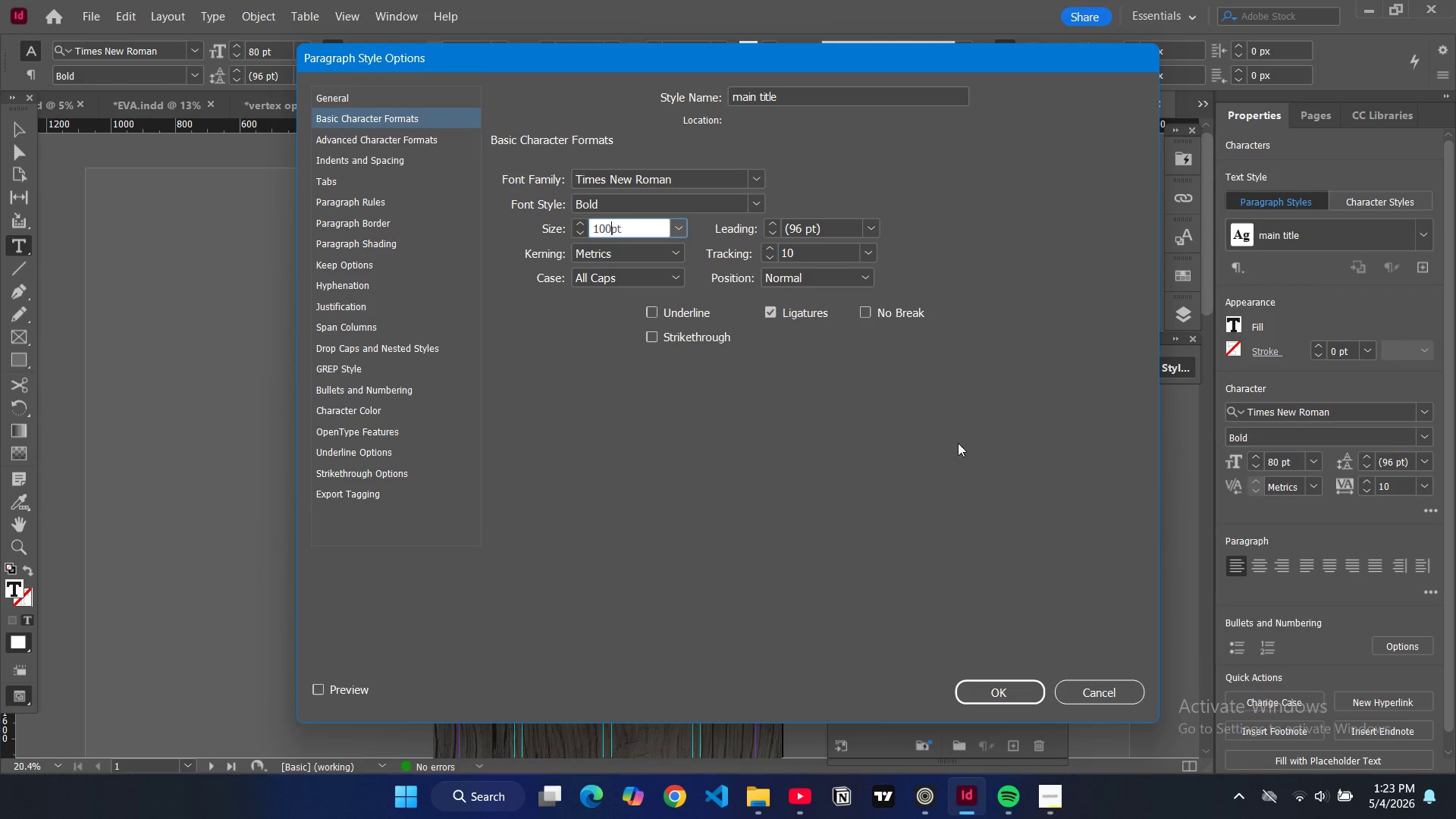 
key(0)
 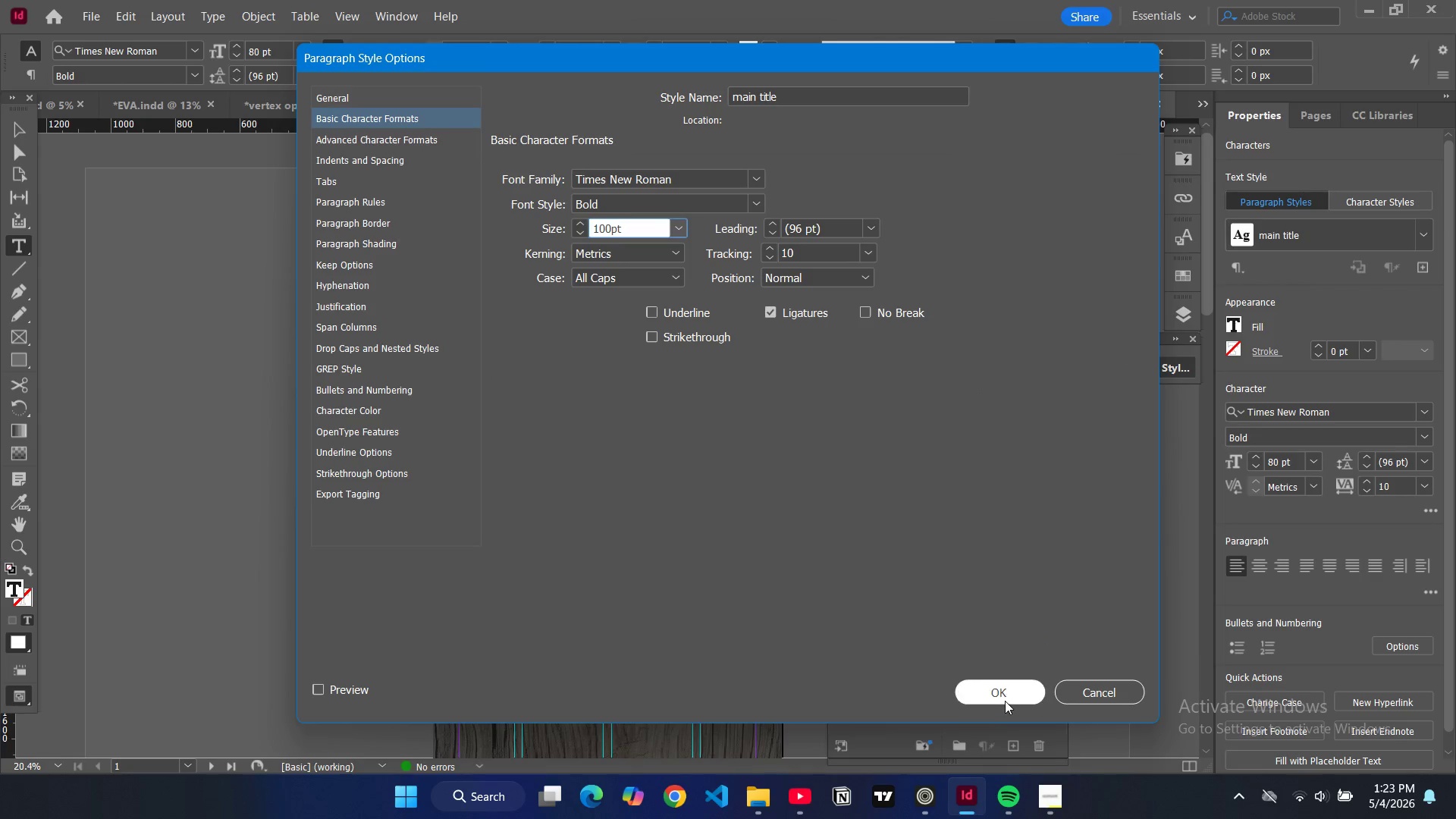 
left_click([1003, 699])
 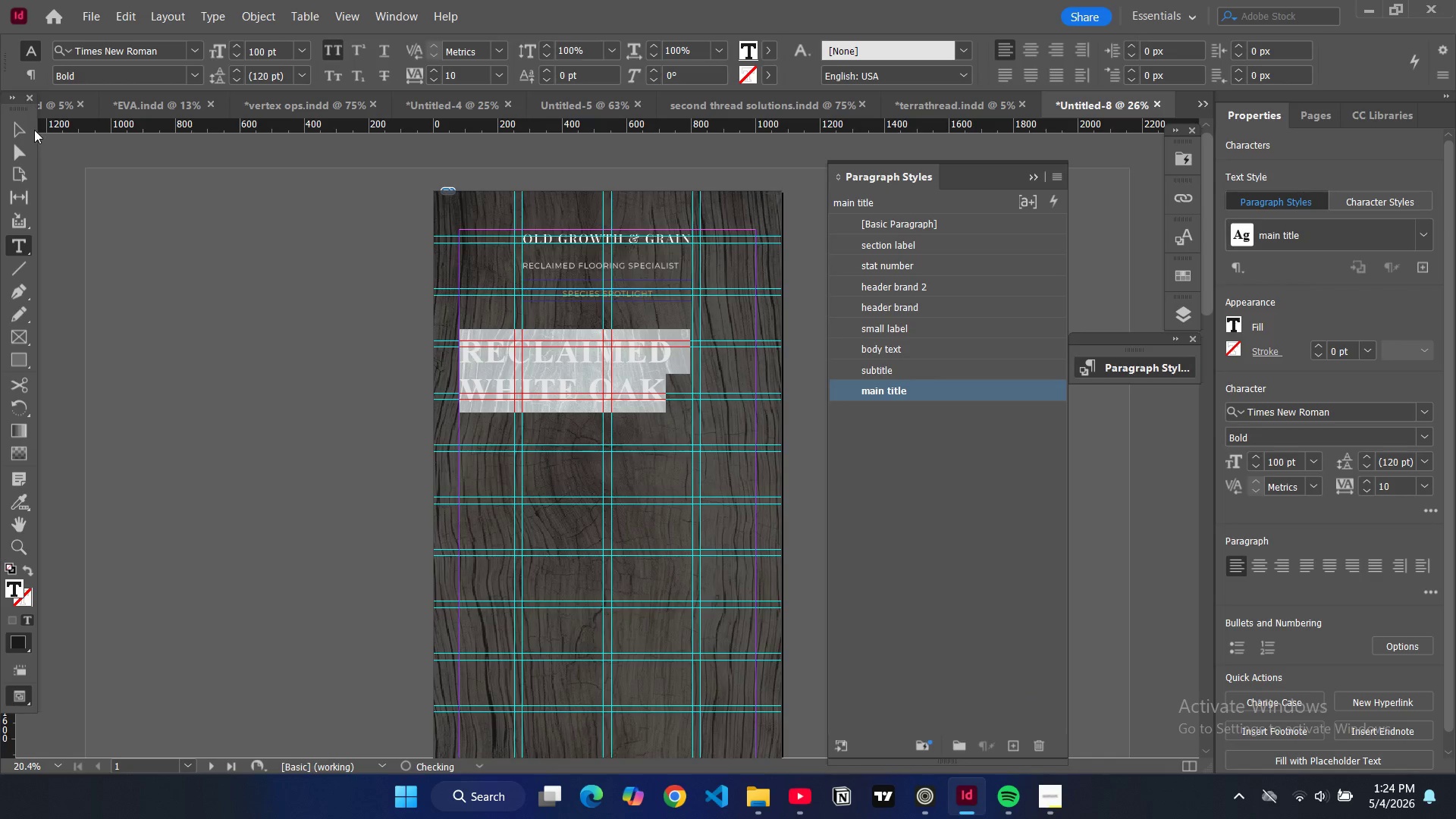 
left_click([25, 132])
 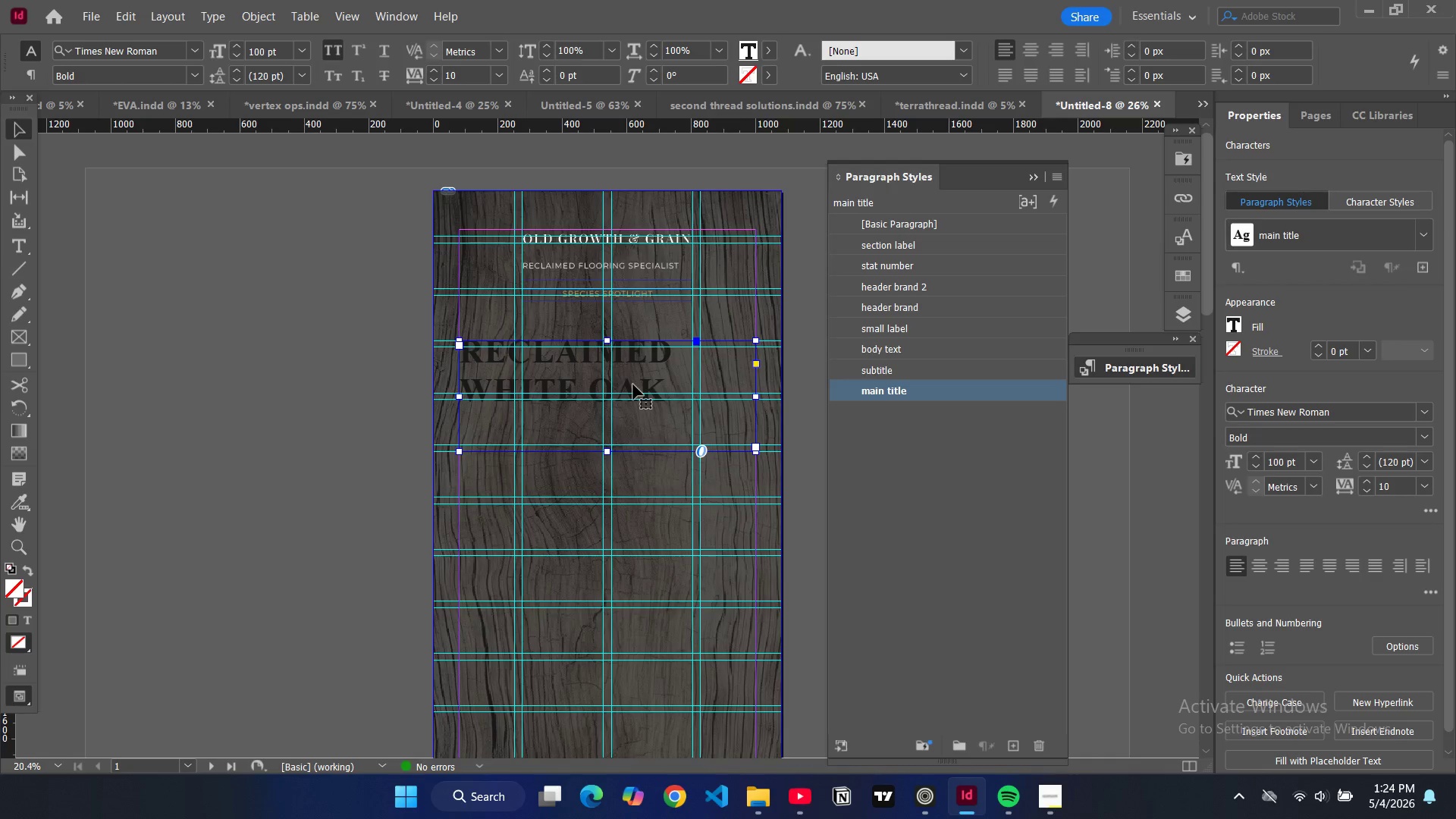 
left_click([632, 384])
 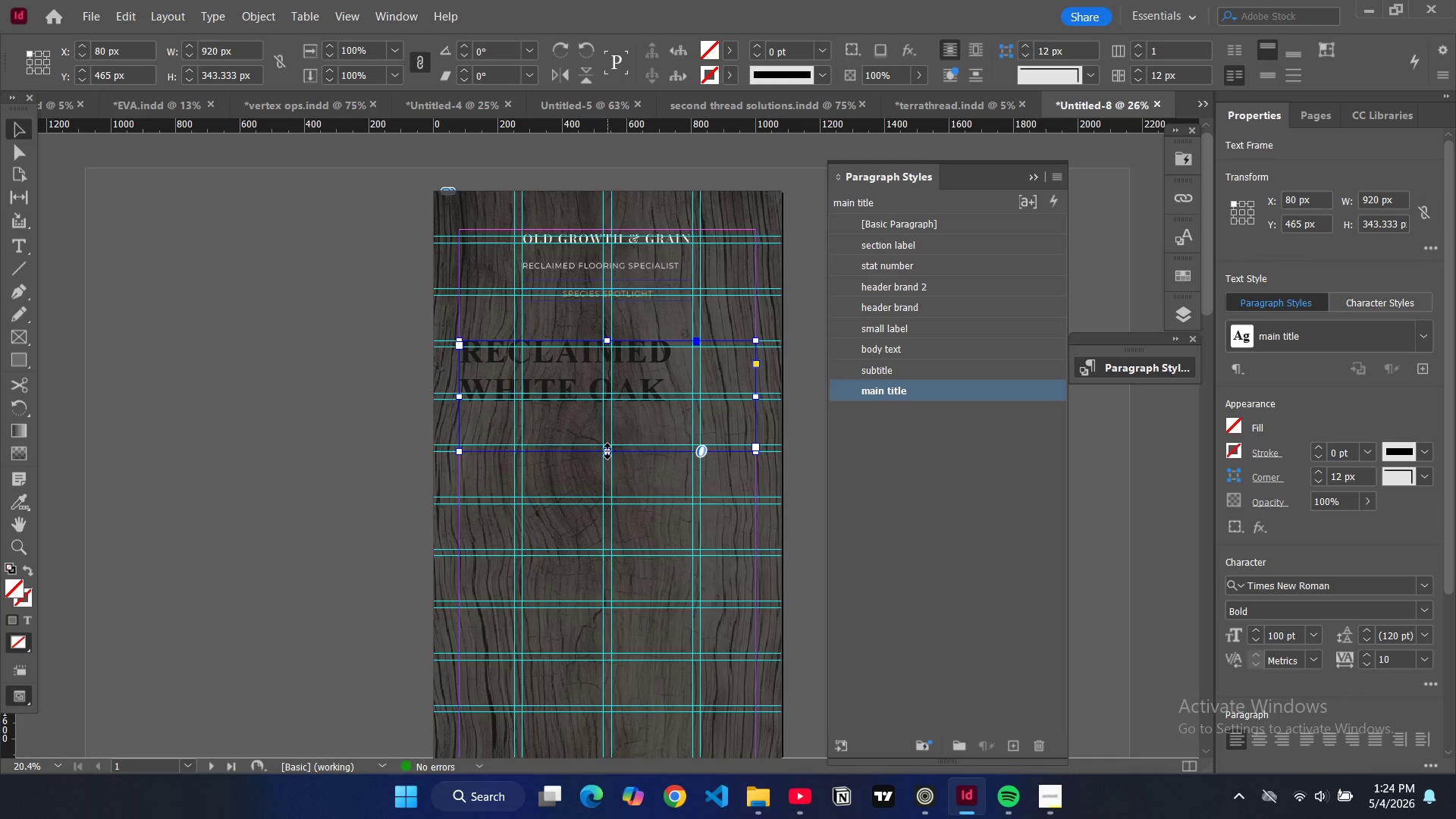 
left_click([607, 451])
 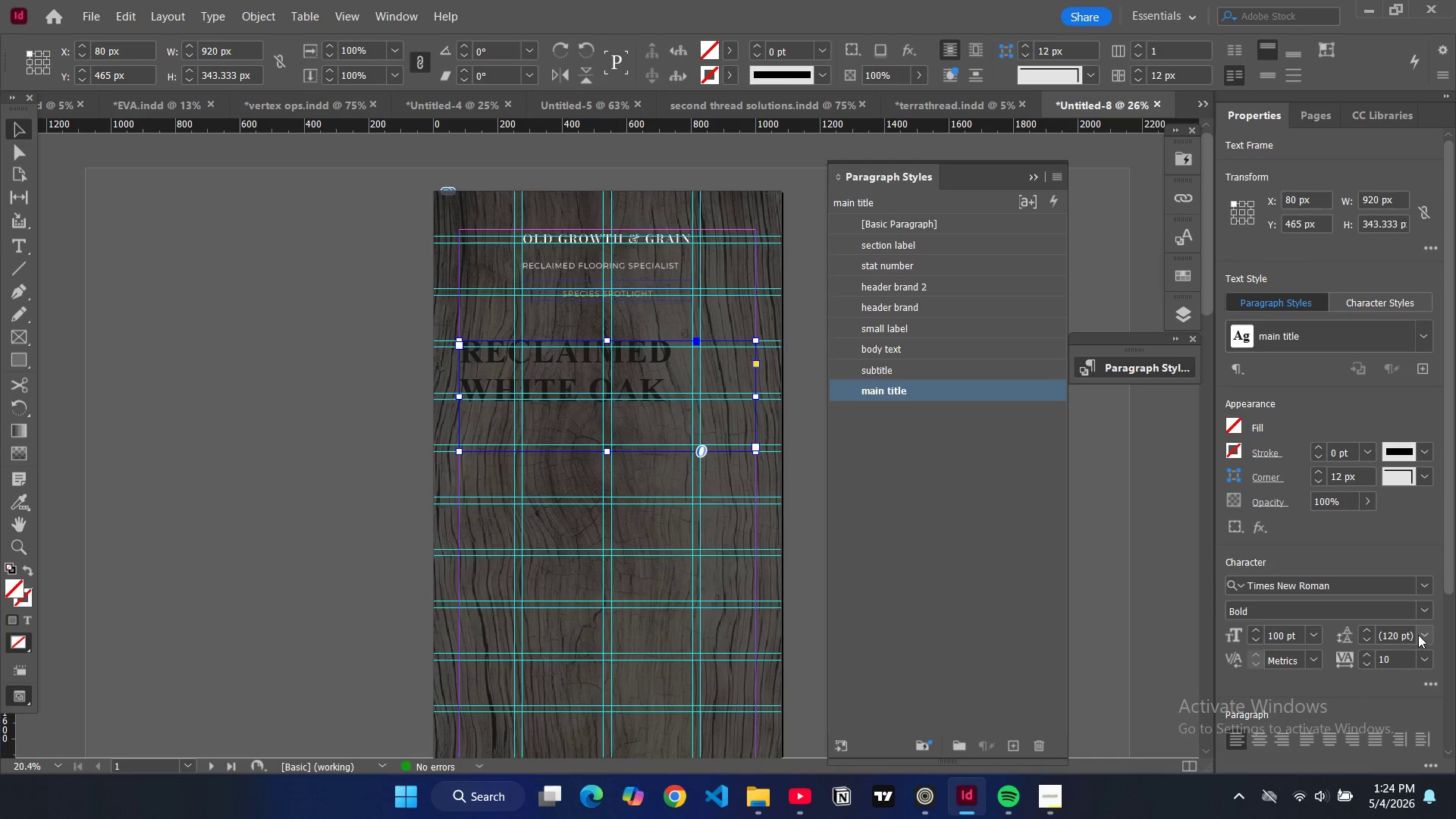 
double_click([1391, 635])
 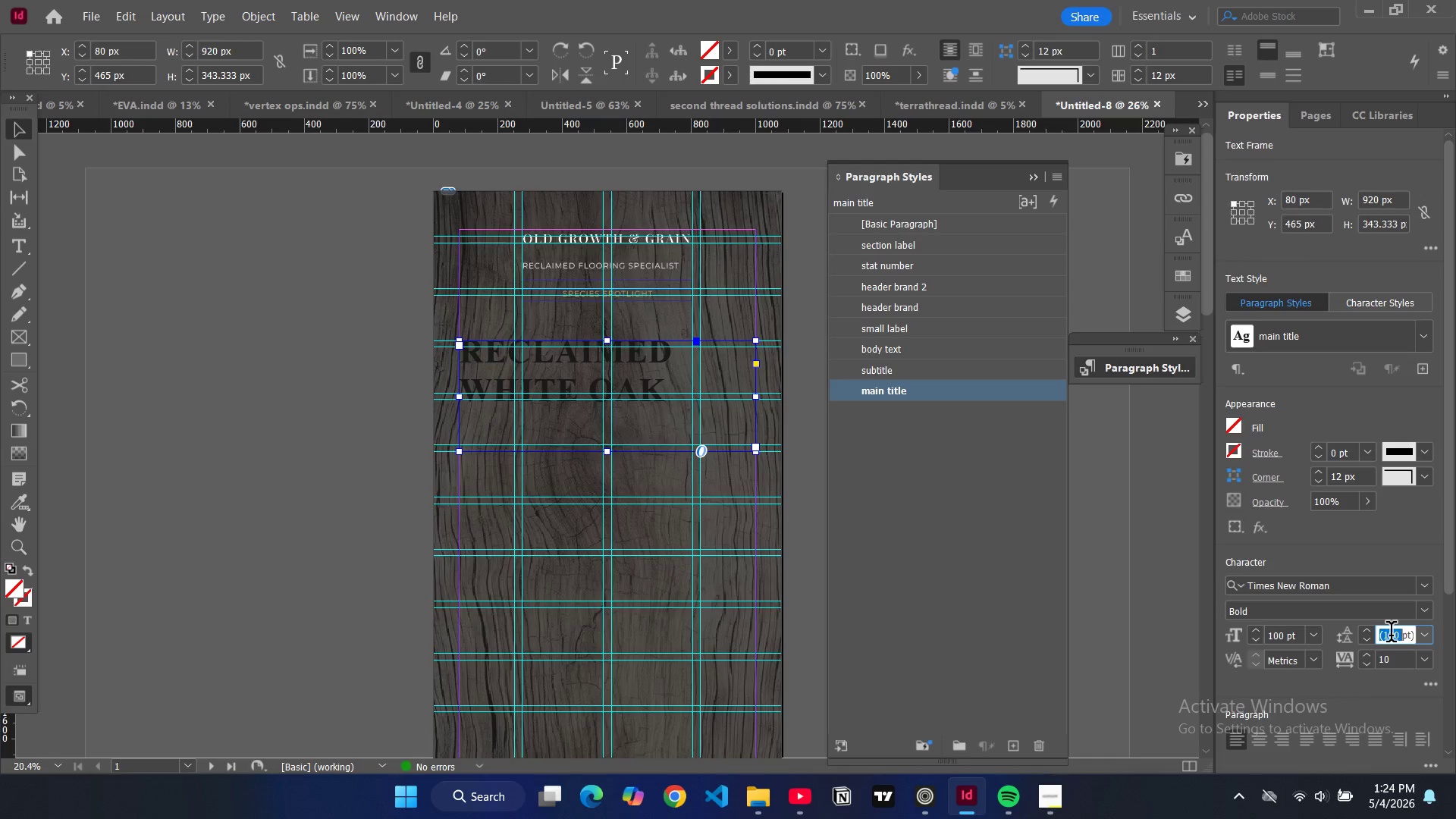 
triple_click([1391, 635])
 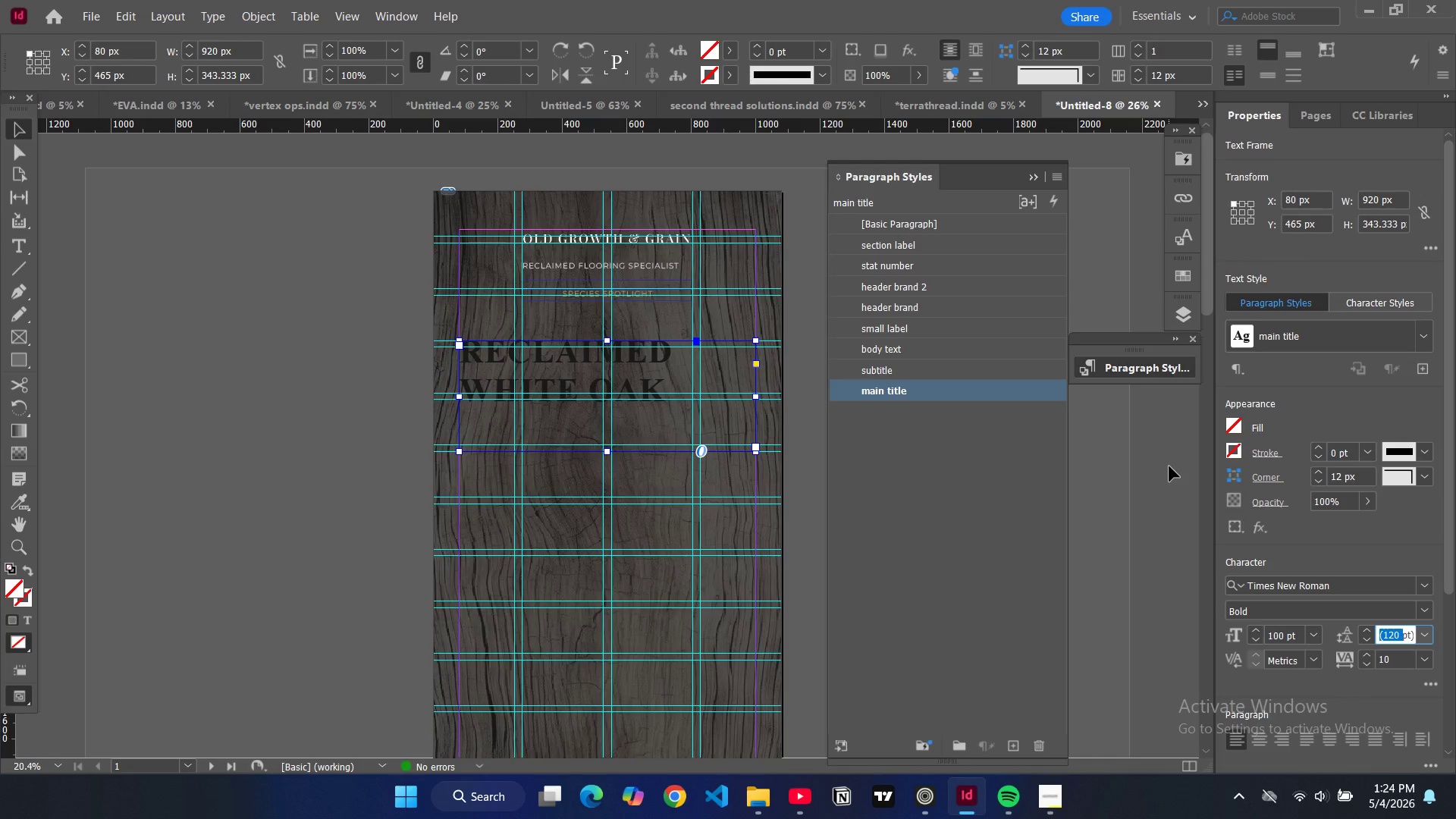 
type(150)
 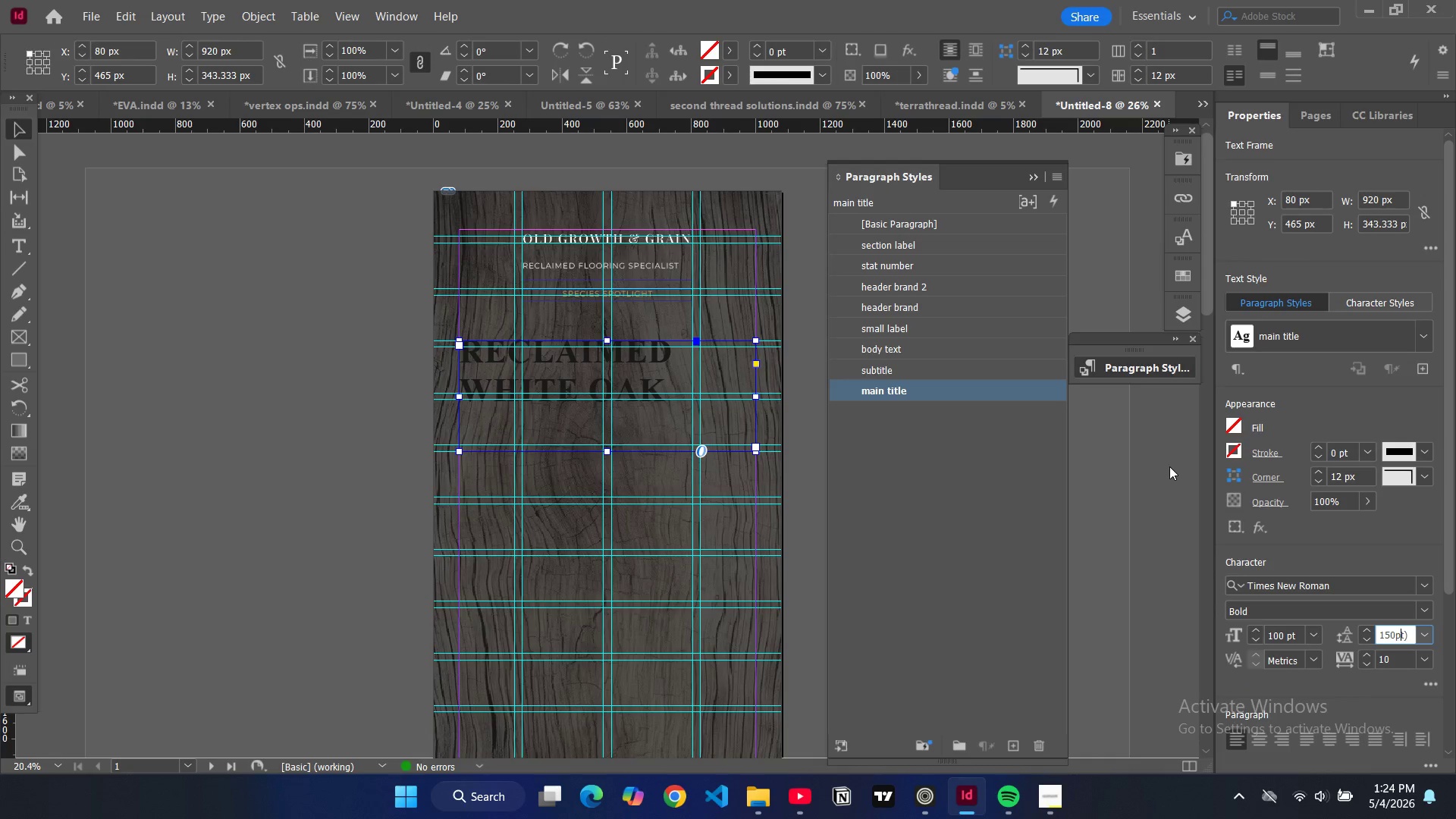 
key(ArrowRight)
 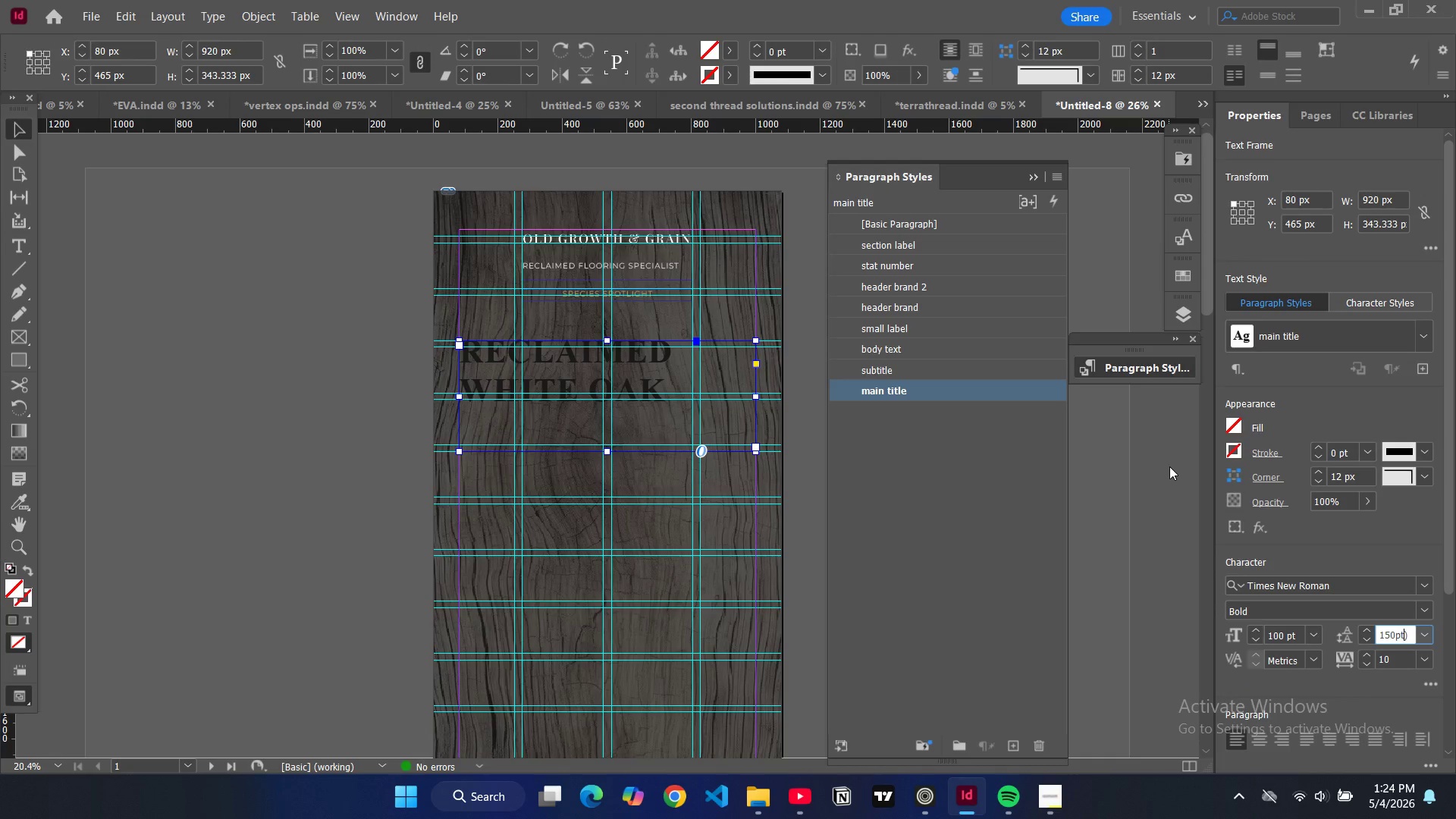 
key(ArrowRight)
 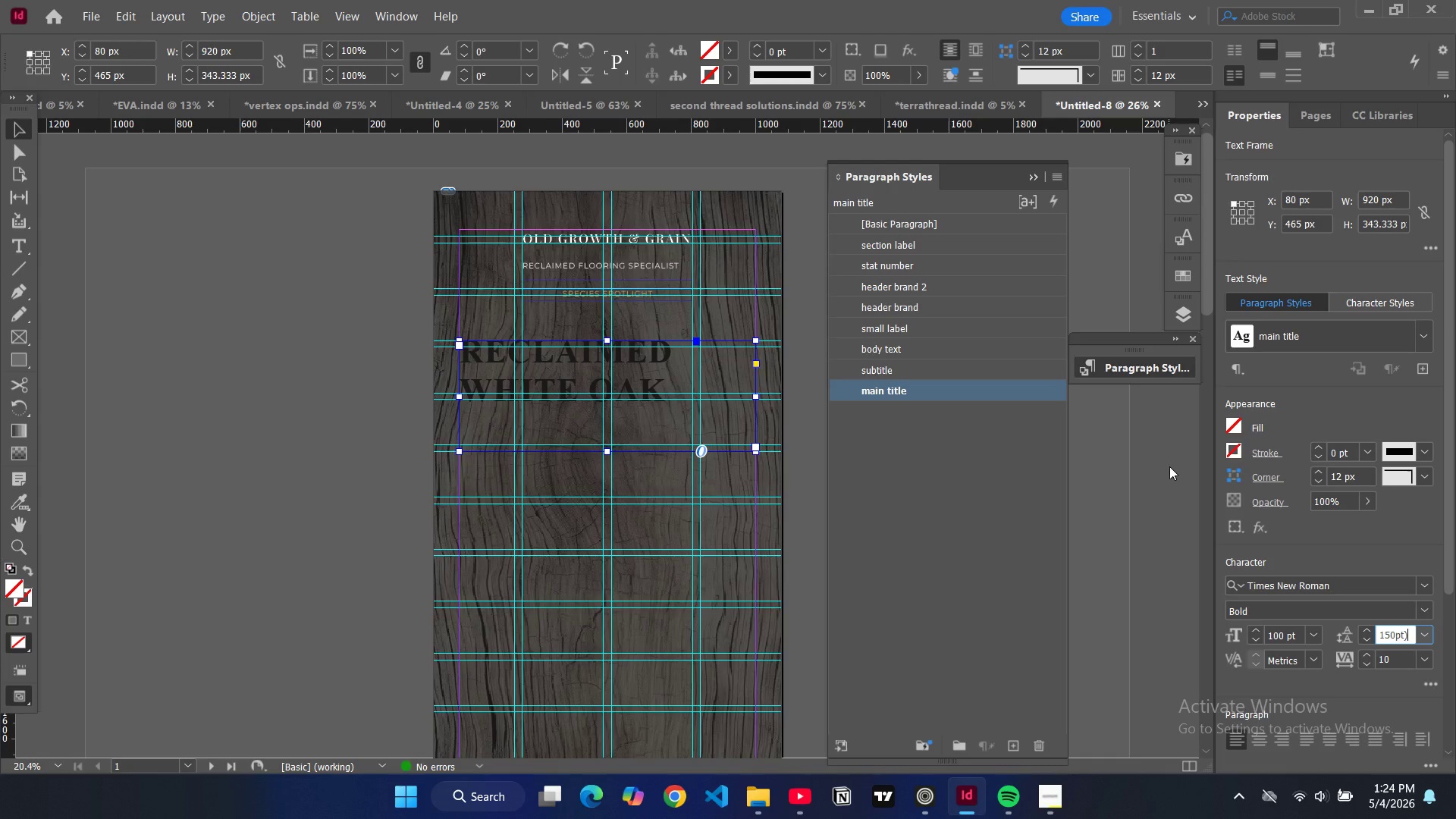 
key(ArrowRight)
 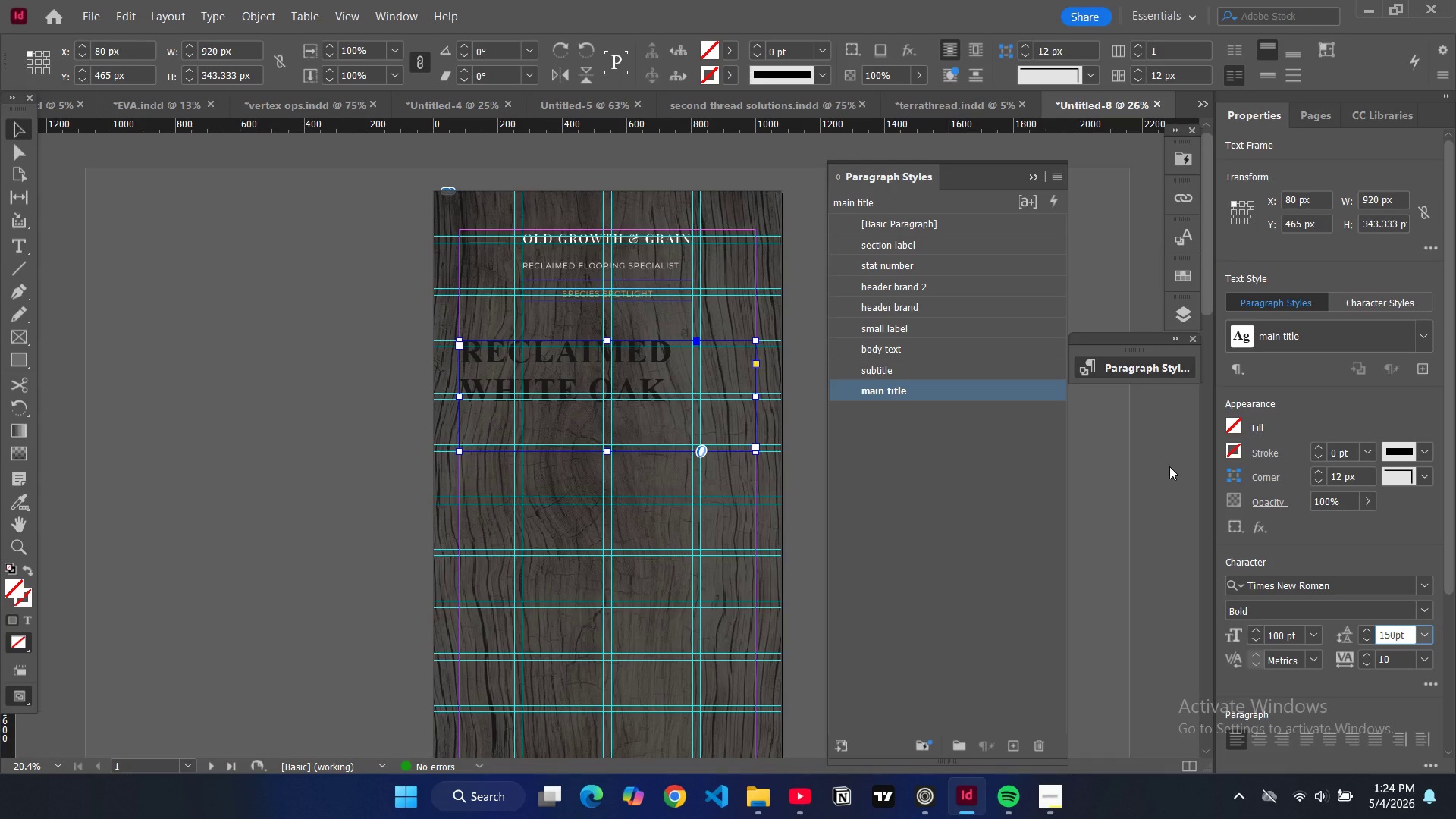 
key(Backspace)
 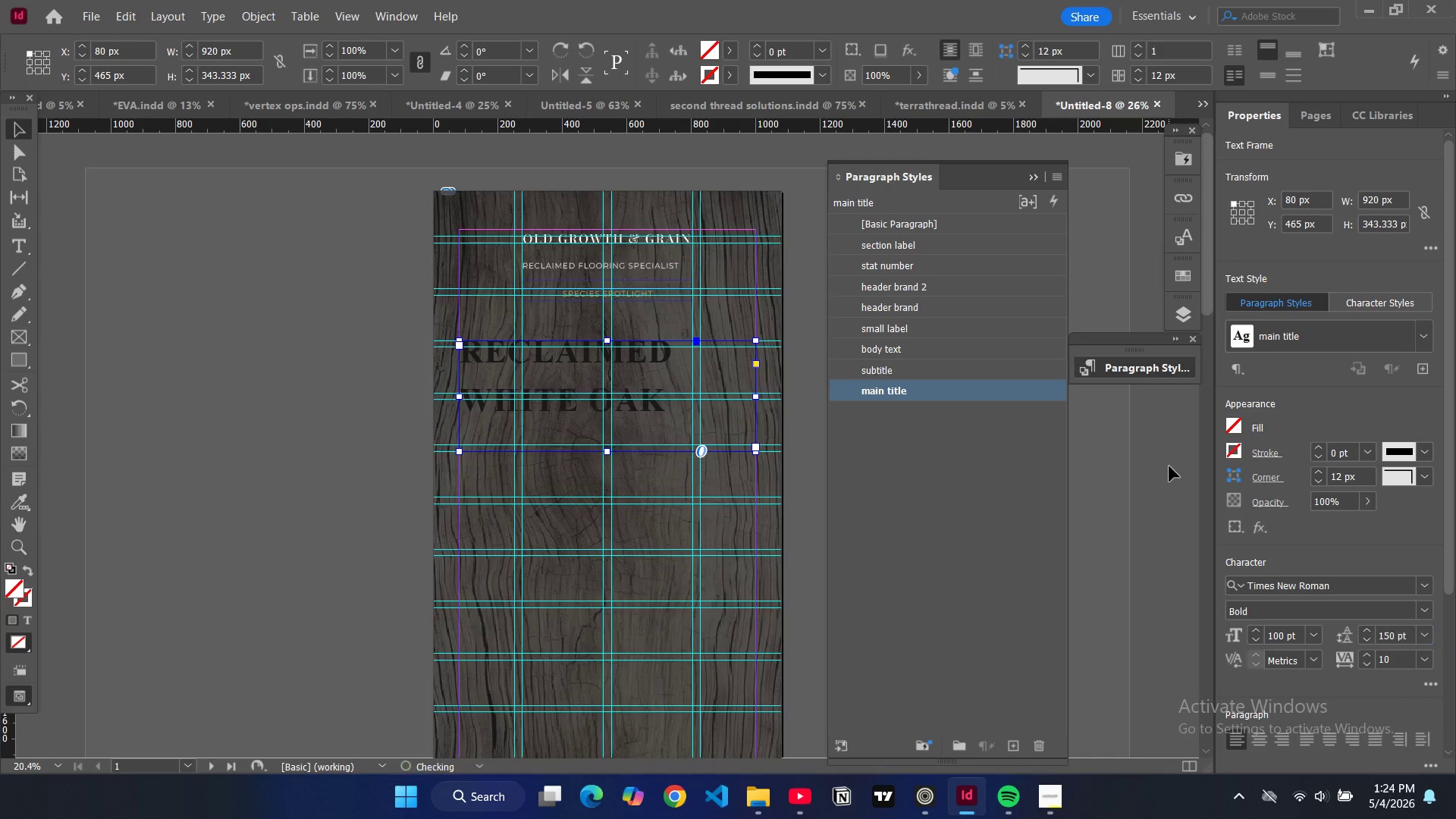 
key(Enter)
 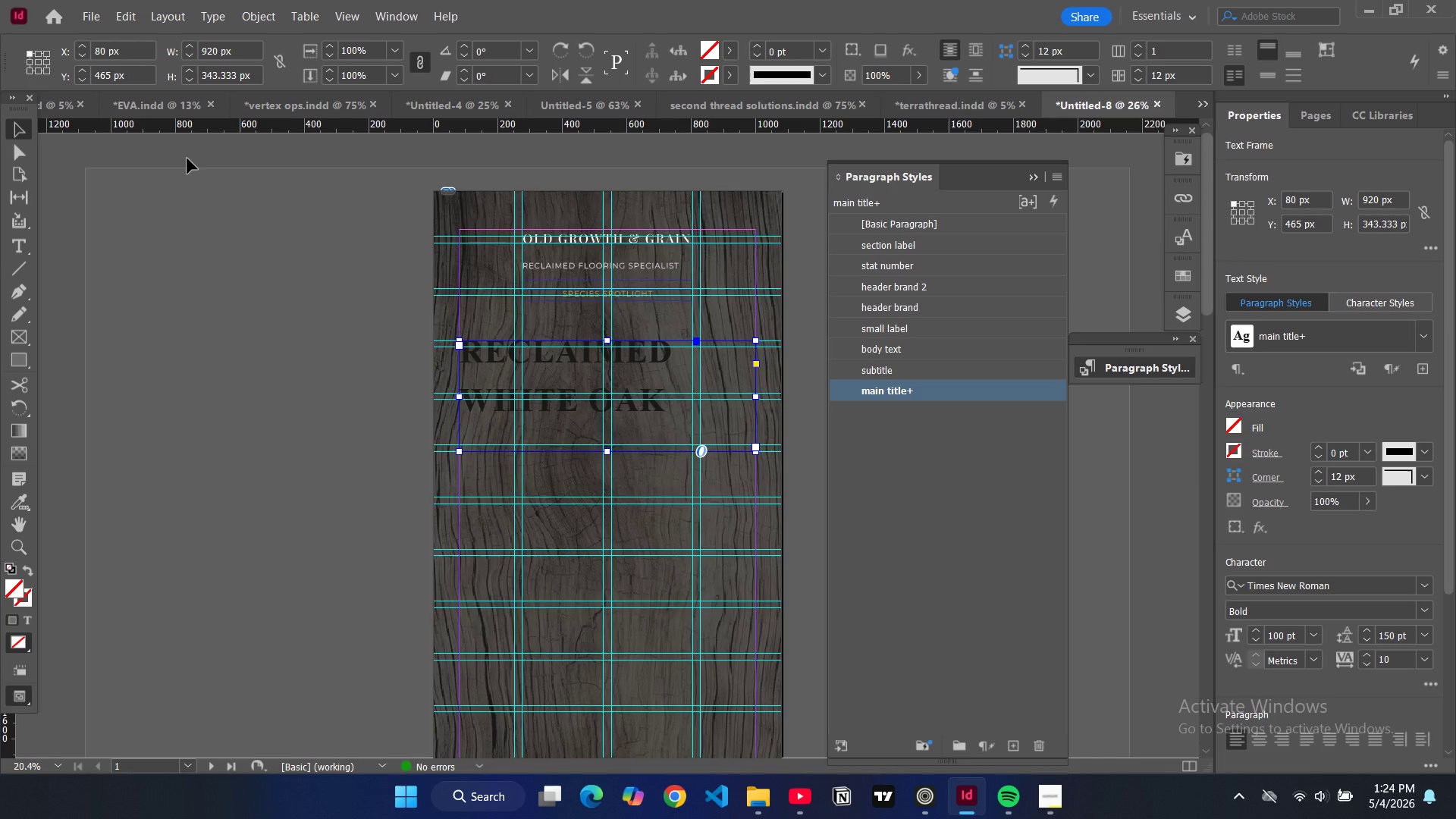 
key(Control+Z)
 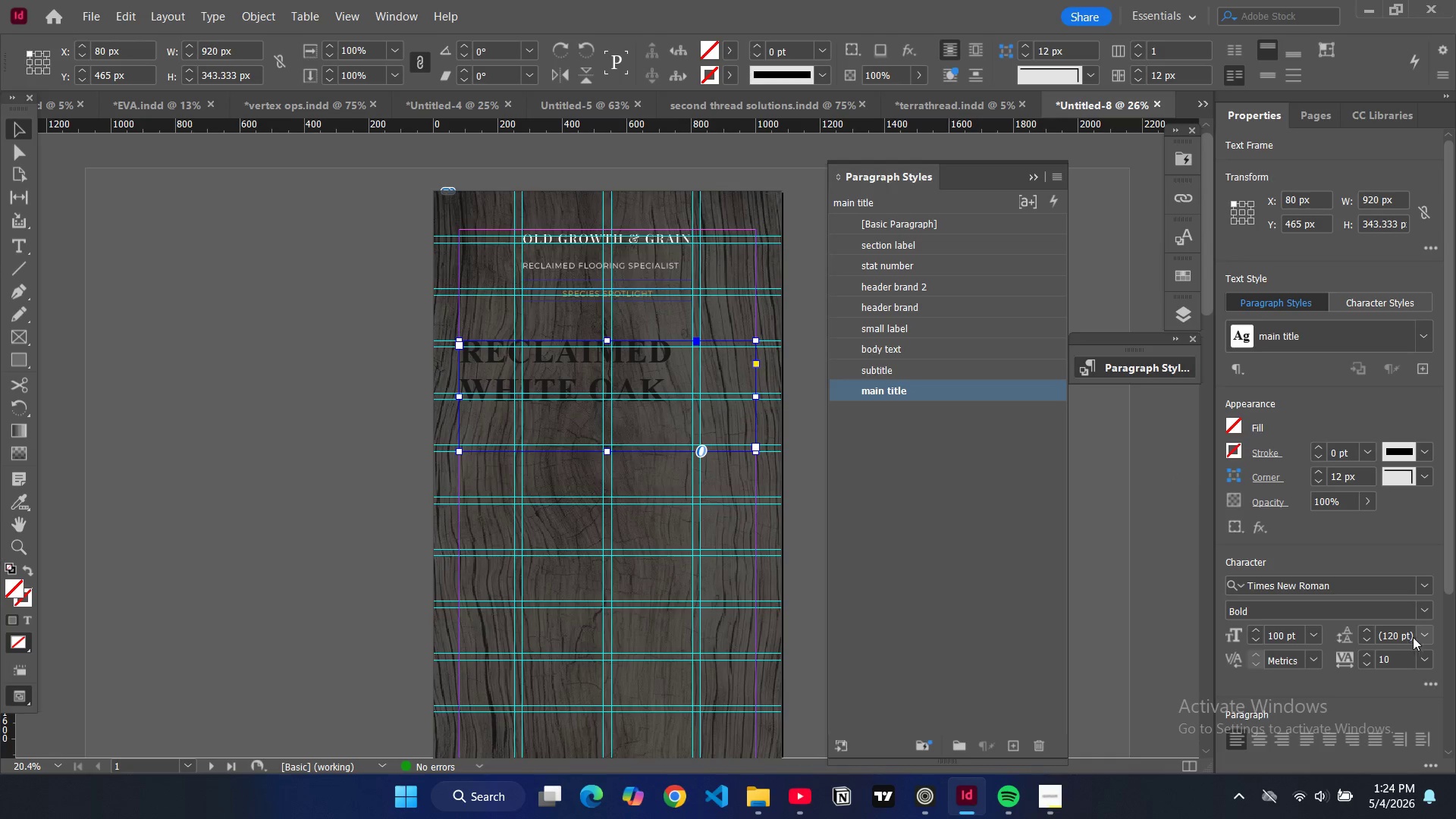 
left_click([1421, 635])
 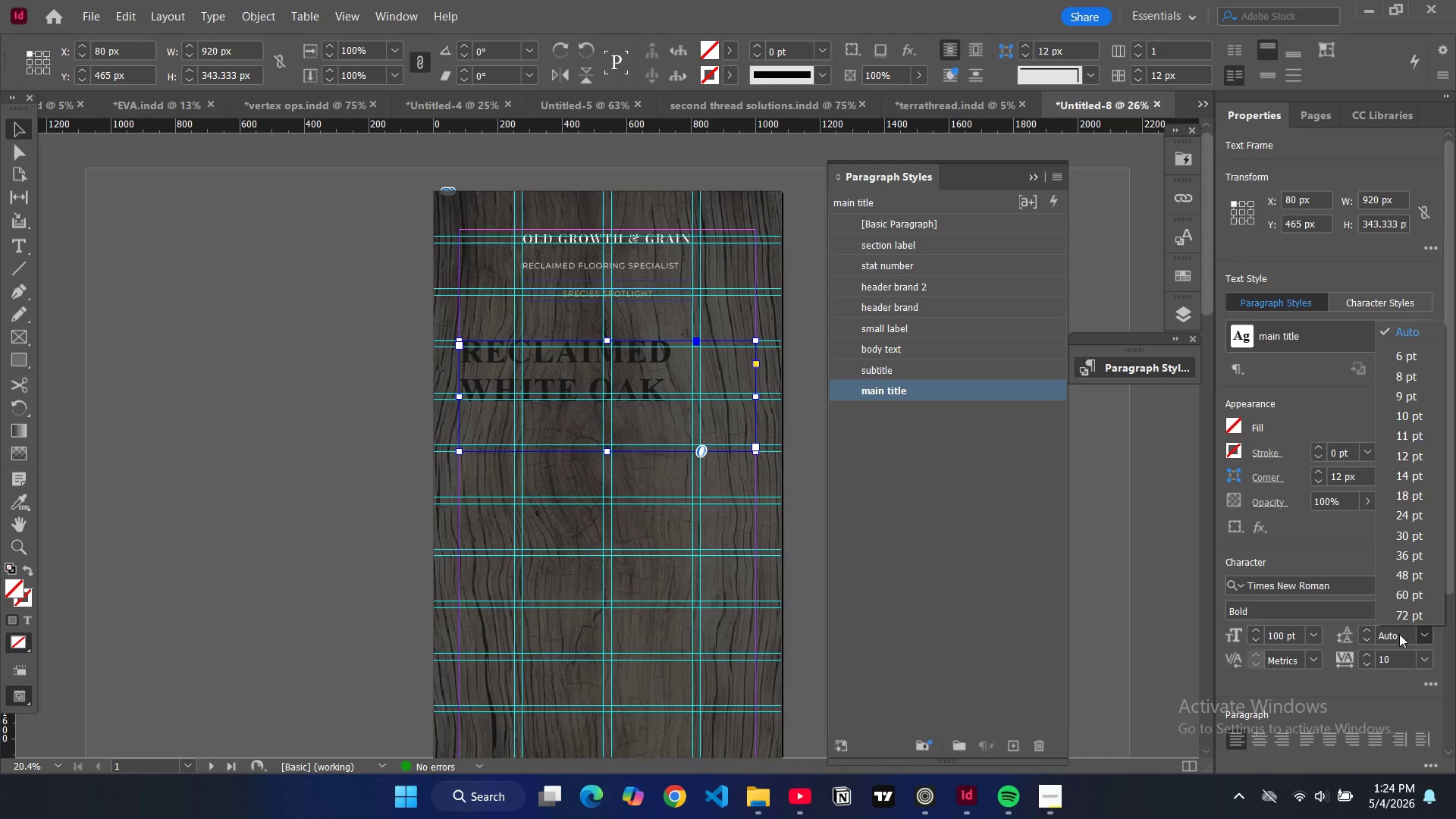 
double_click([1398, 634])
 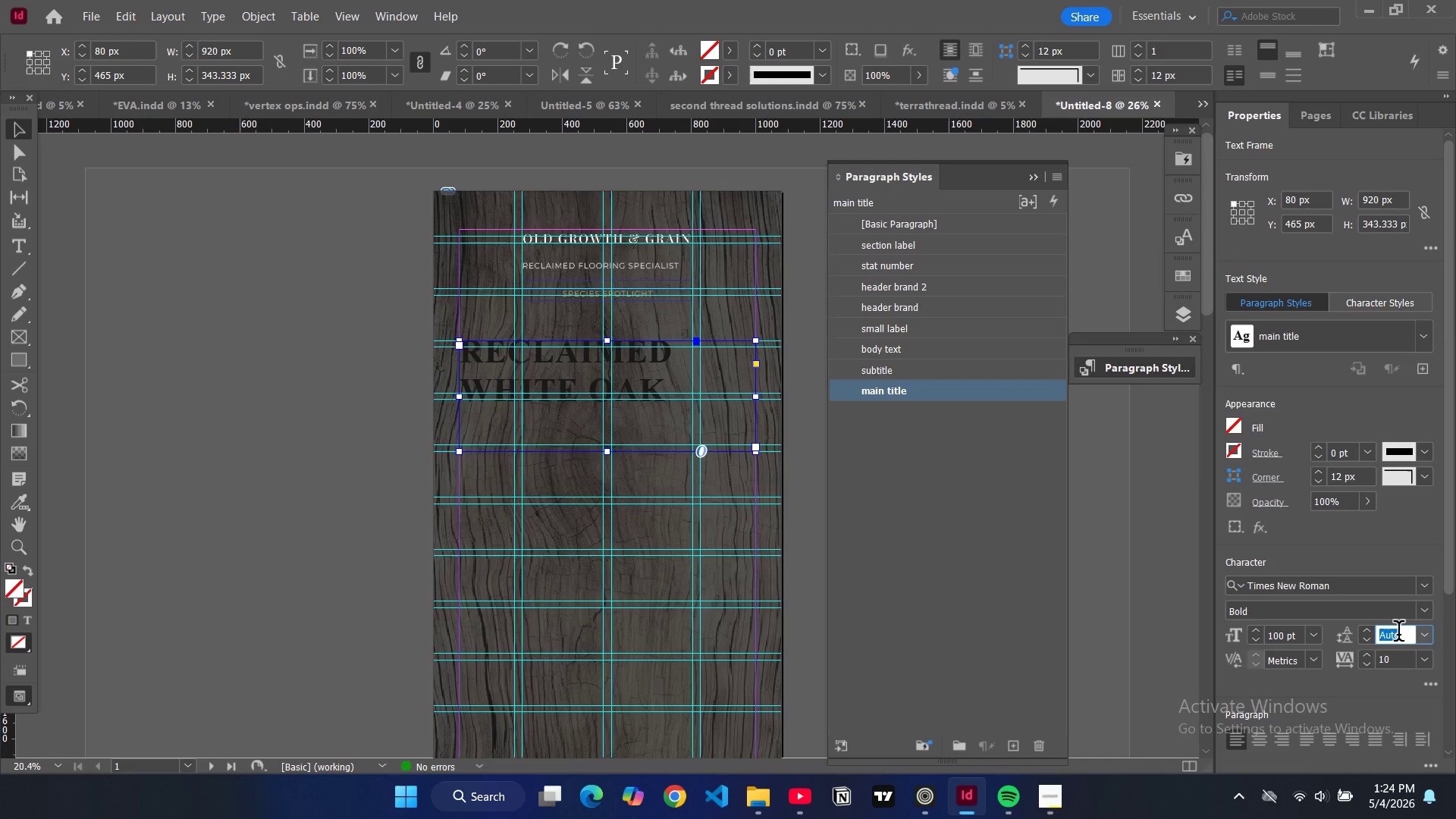 
triple_click([1398, 634])
 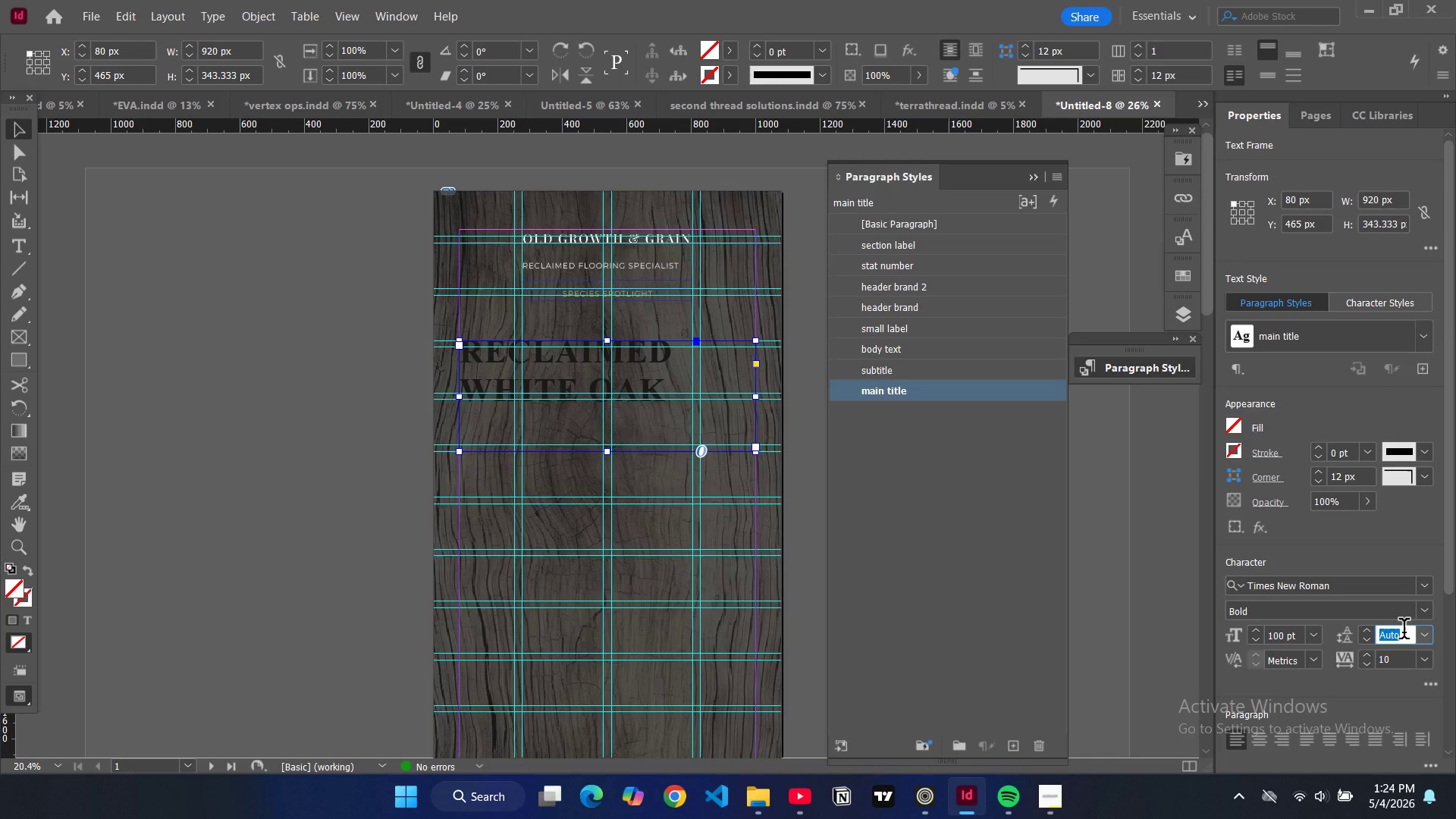 
type(130)
 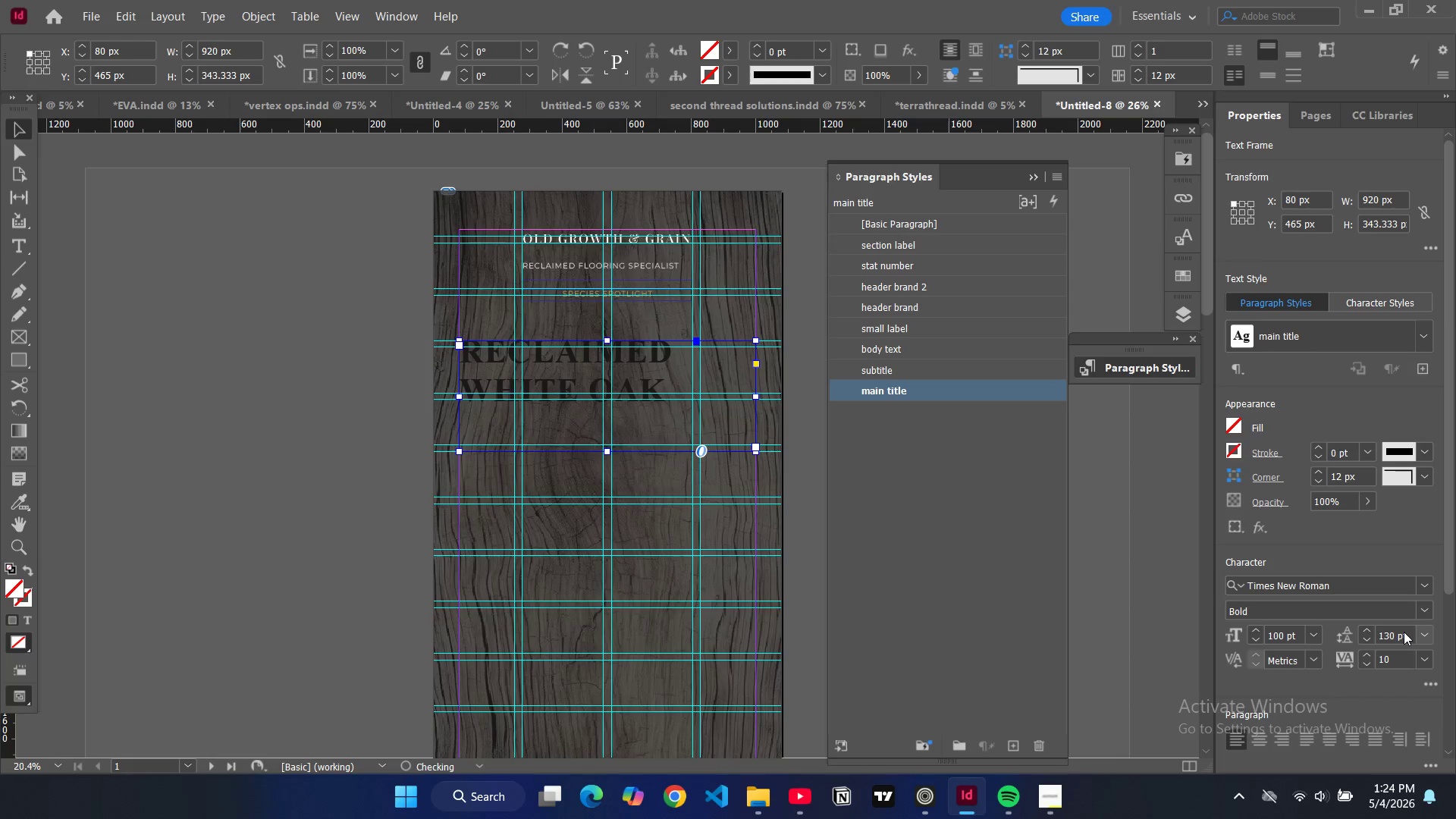 
key(Enter)
 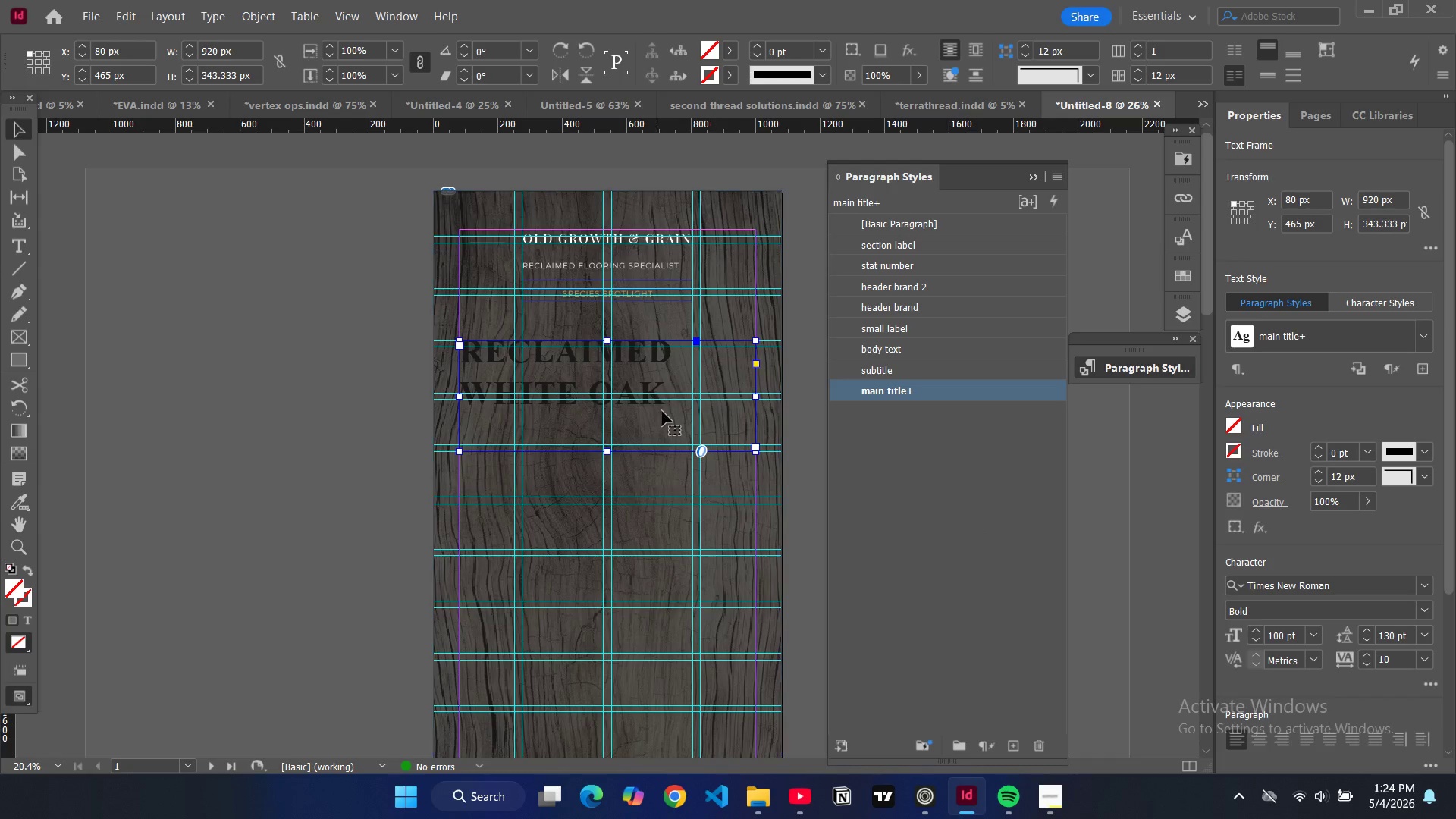 
double_click([661, 410])
 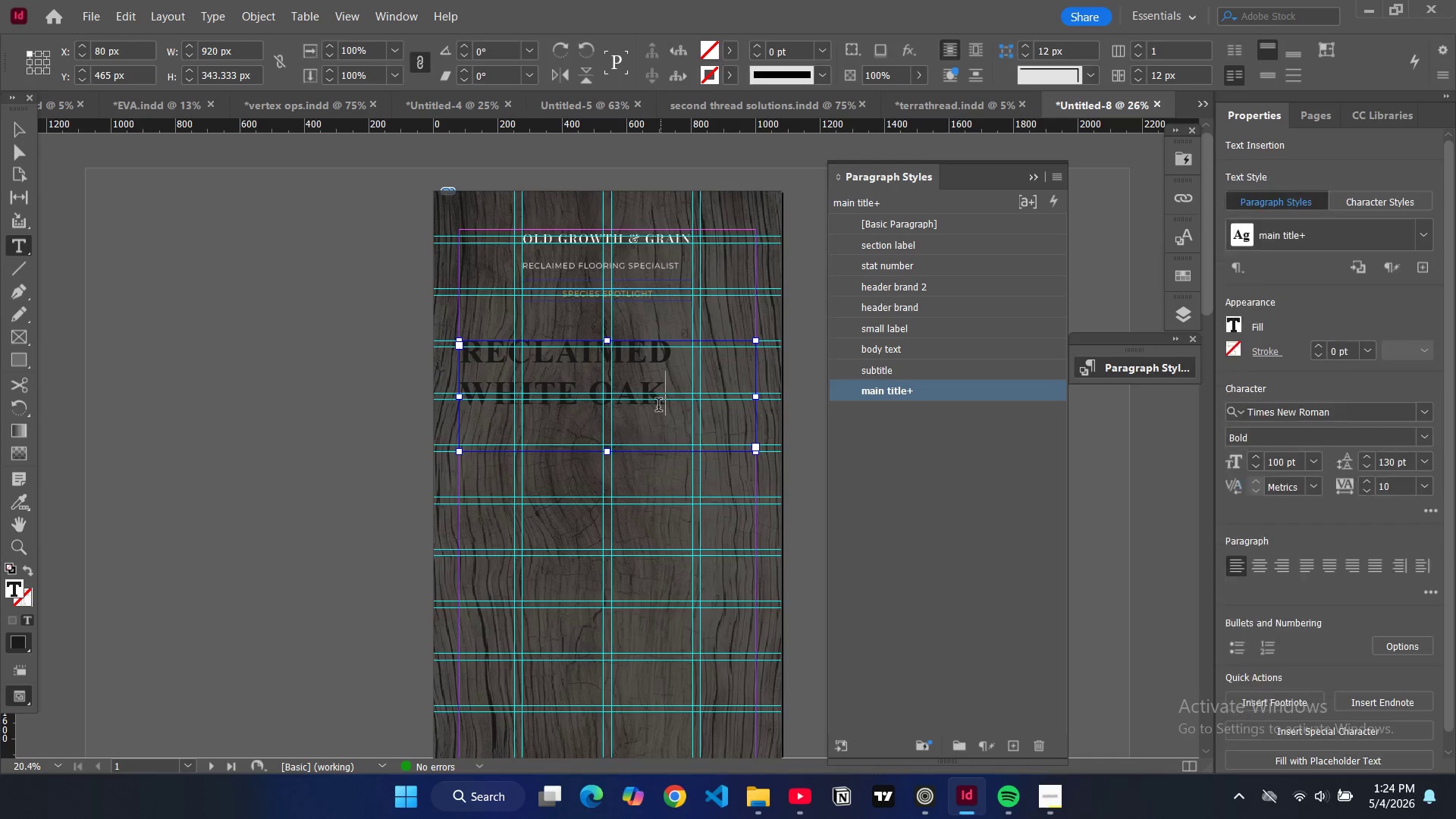 
left_click_drag(start_coordinate=[663, 406], to_coordinate=[471, 359])
 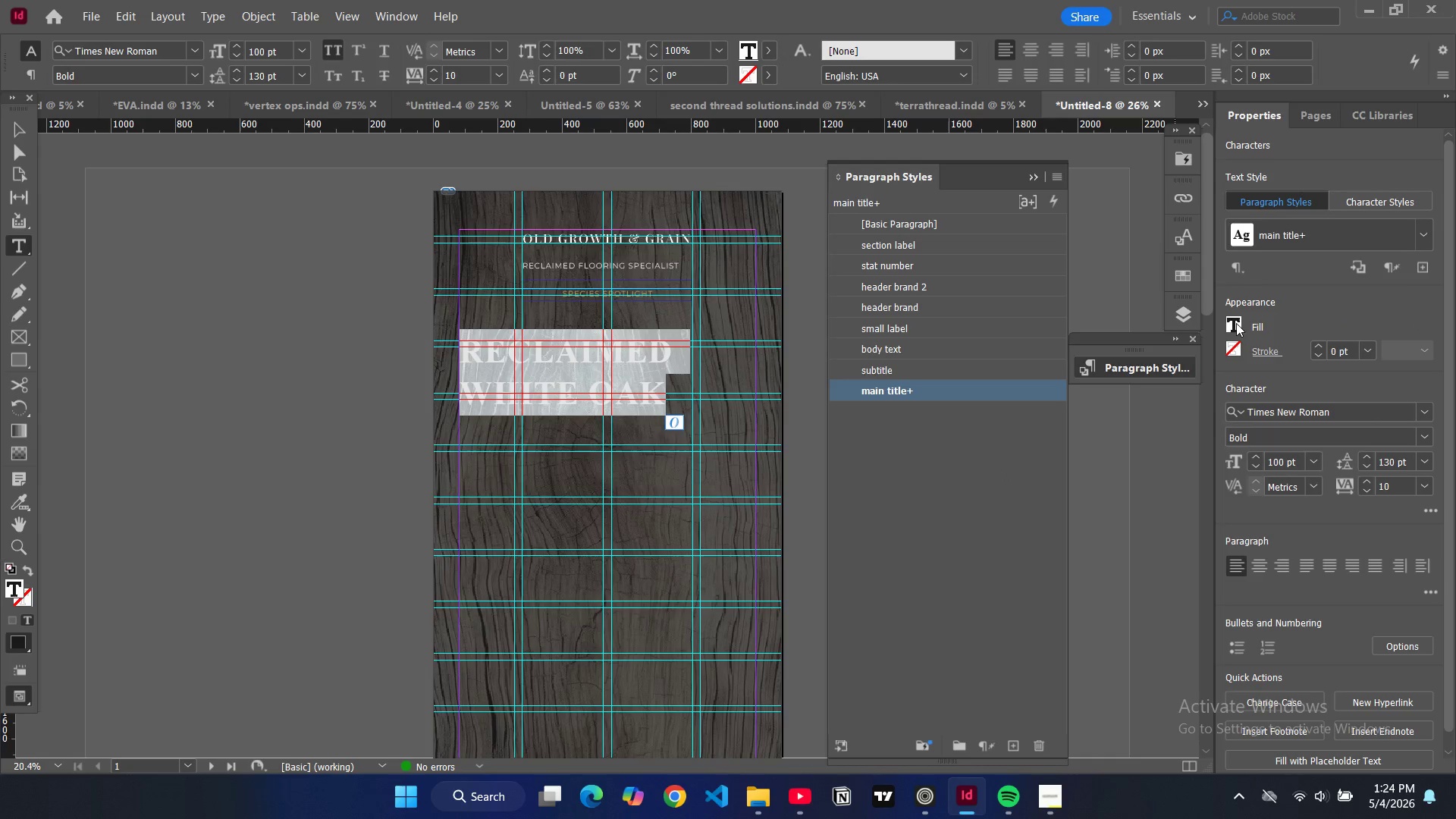 
left_click([1235, 323])
 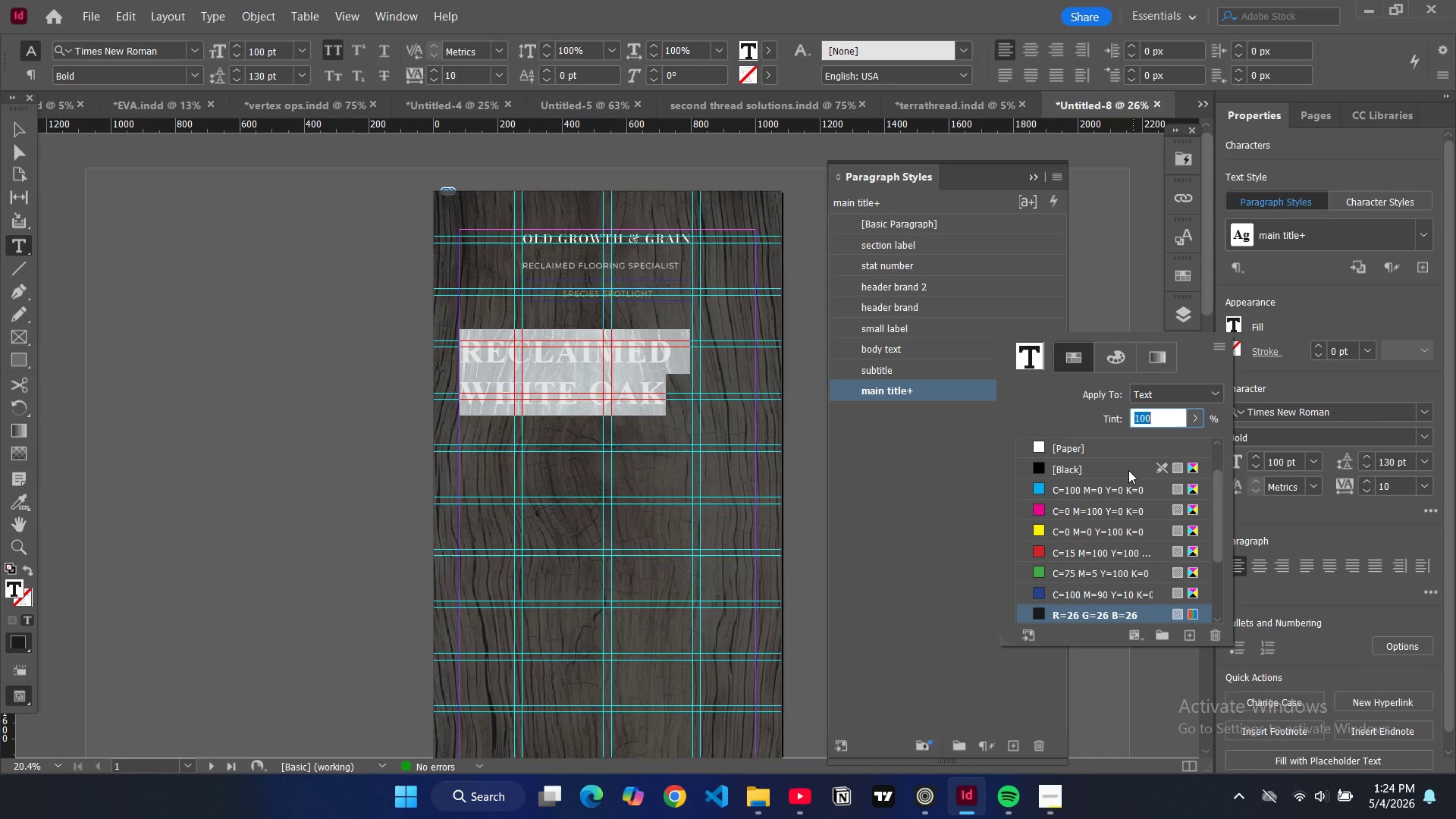 
scroll: coordinate [1040, 569], scroll_direction: down, amount: 10.0
 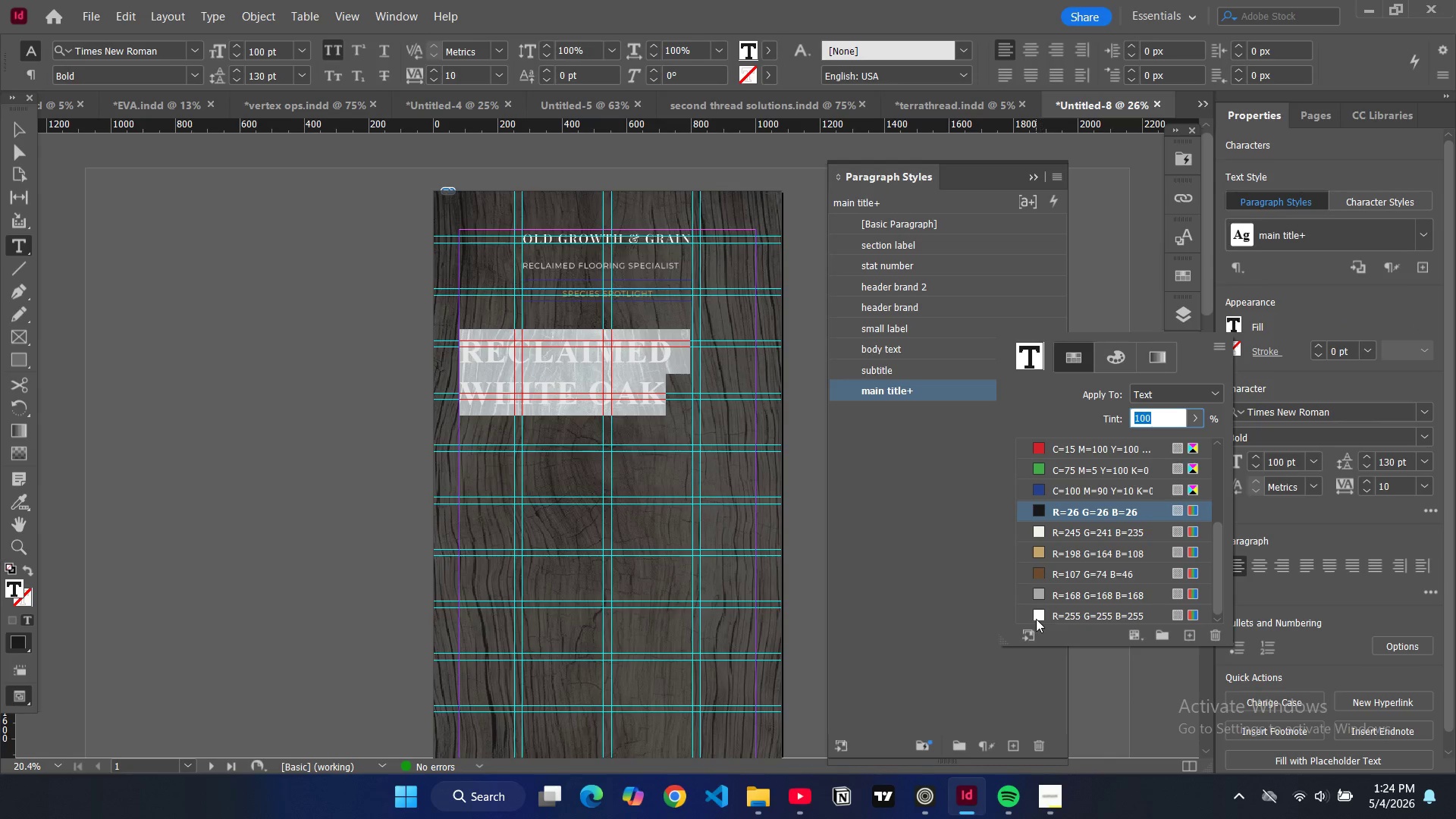 
left_click([1036, 619])
 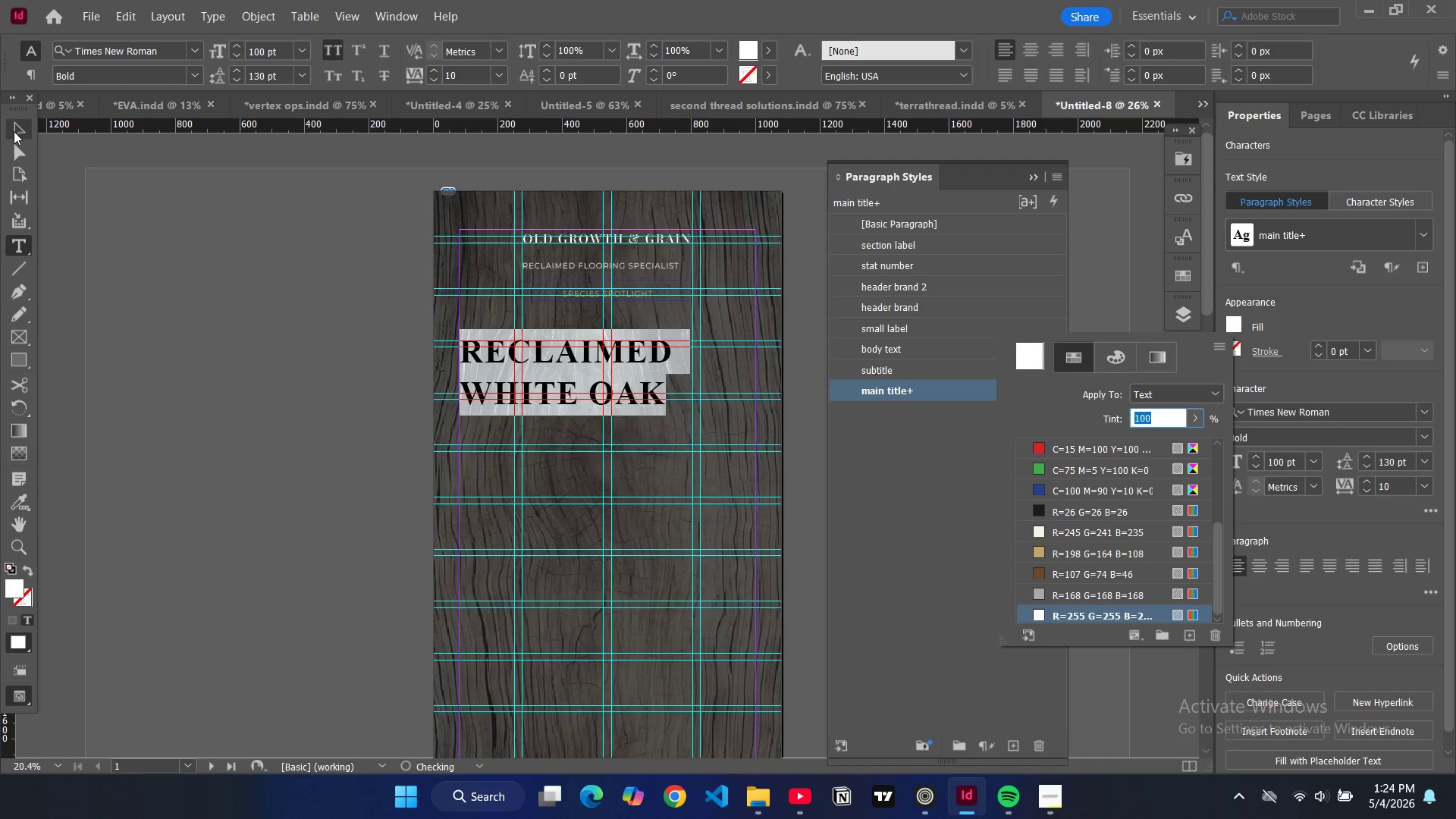 
left_click([18, 136])
 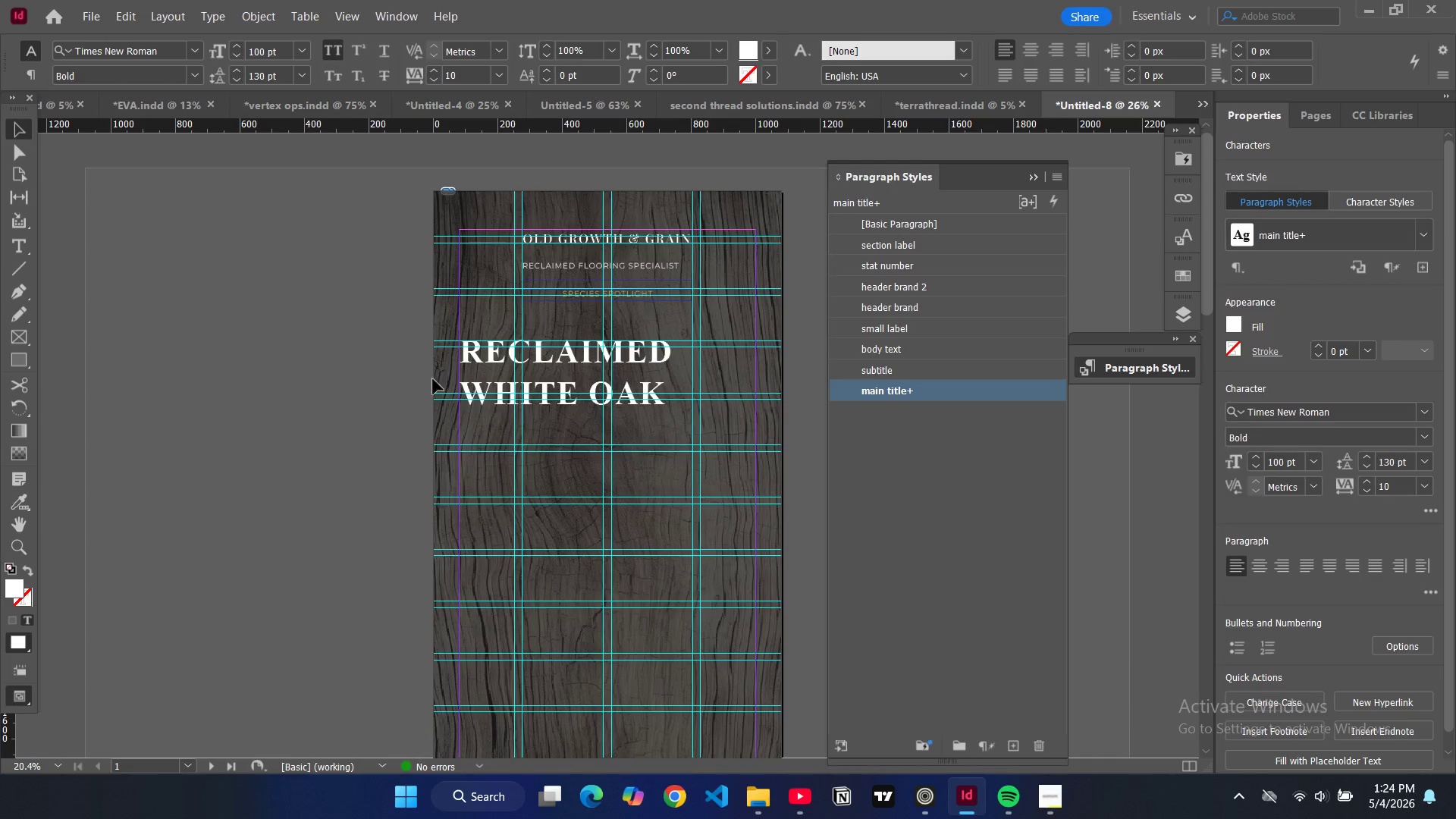 
left_click([554, 424])
 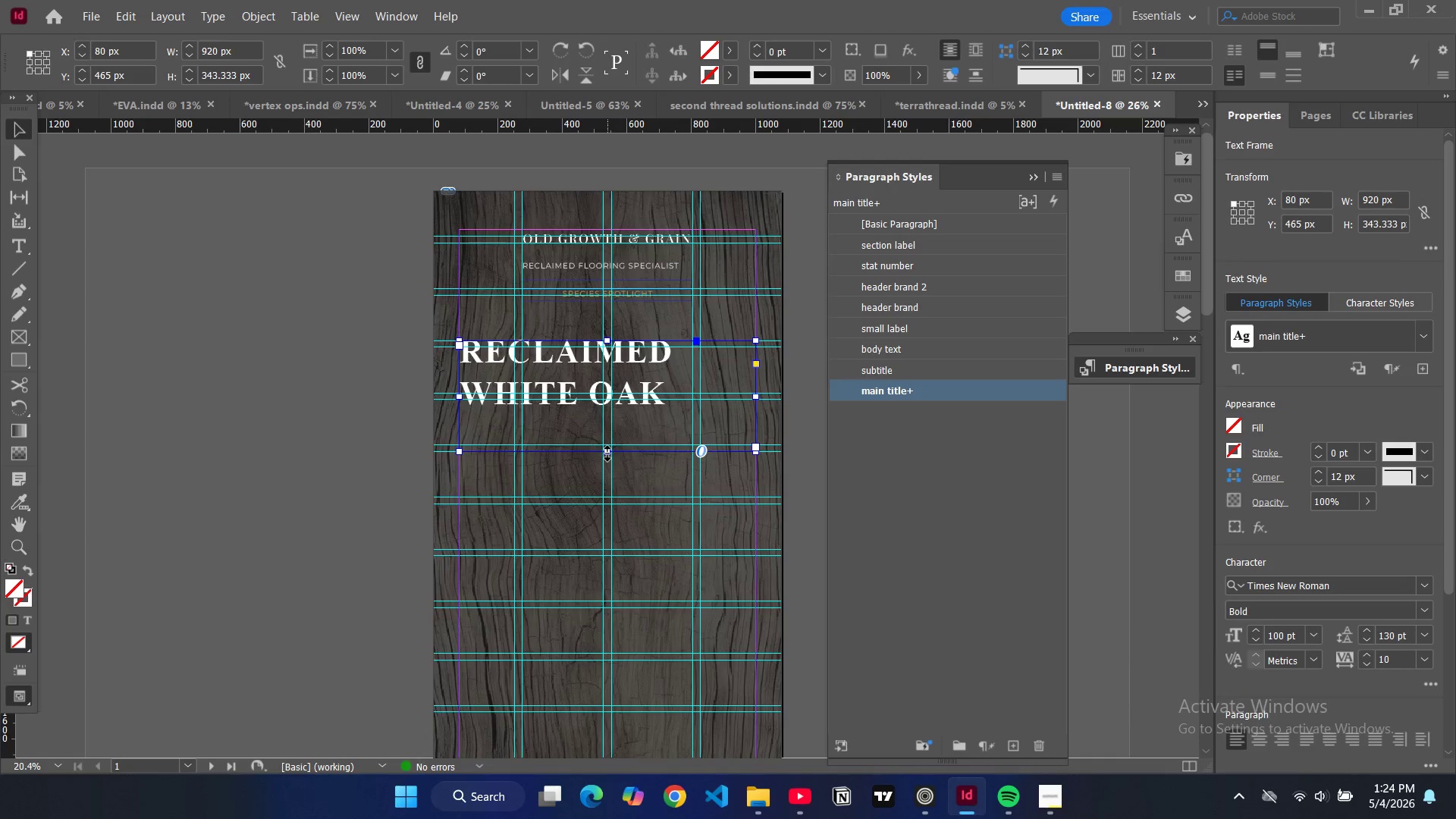 
left_click_drag(start_coordinate=[607, 453], to_coordinate=[605, 413])
 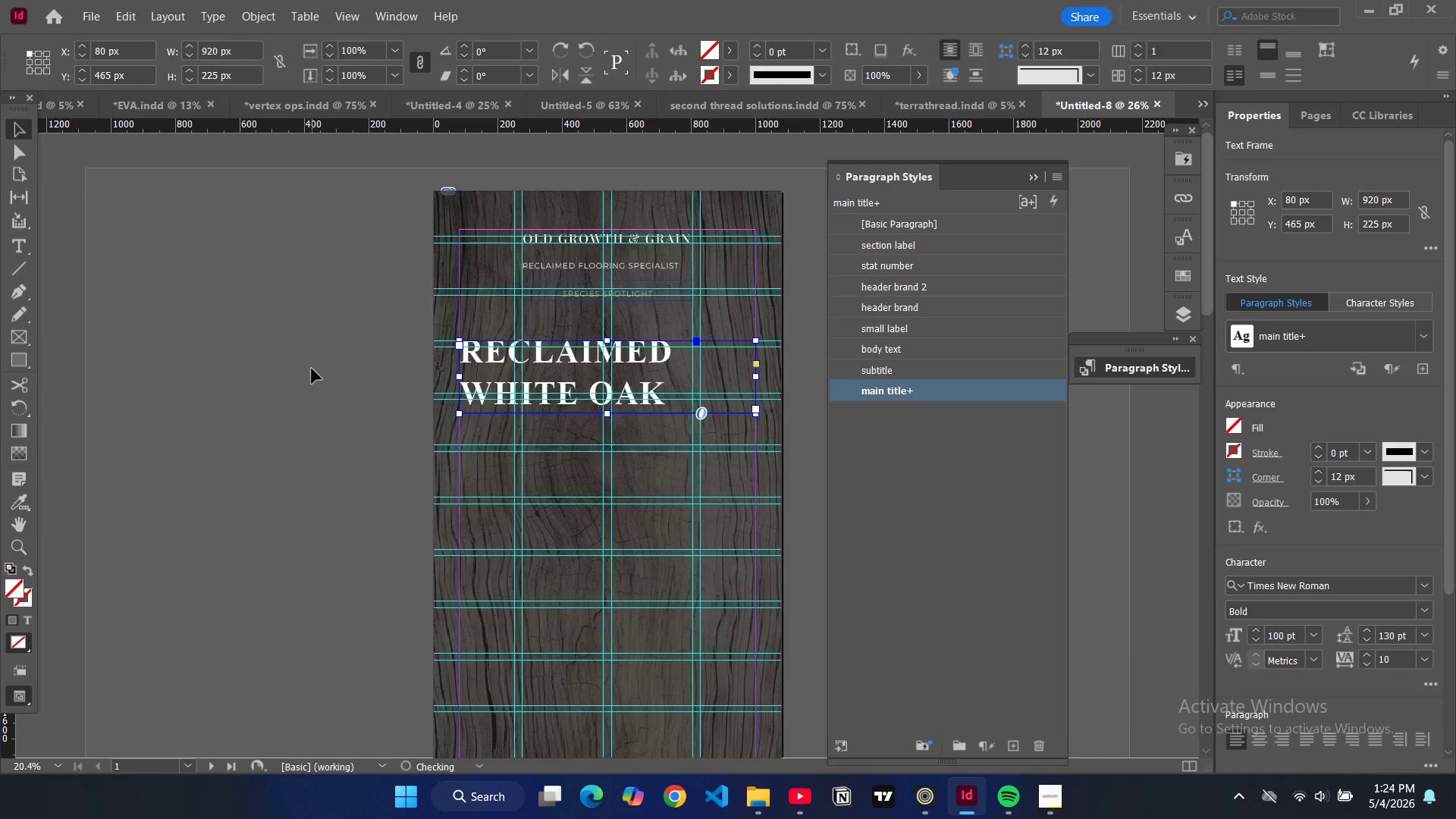 
left_click([312, 369])
 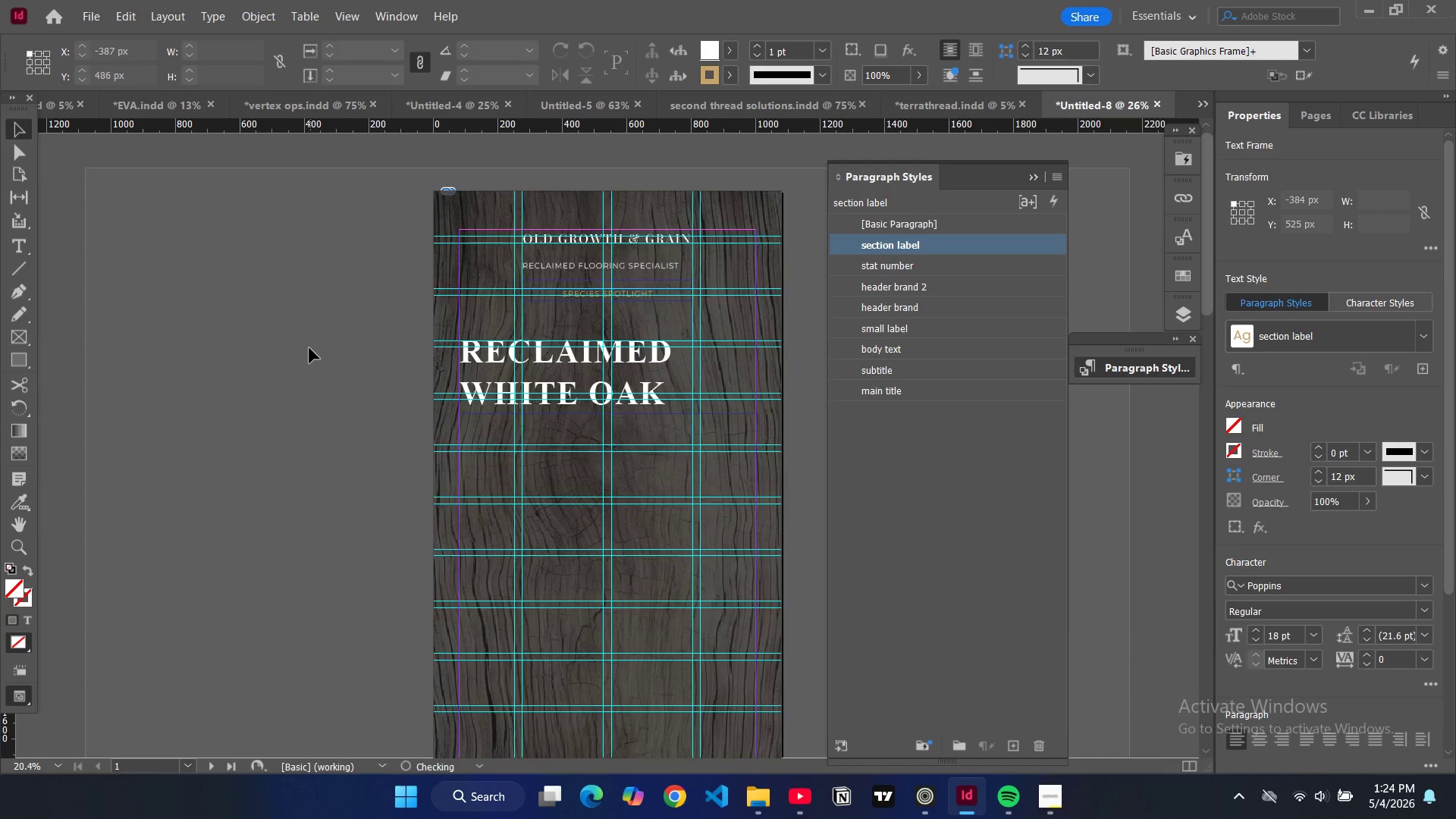 
type(ww)
 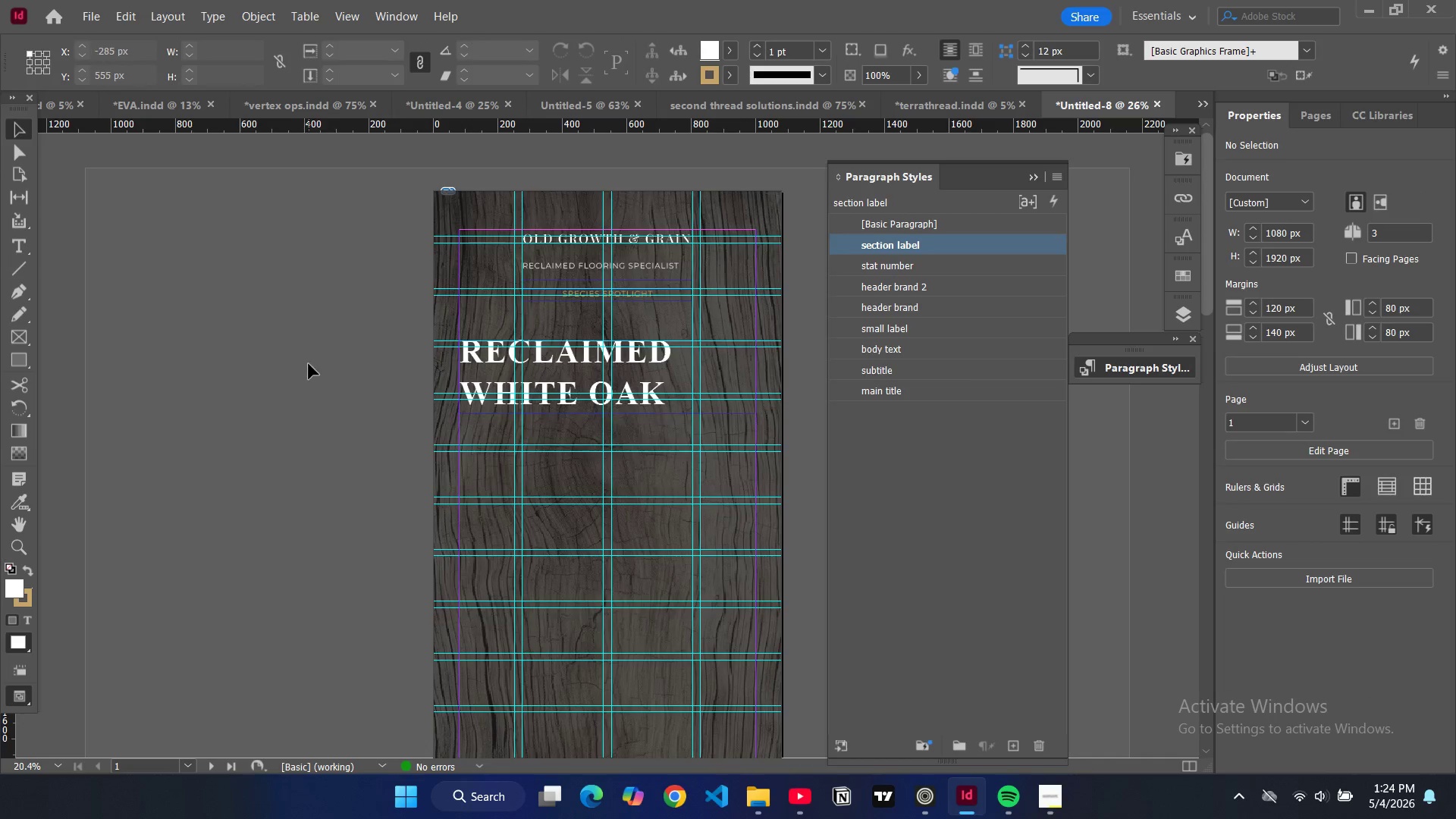 
key(W)
 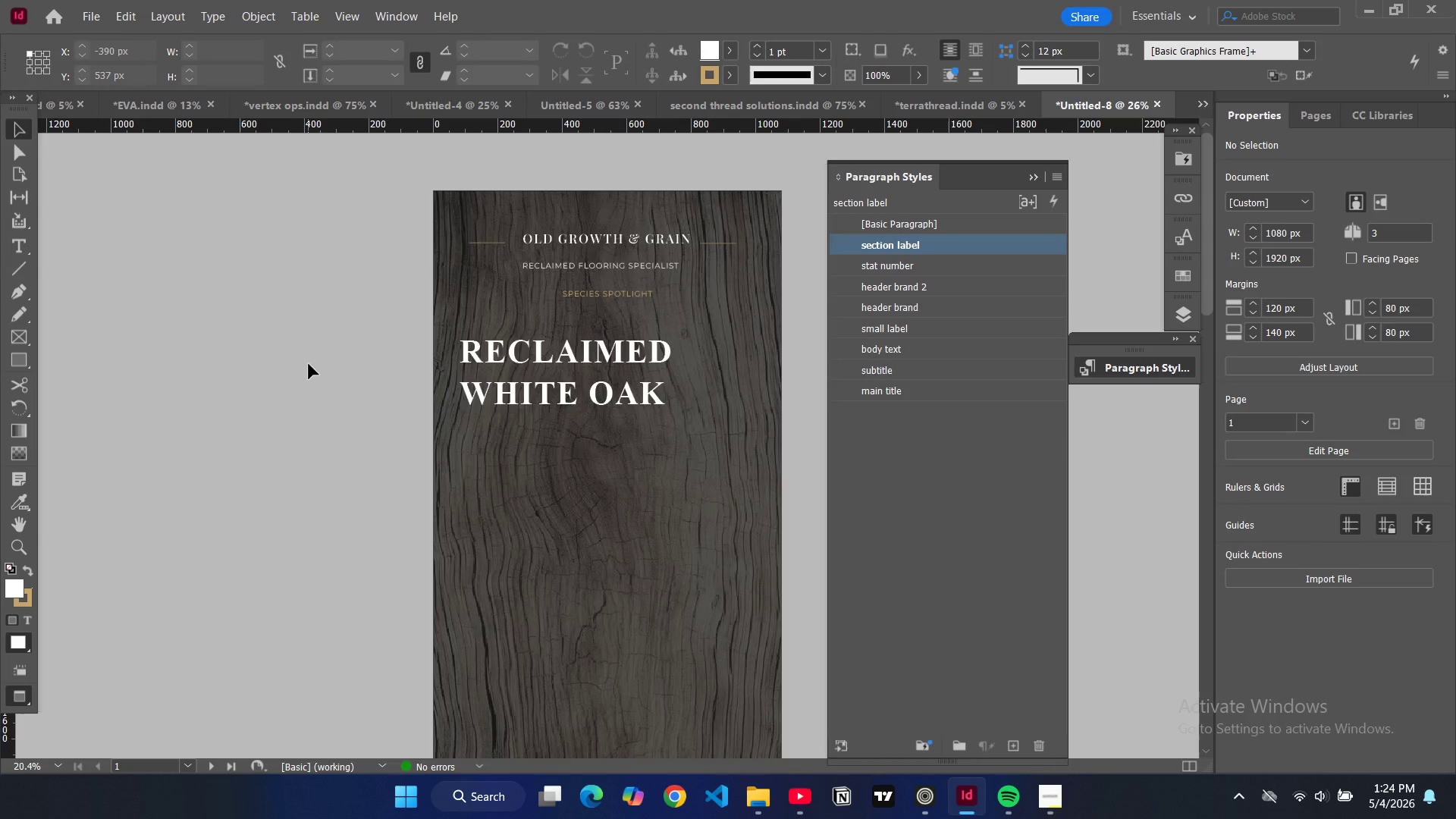 
wait(5.59)
 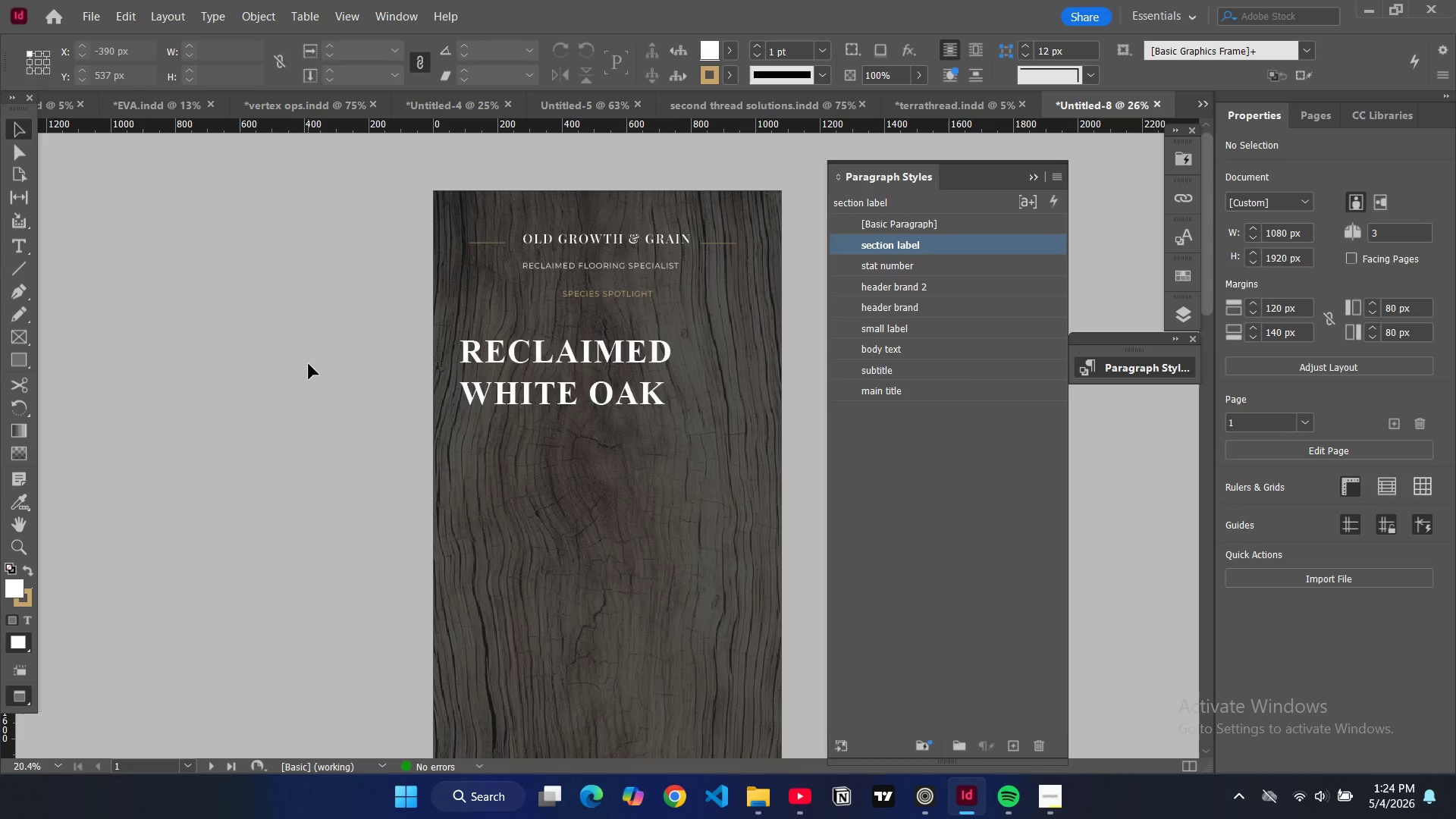 
key(W)
 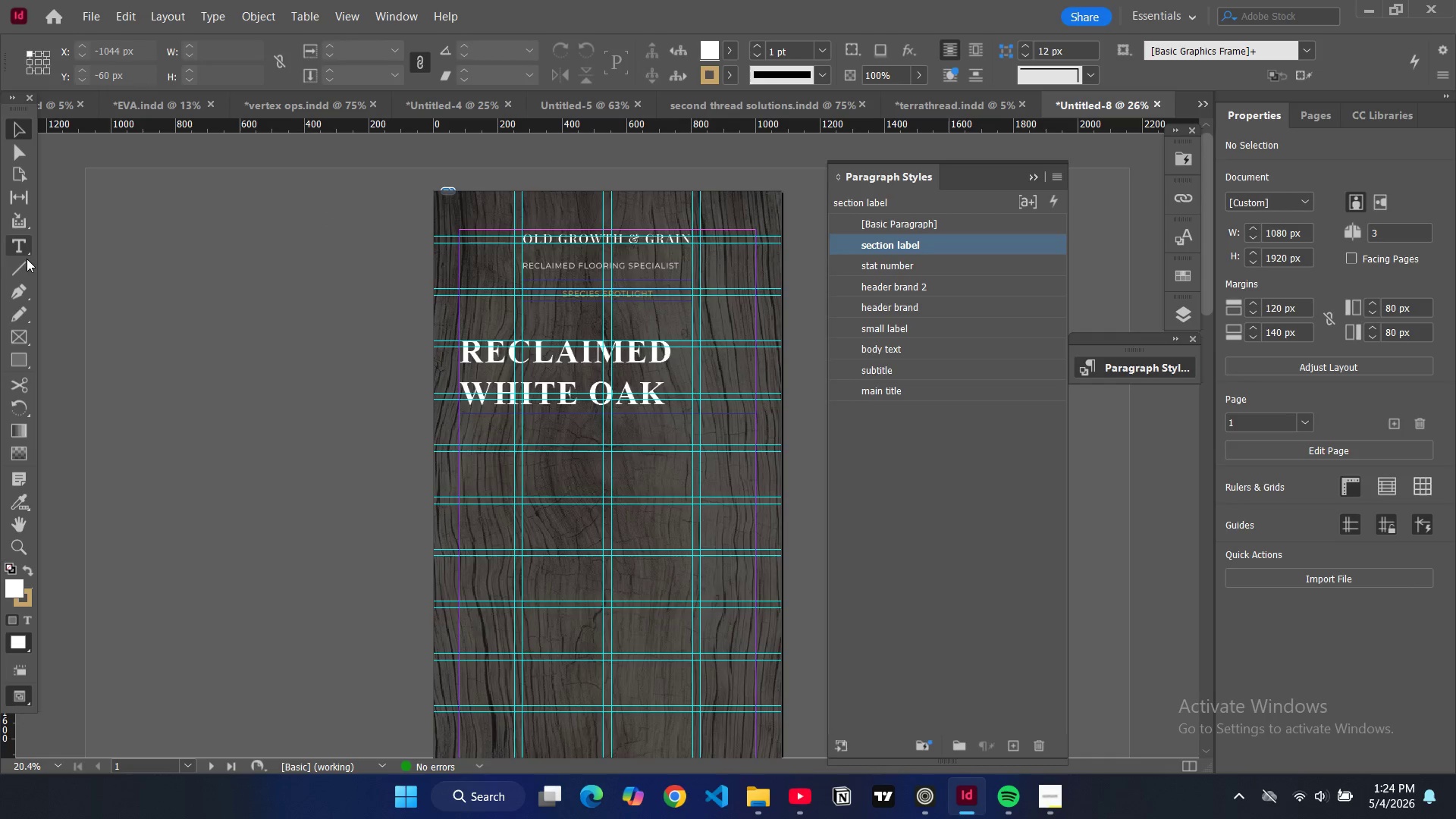 
left_click([19, 246])
 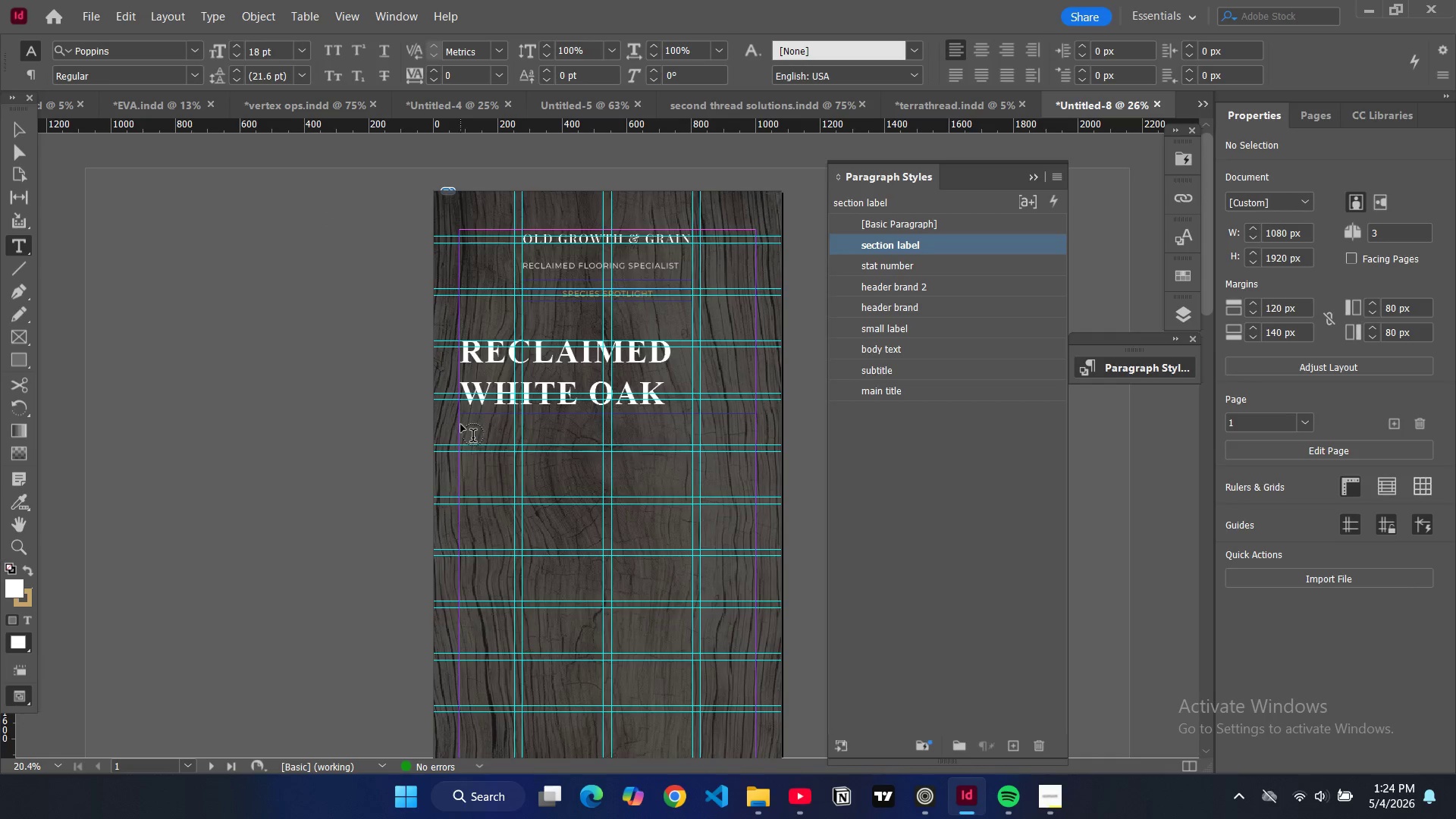 
left_click_drag(start_coordinate=[461, 425], to_coordinate=[698, 494])
 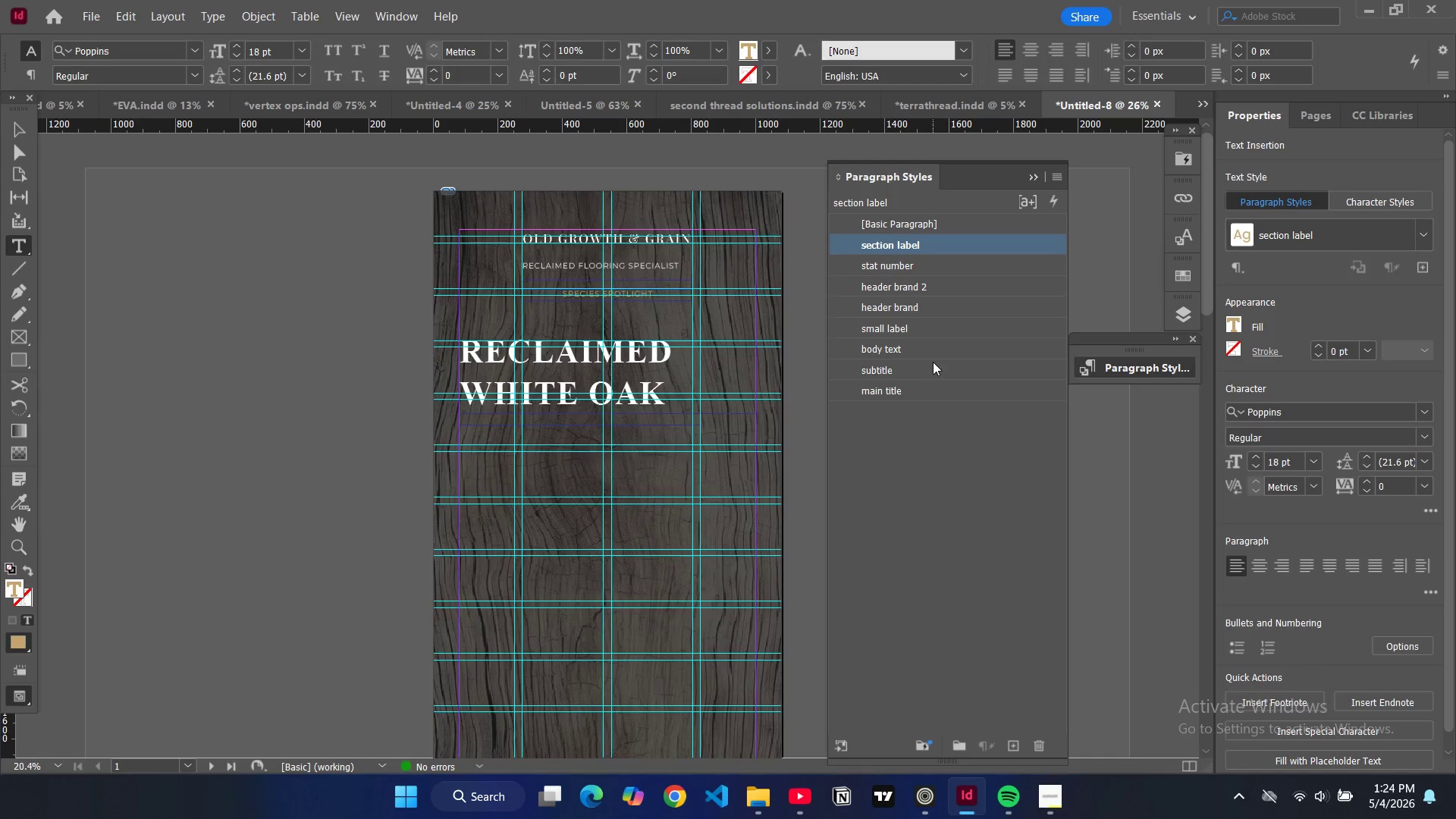 
left_click([939, 366])
 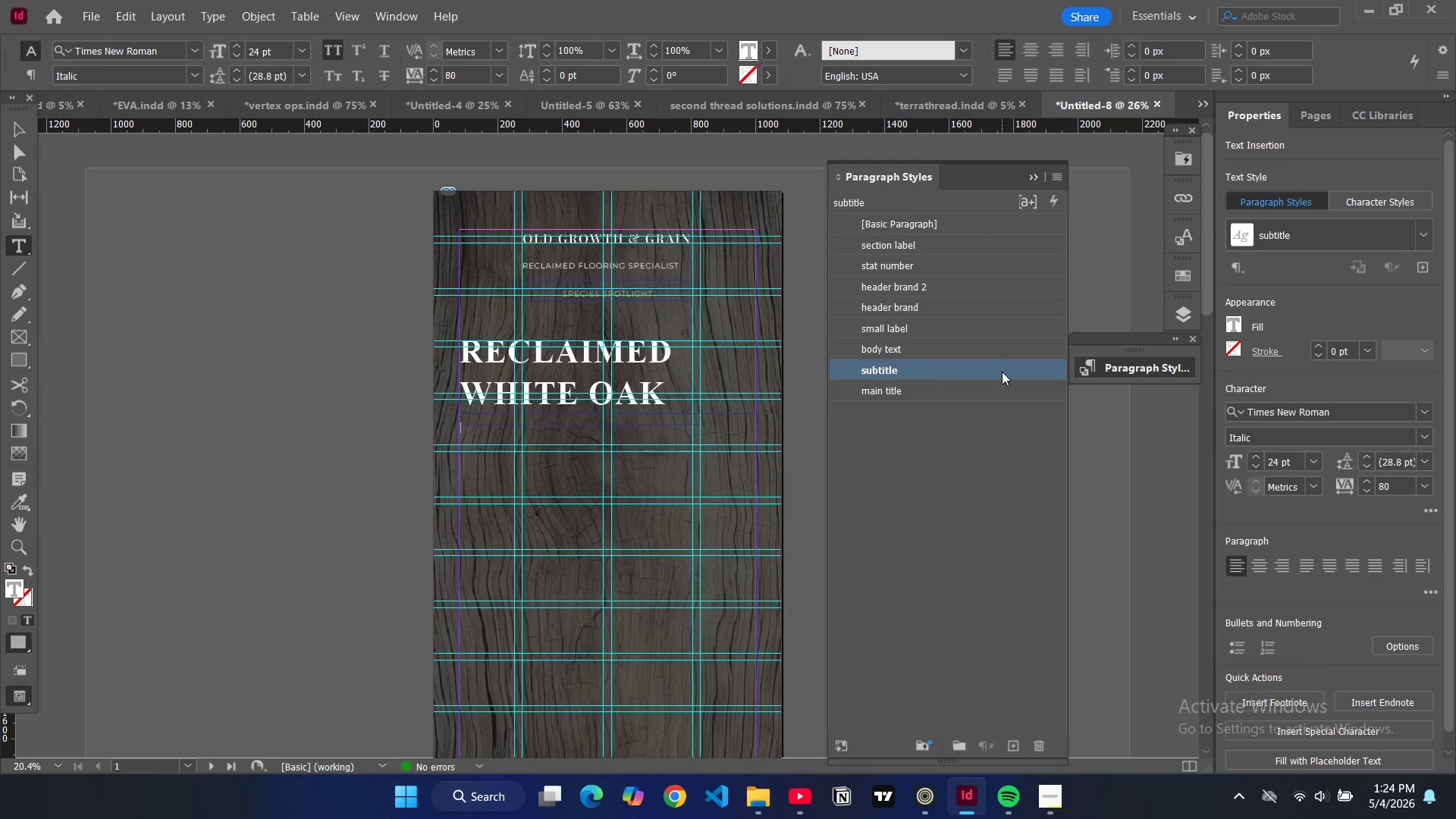 
double_click([1002, 372])
 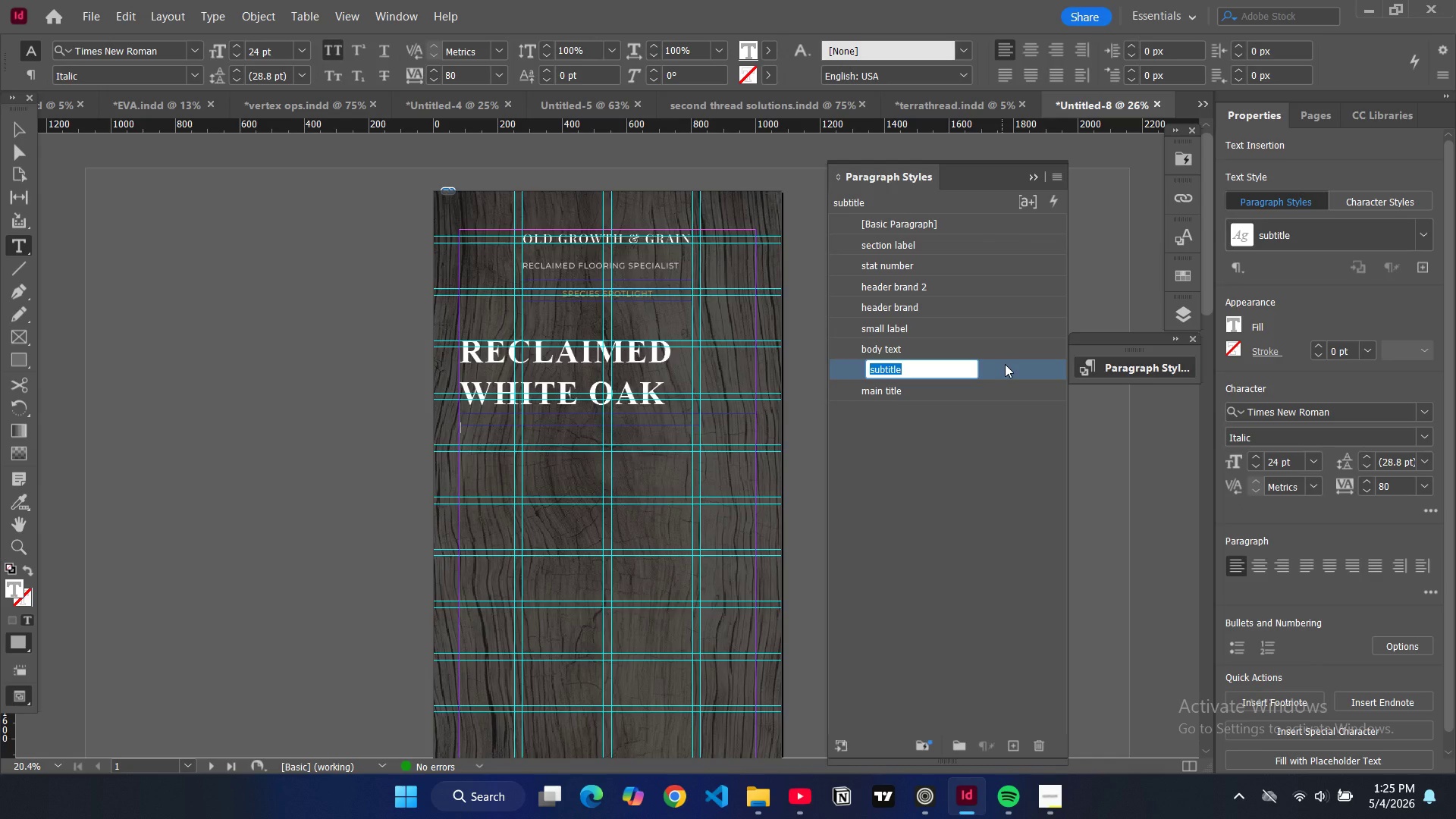 
double_click([1005, 364])
 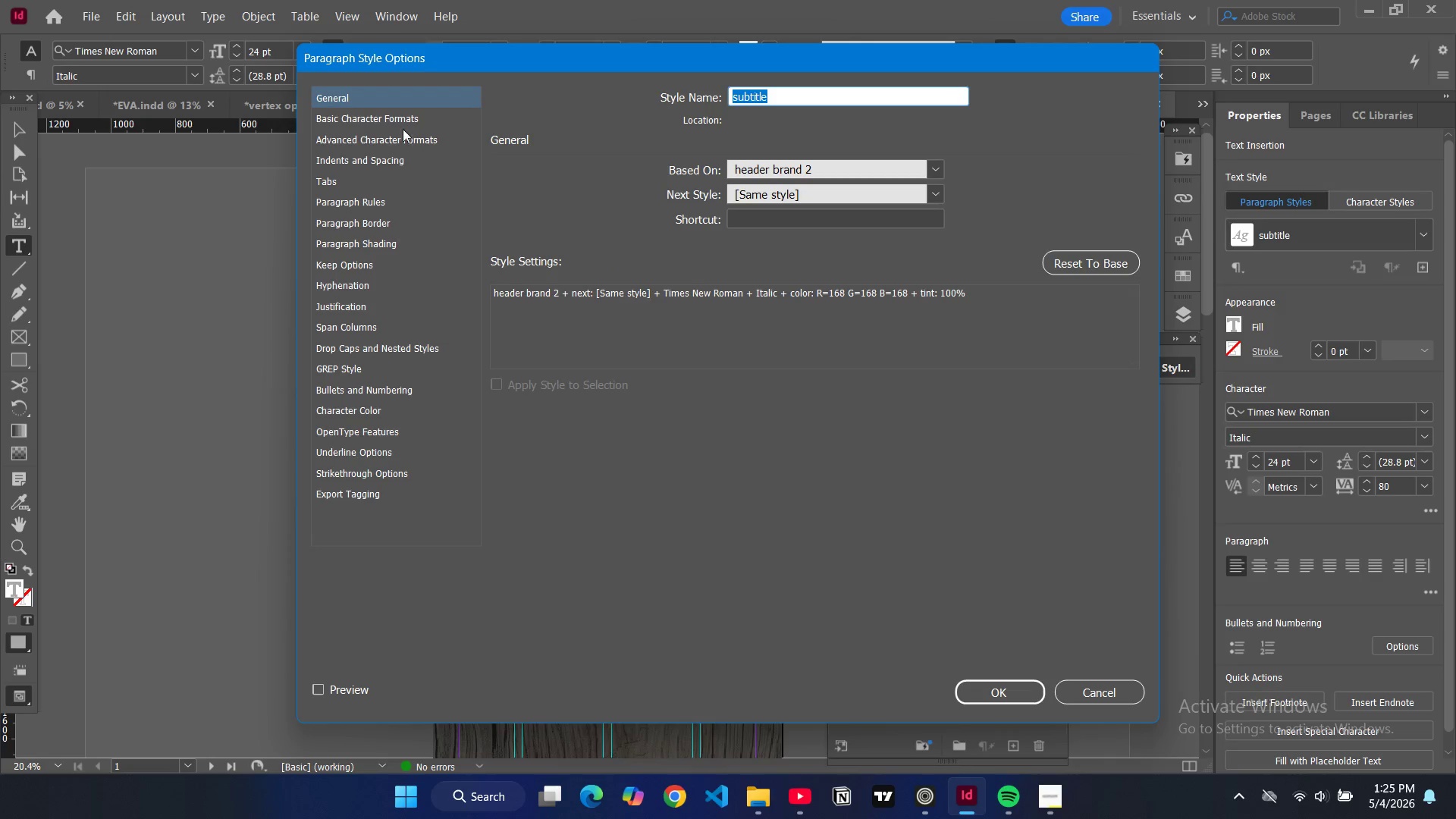 
left_click([394, 116])
 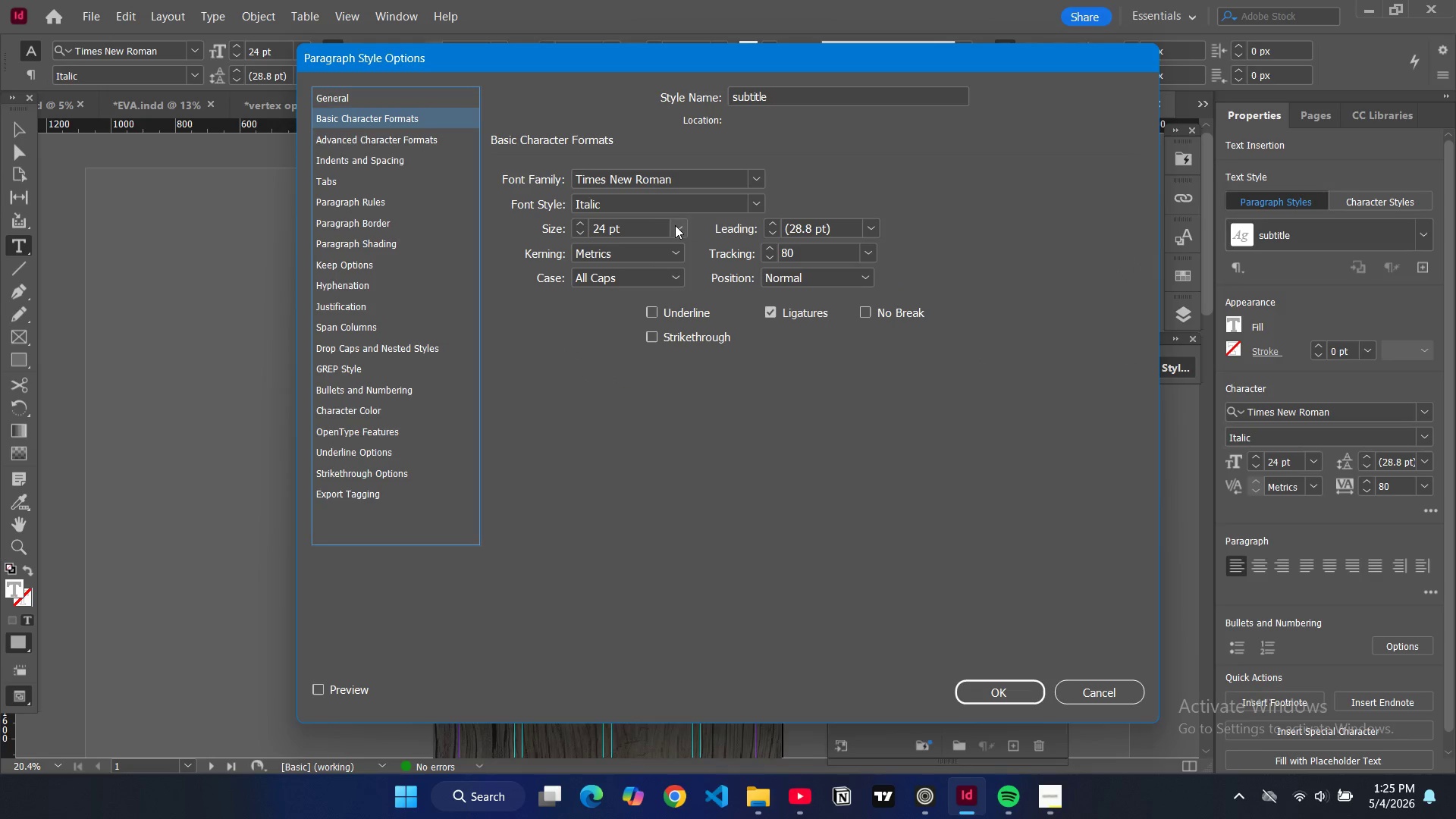 
left_click([676, 225])
 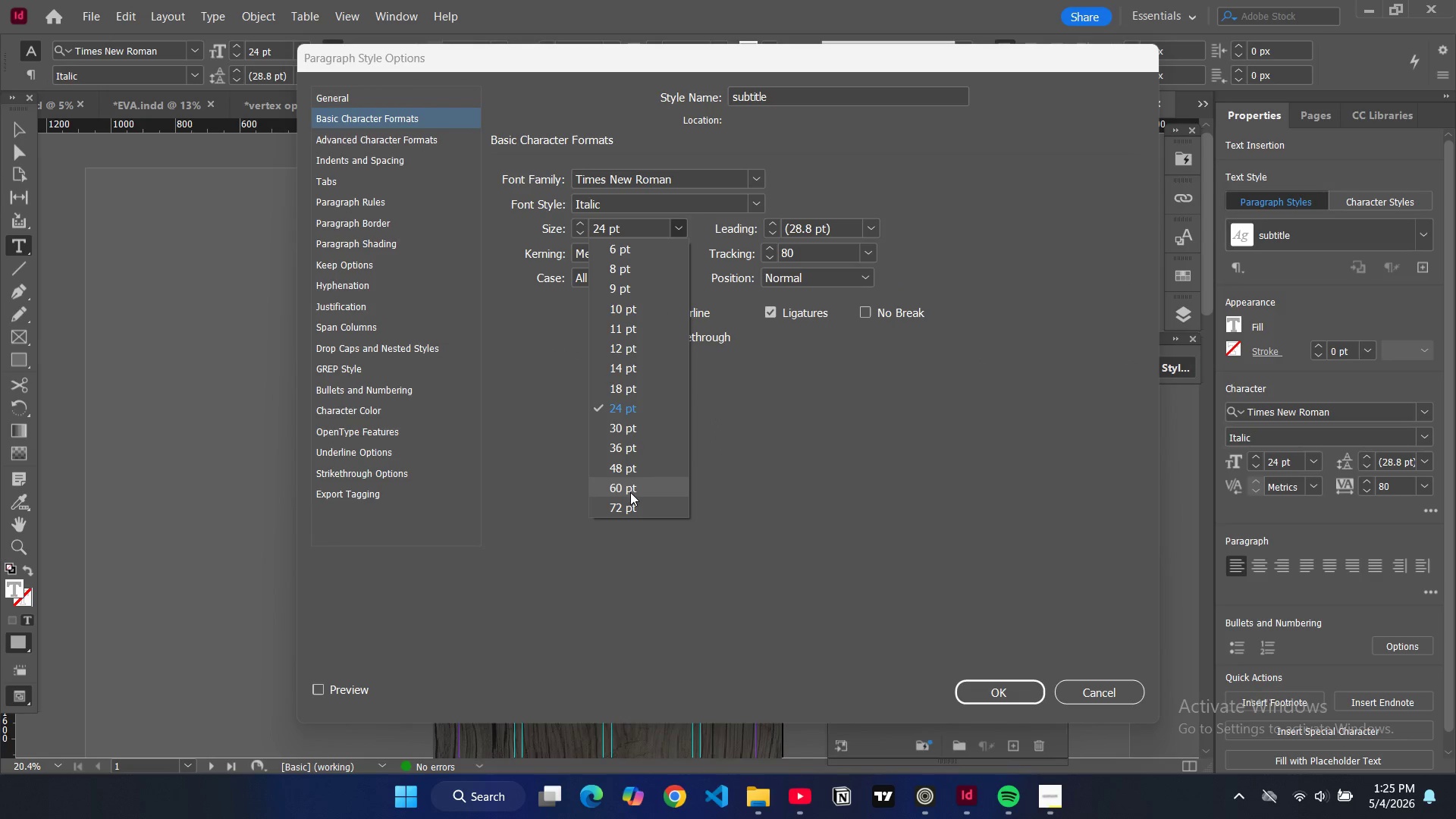 
left_click([630, 492])
 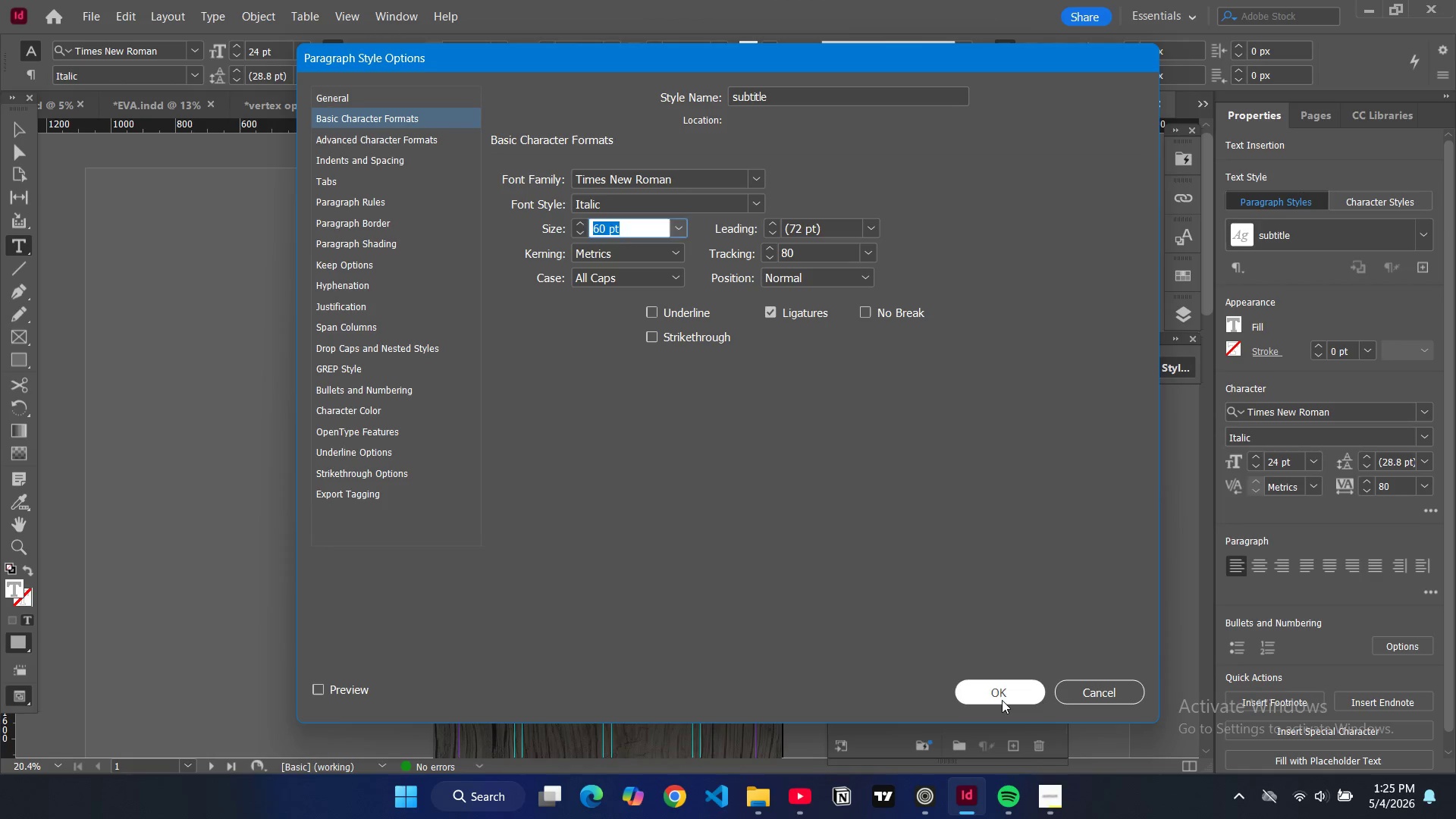 
left_click([1002, 700])
 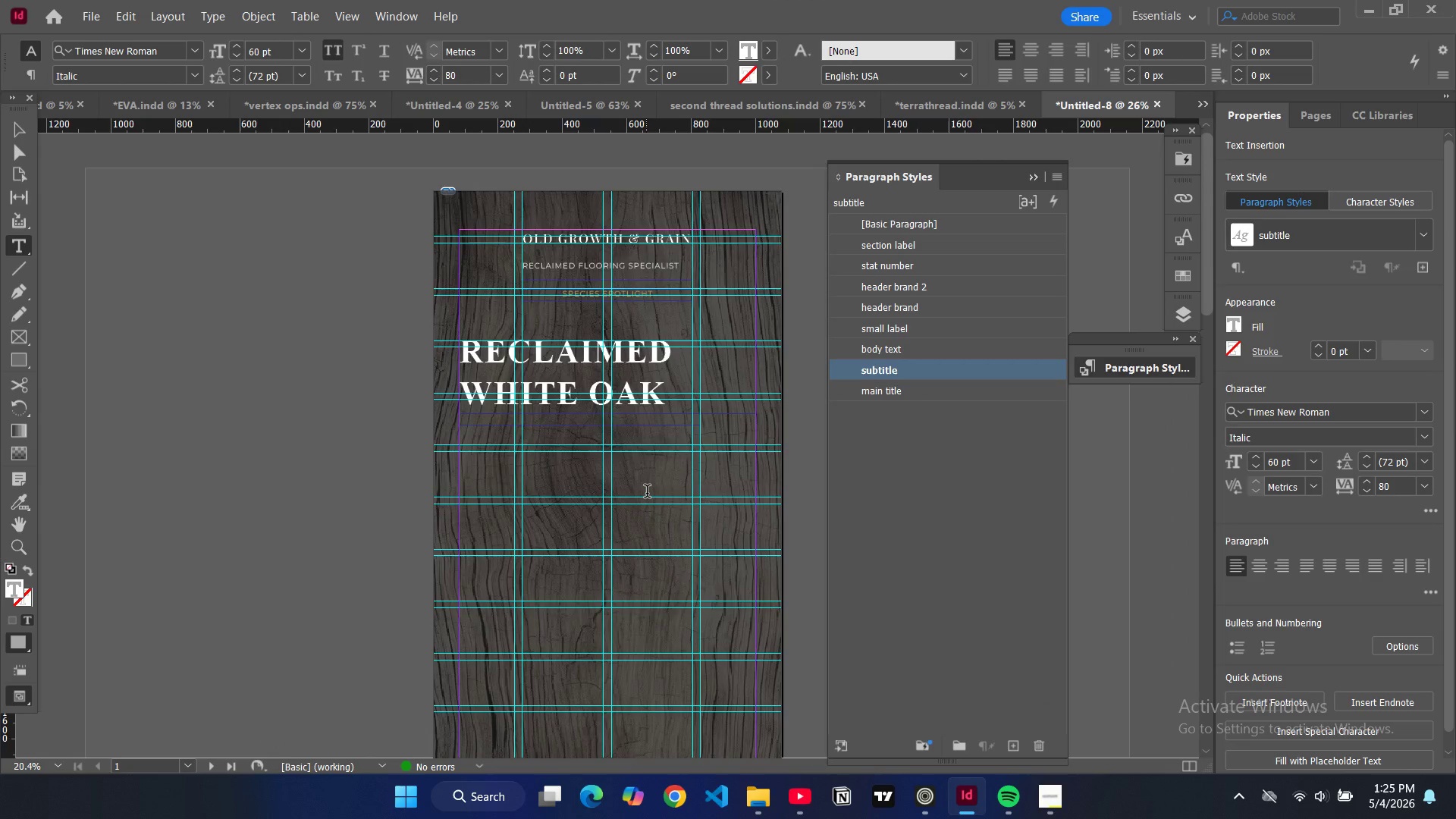 
type(Timeless)
 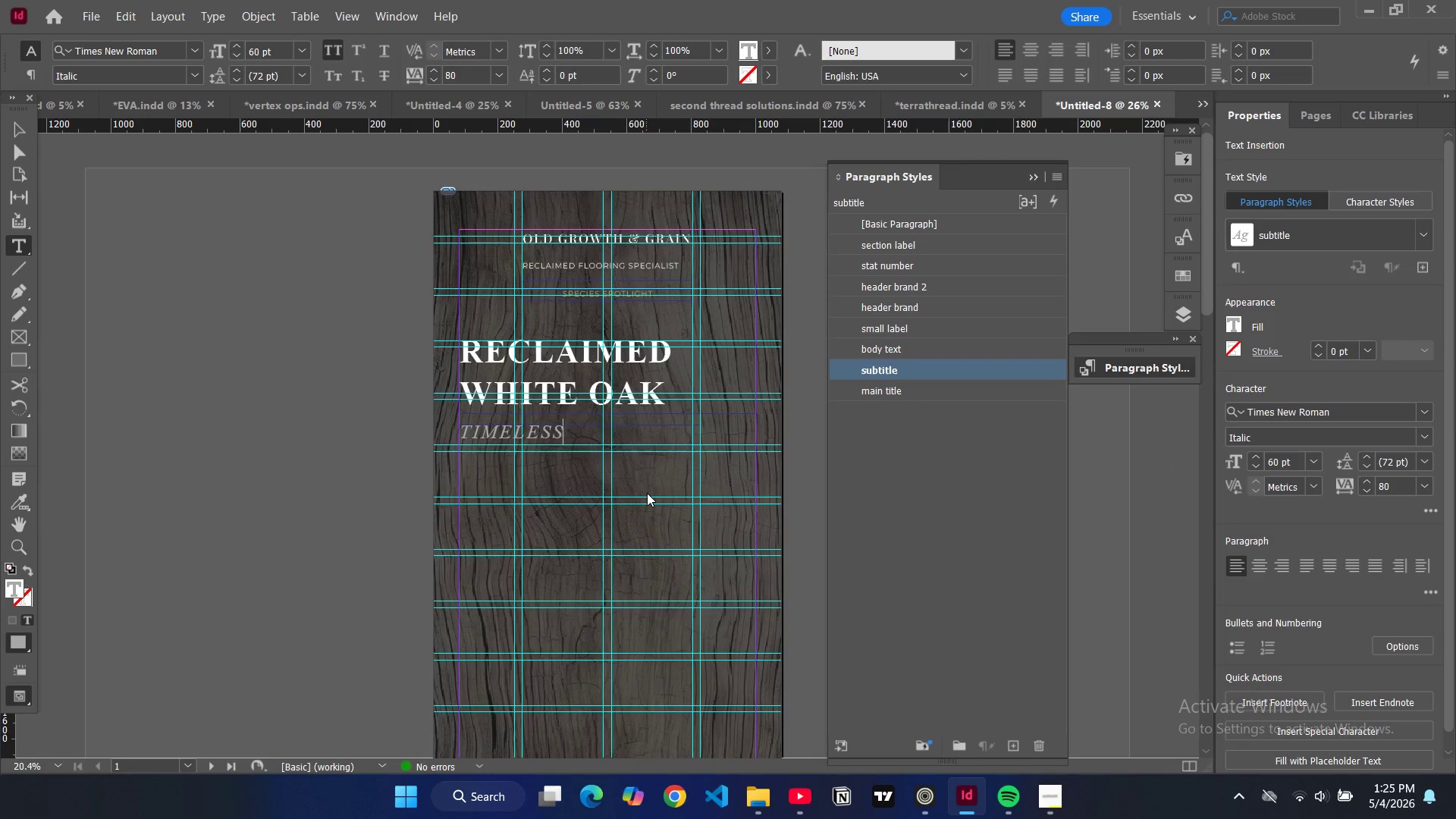 
type( Character.)
 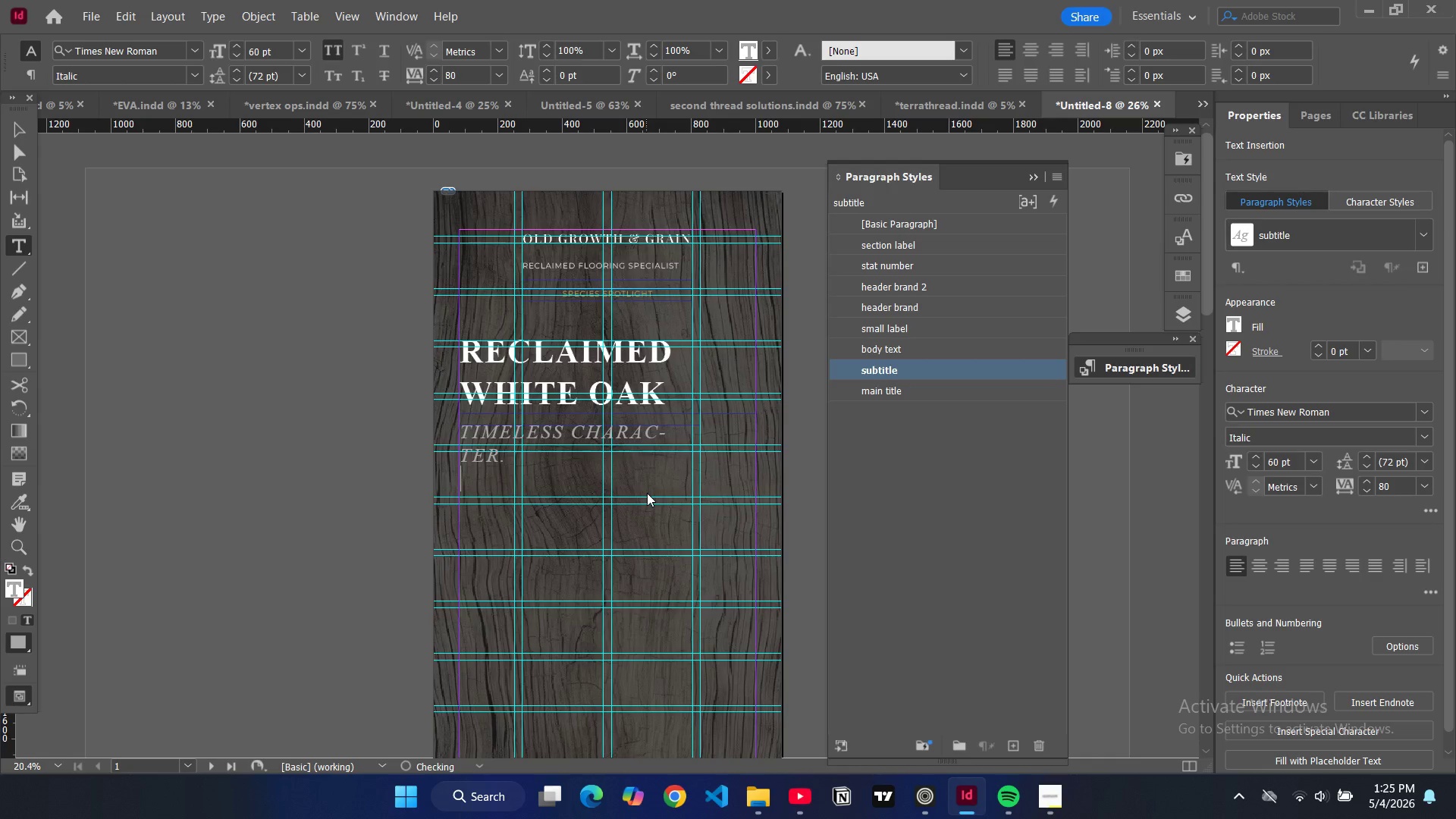 
key(Enter)
 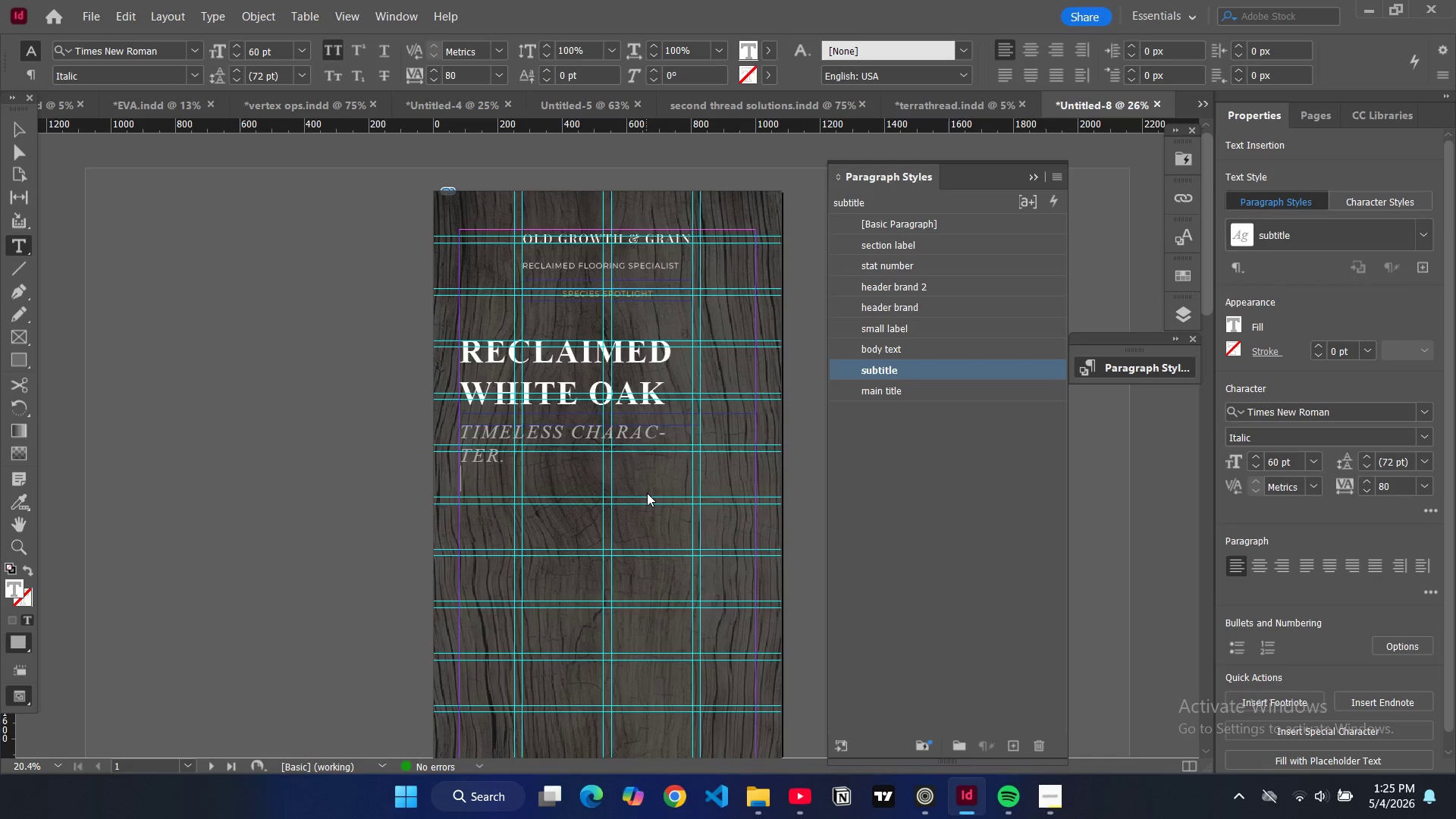 
type(unmatched durability.)
 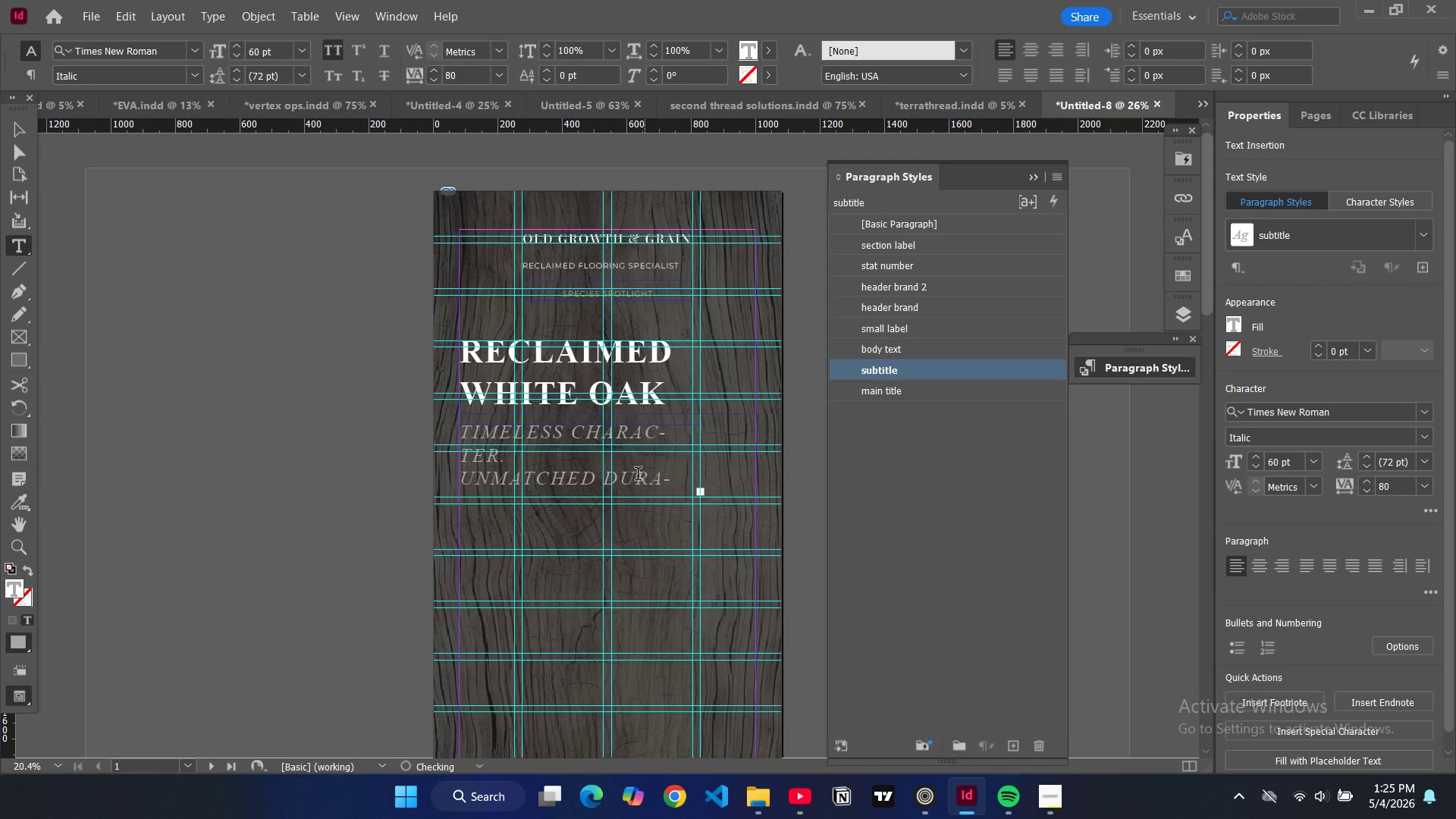 
double_click([638, 475])
 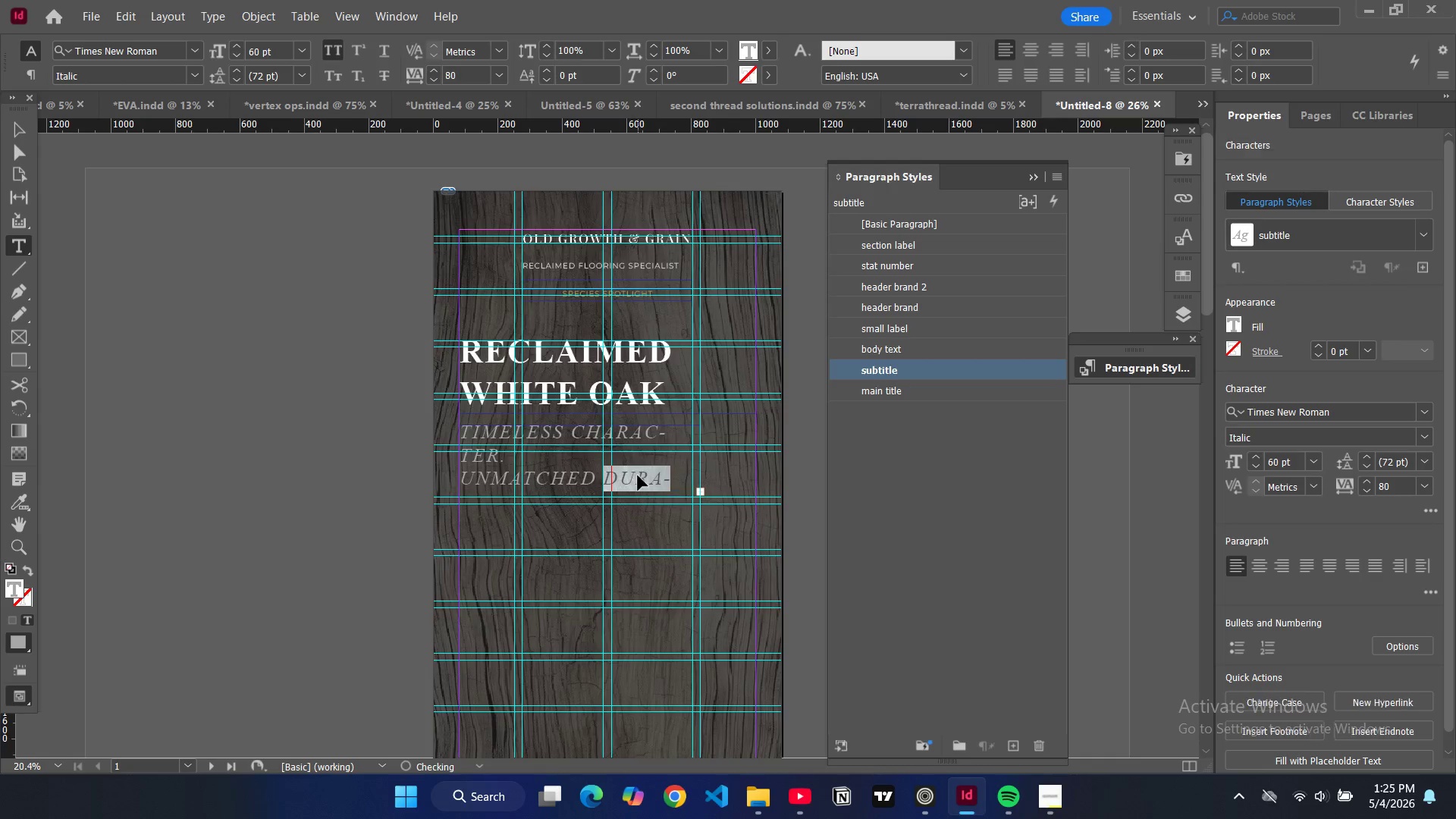 
key(Control+A)
 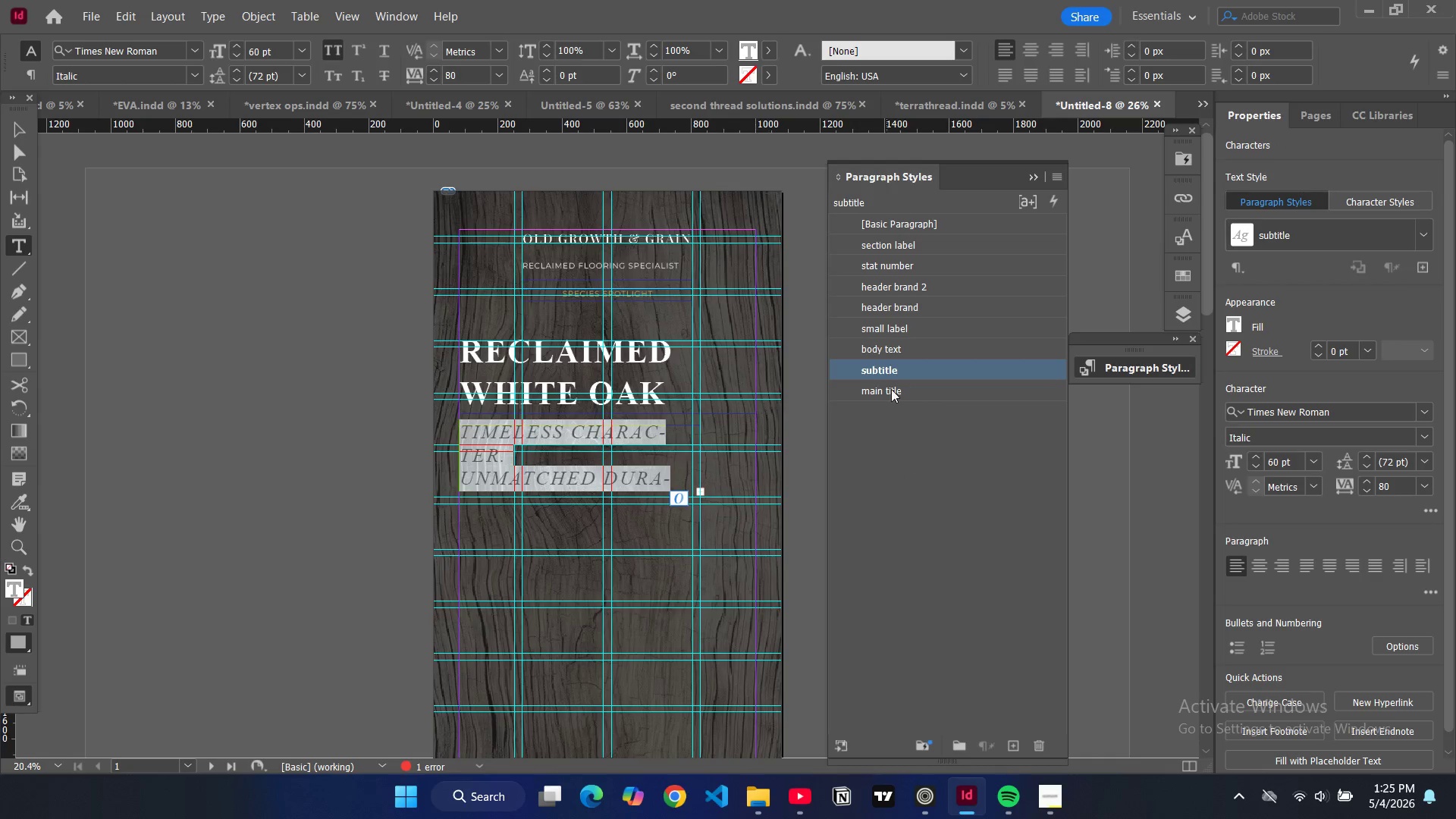 
double_click([977, 366])
 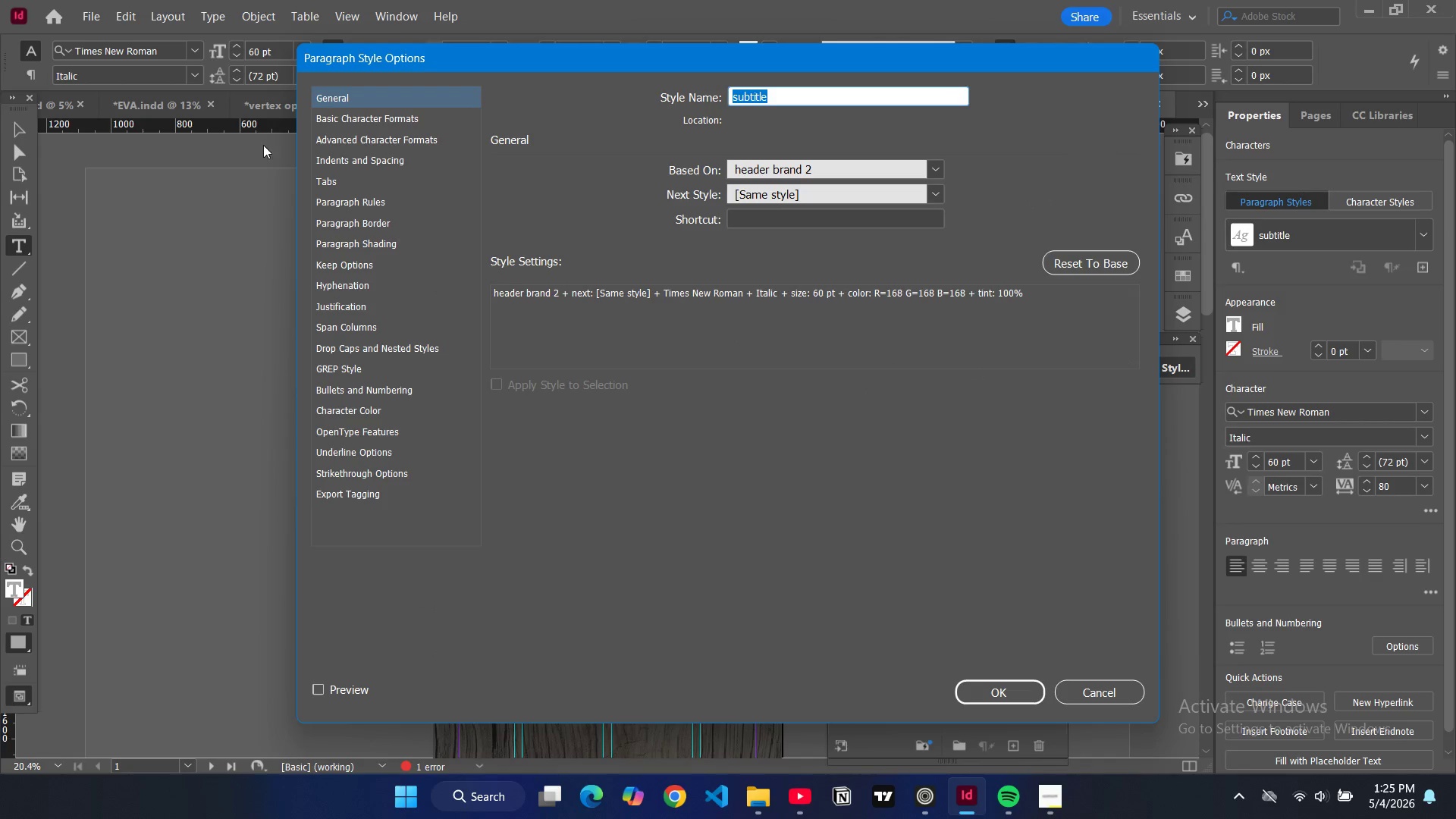 
left_click([368, 122])
 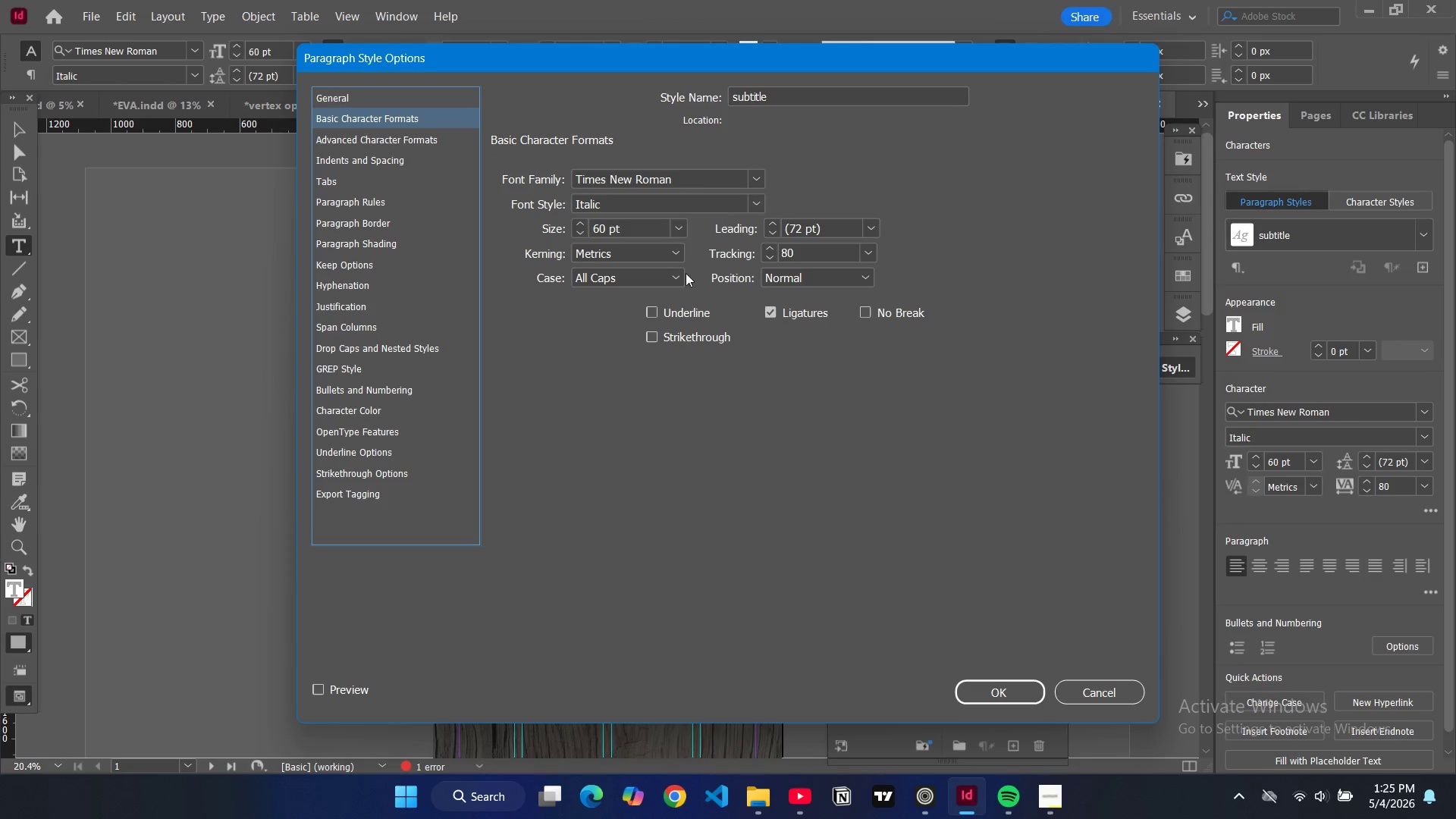 
double_click([676, 274])
 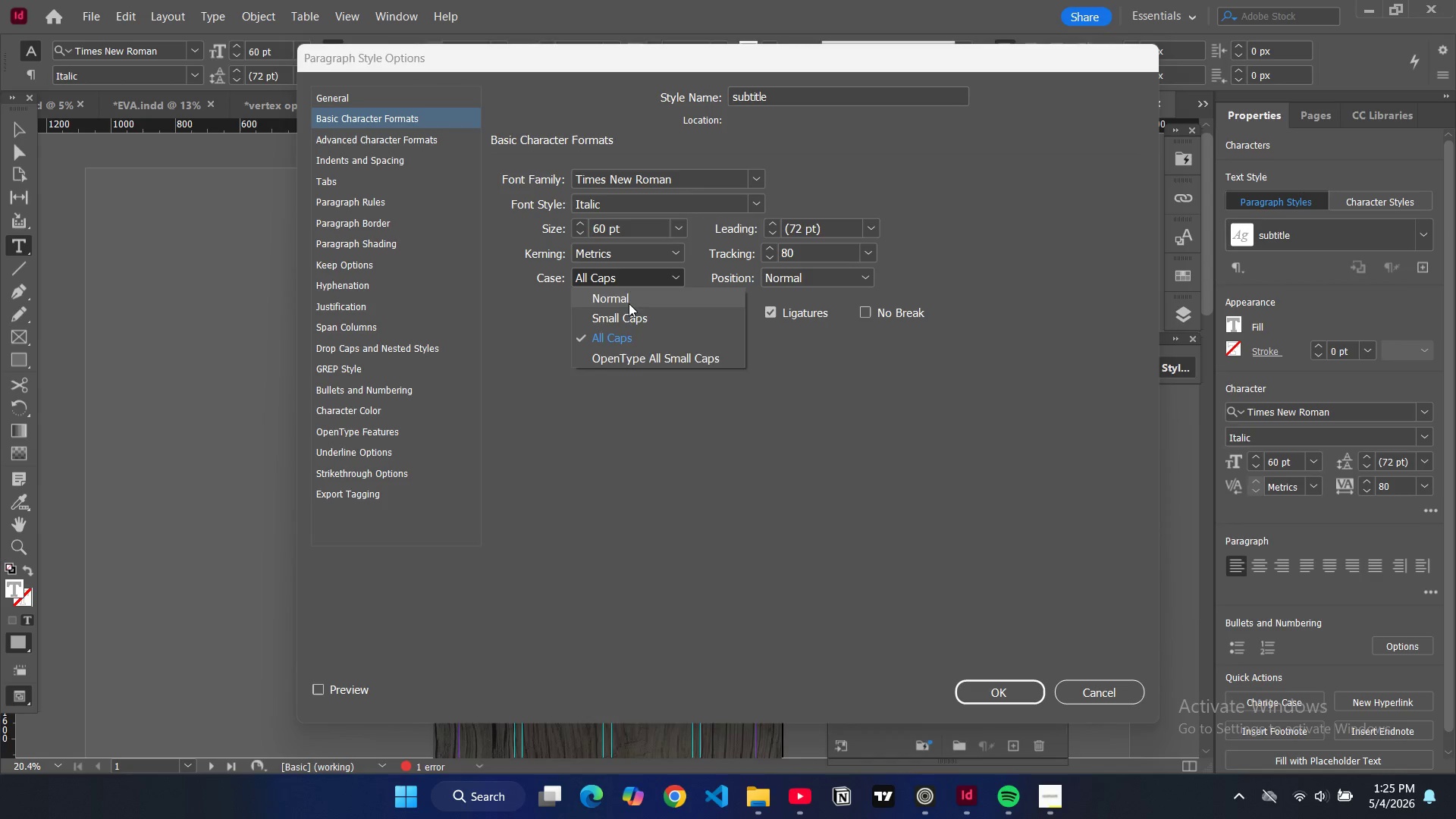 
left_click([629, 303])
 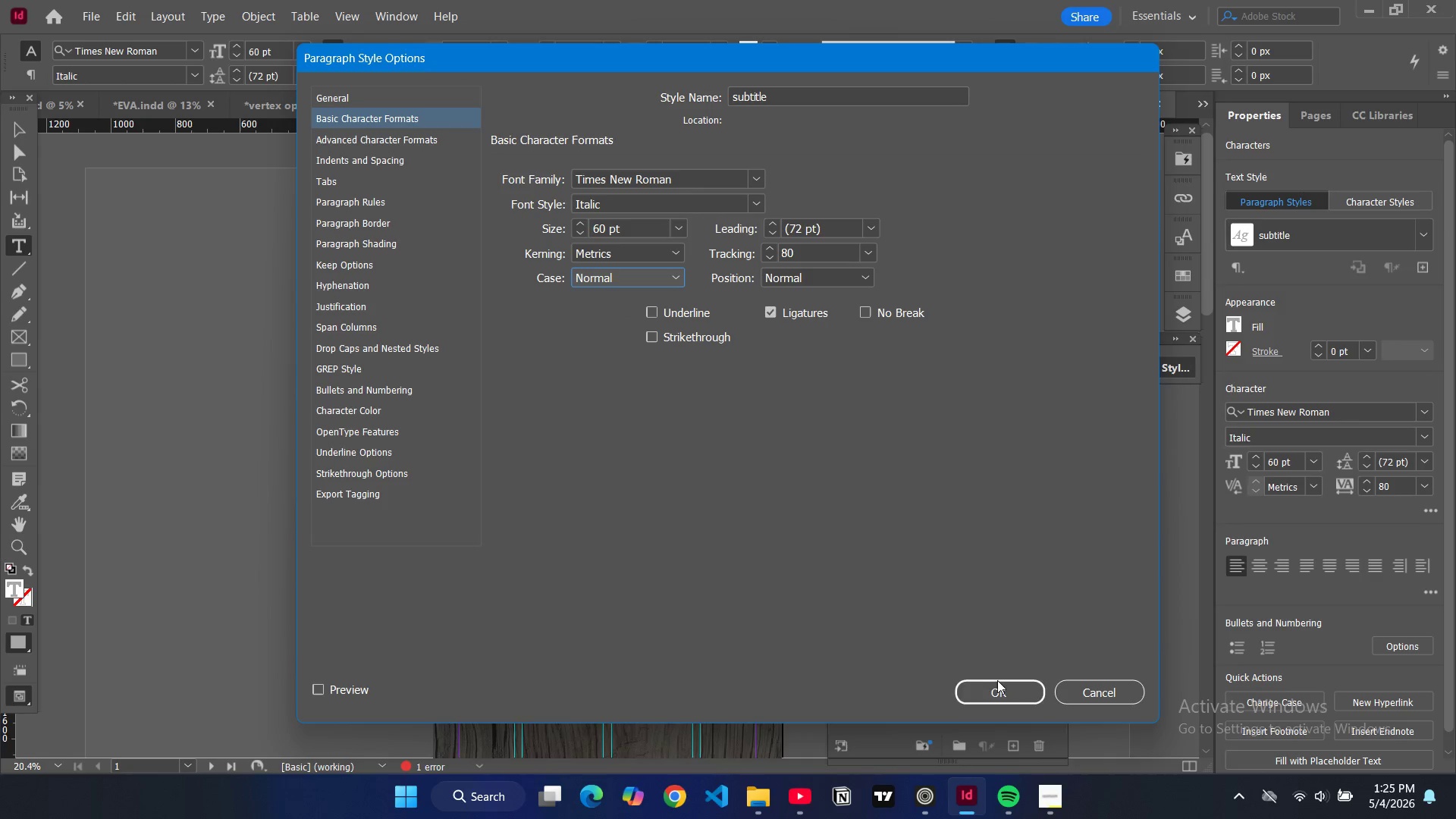 
left_click([997, 684])
 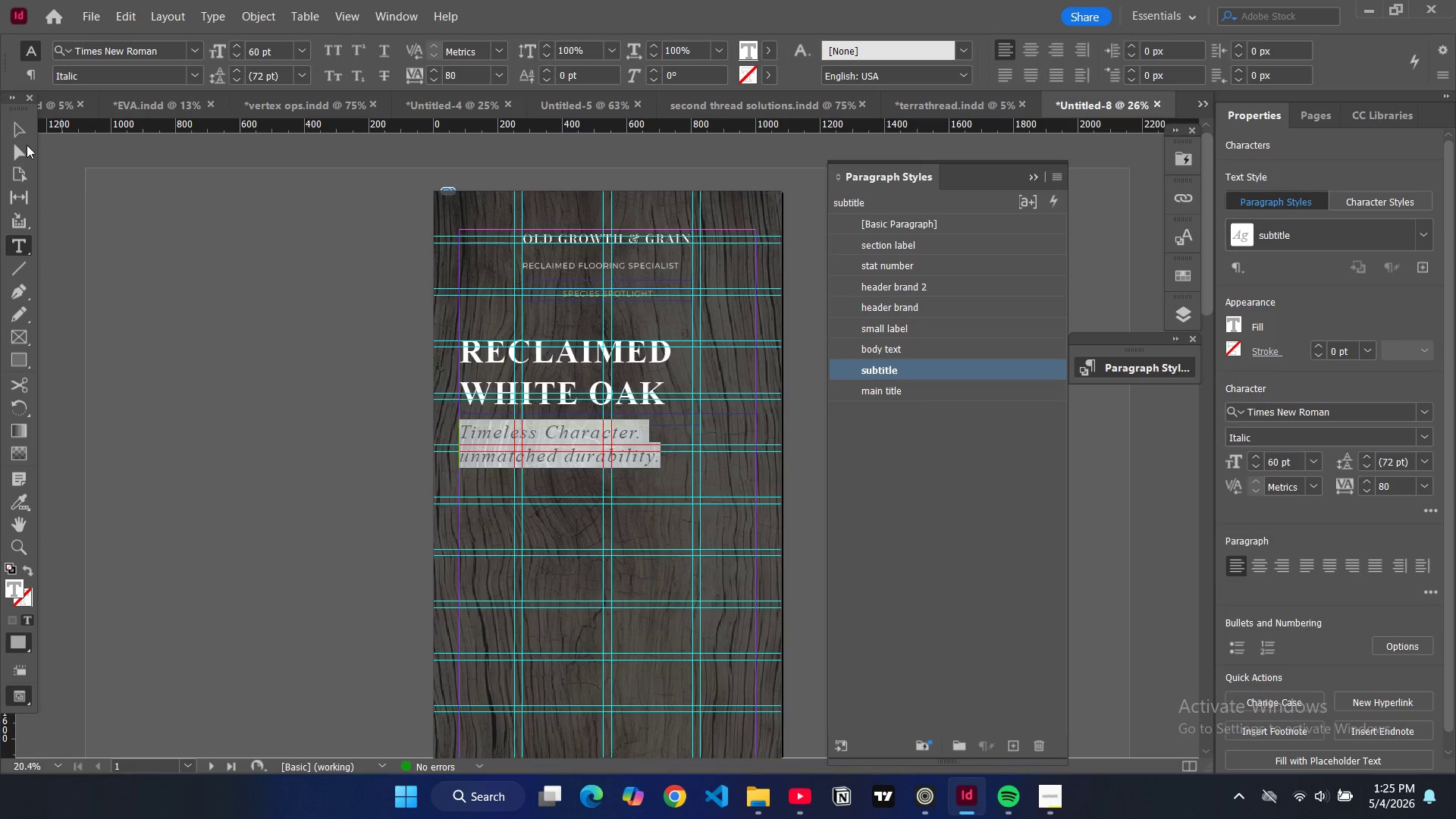 
left_click([15, 126])
 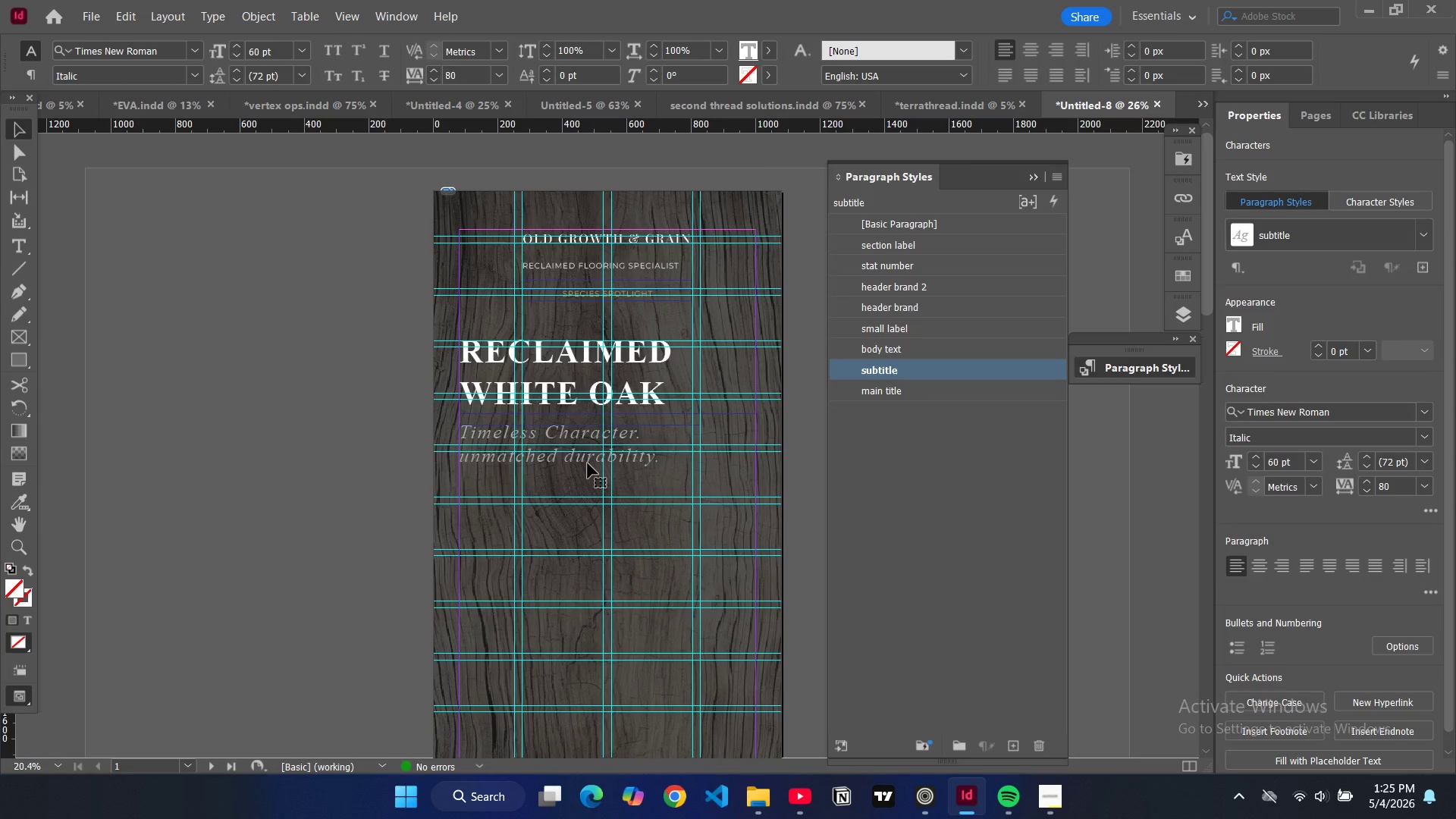 
left_click([588, 463])
 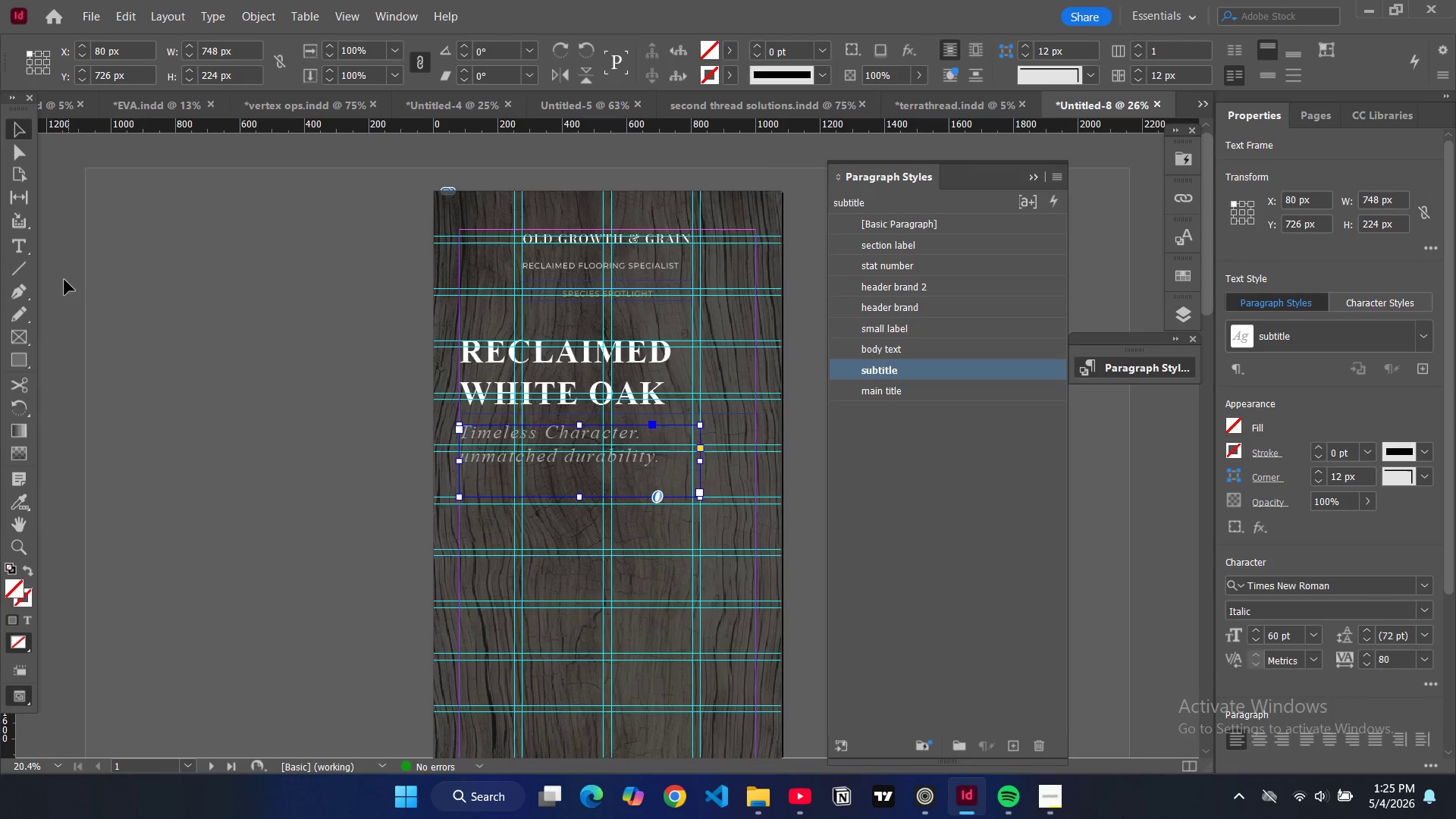 
left_click([121, 292])
 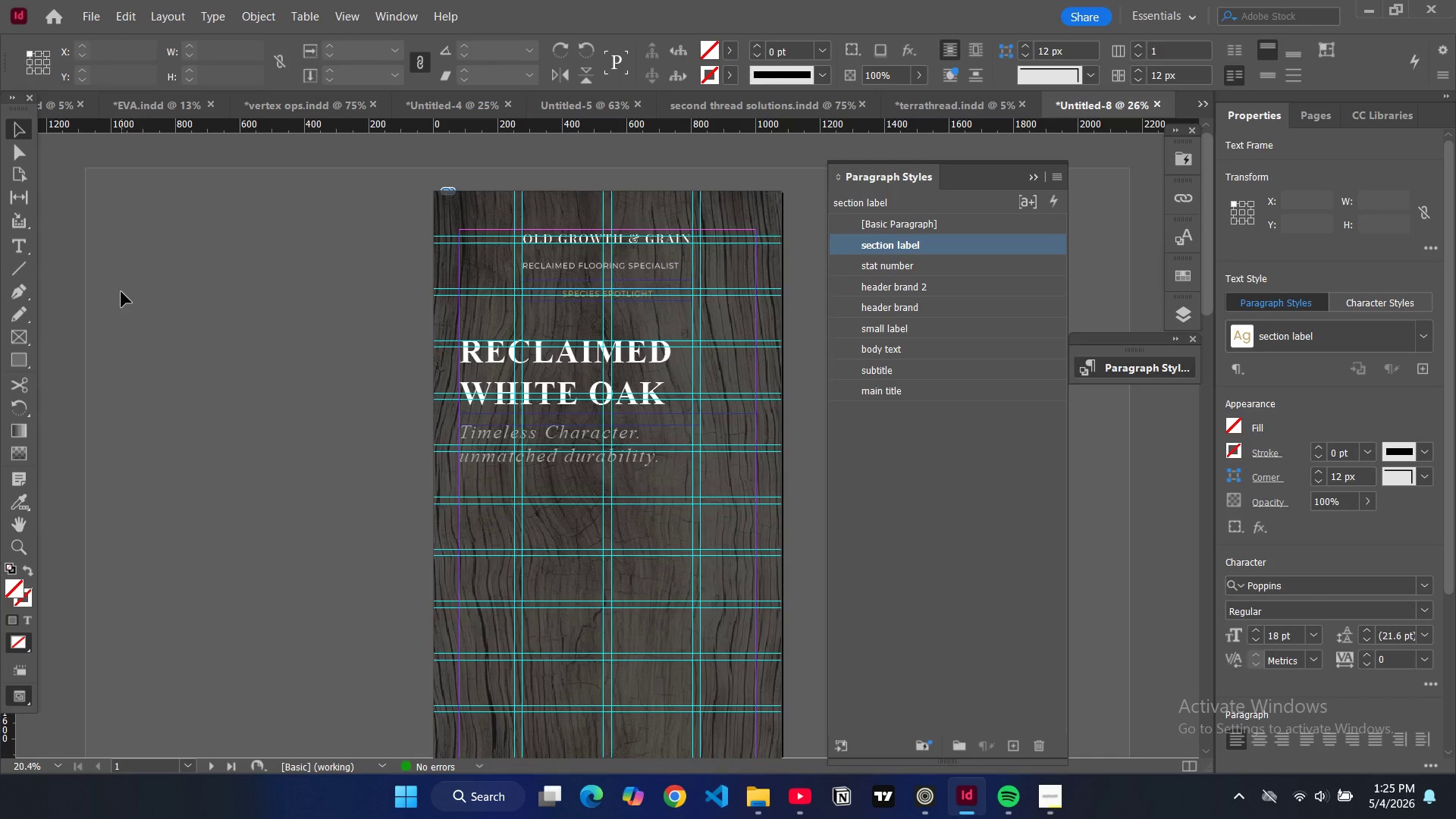 
key(W)
 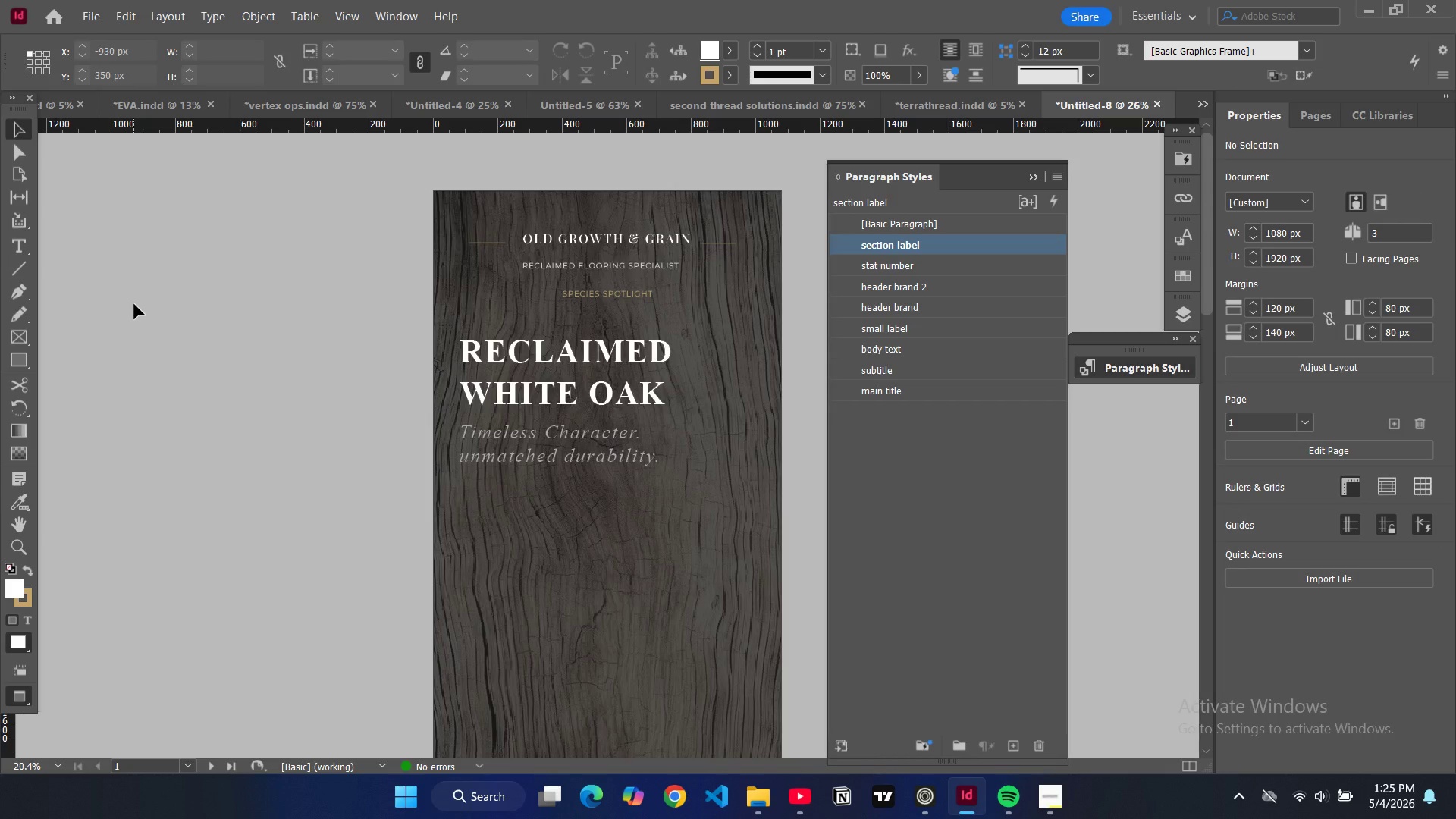 
key(W)
 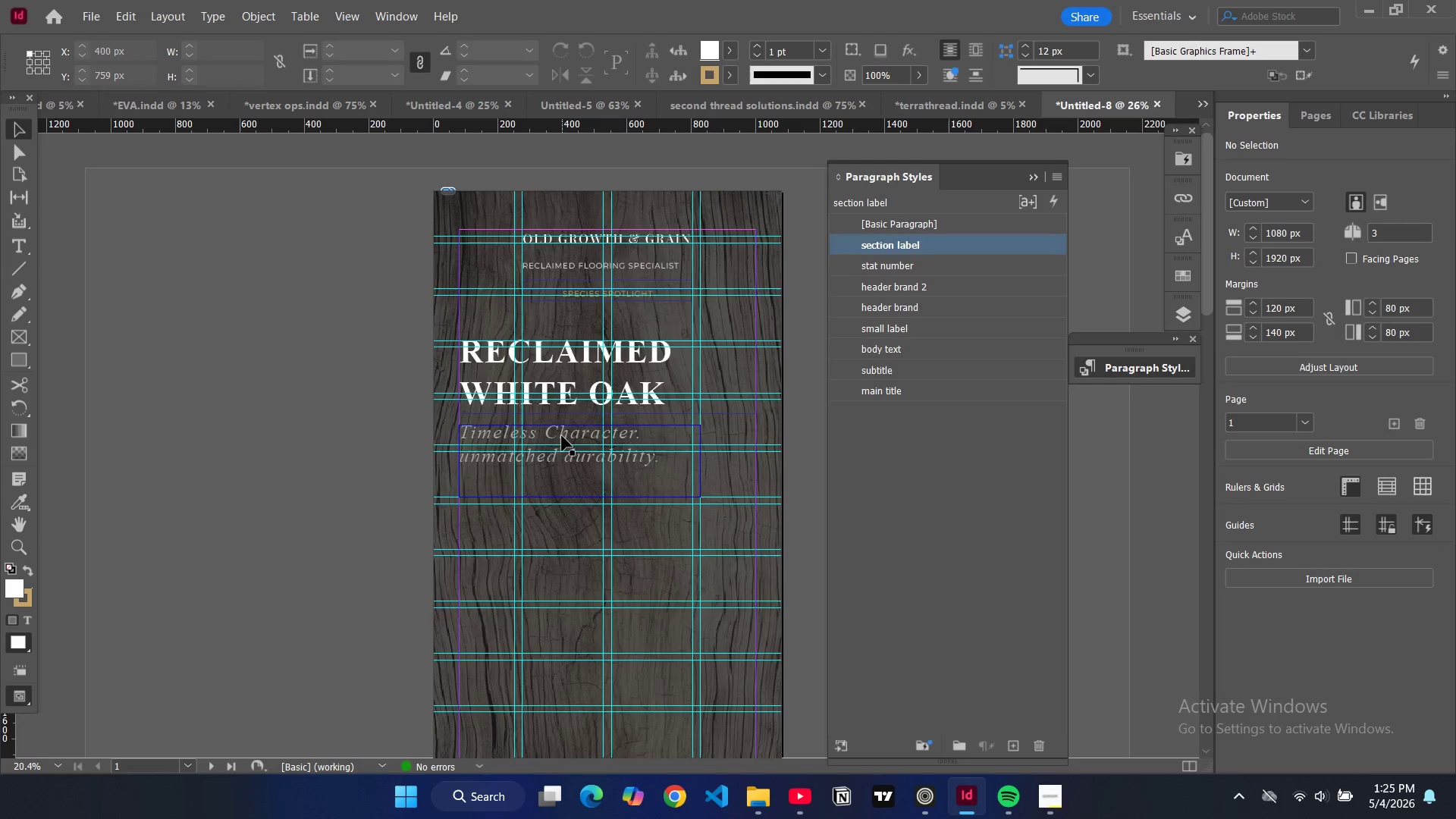 
left_click([562, 436])
 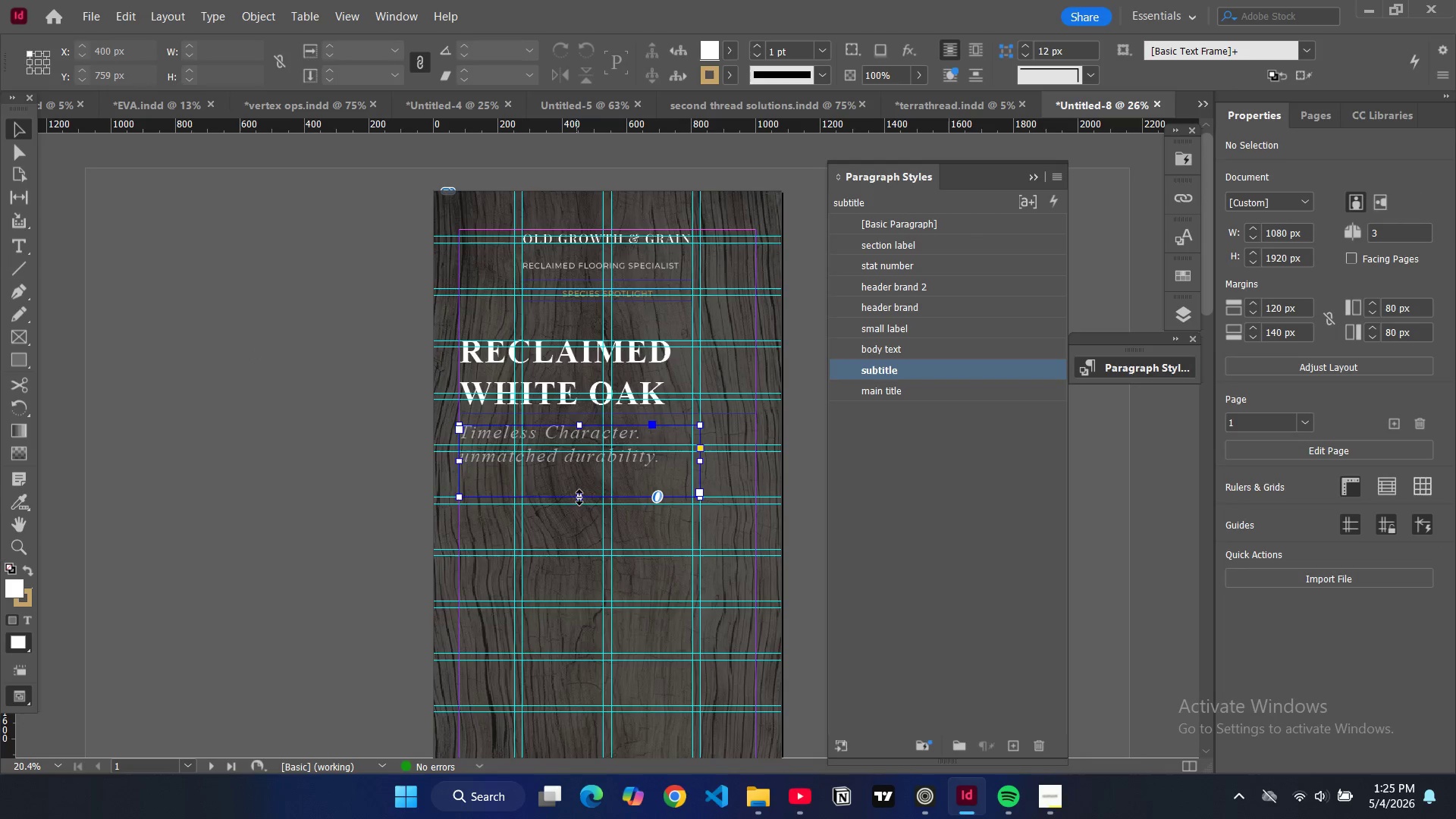 
left_click_drag(start_coordinate=[579, 497], to_coordinate=[579, 488])
 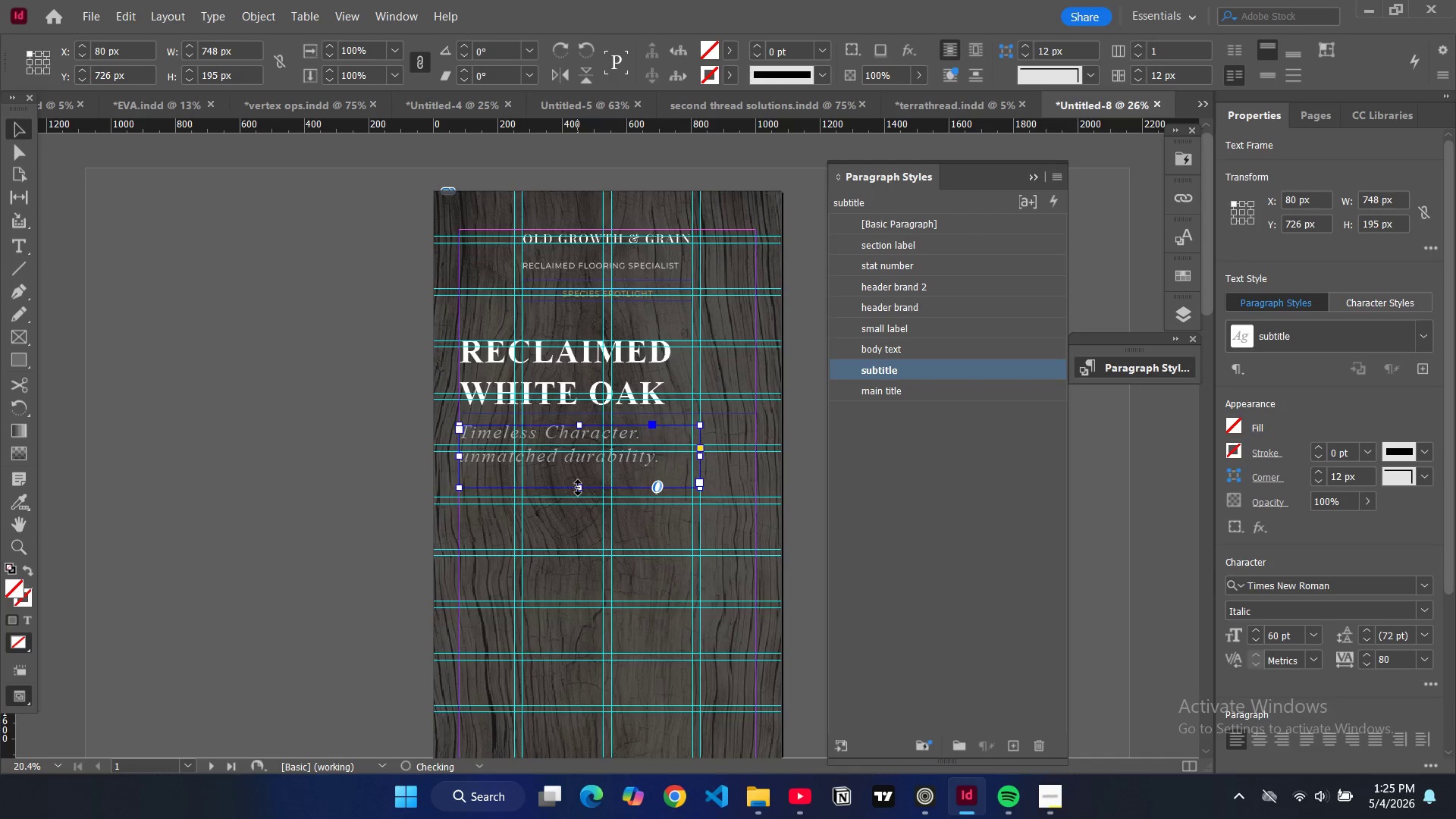 
left_click_drag(start_coordinate=[578, 487], to_coordinate=[579, 475])
 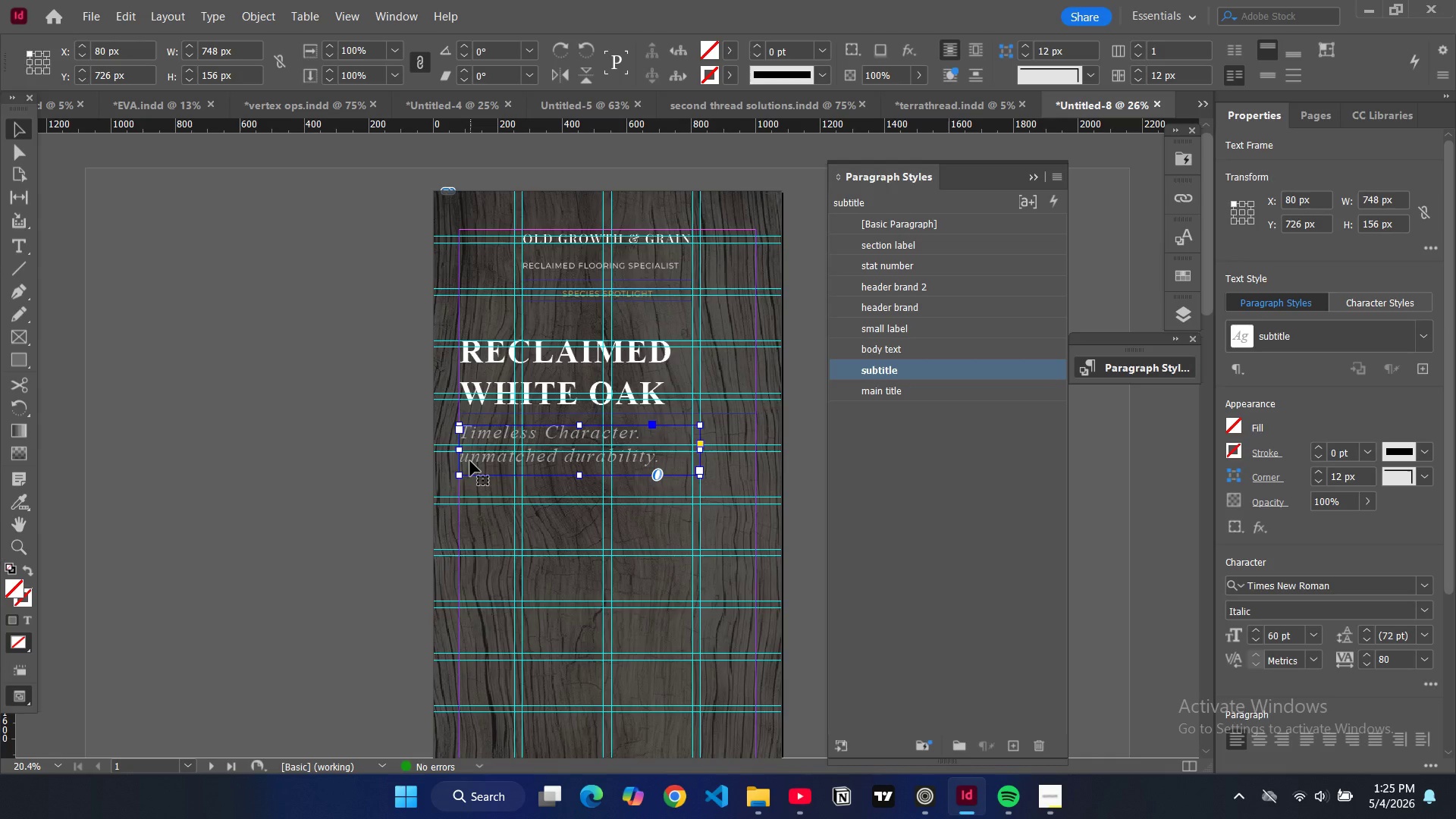 
double_click([470, 461])
 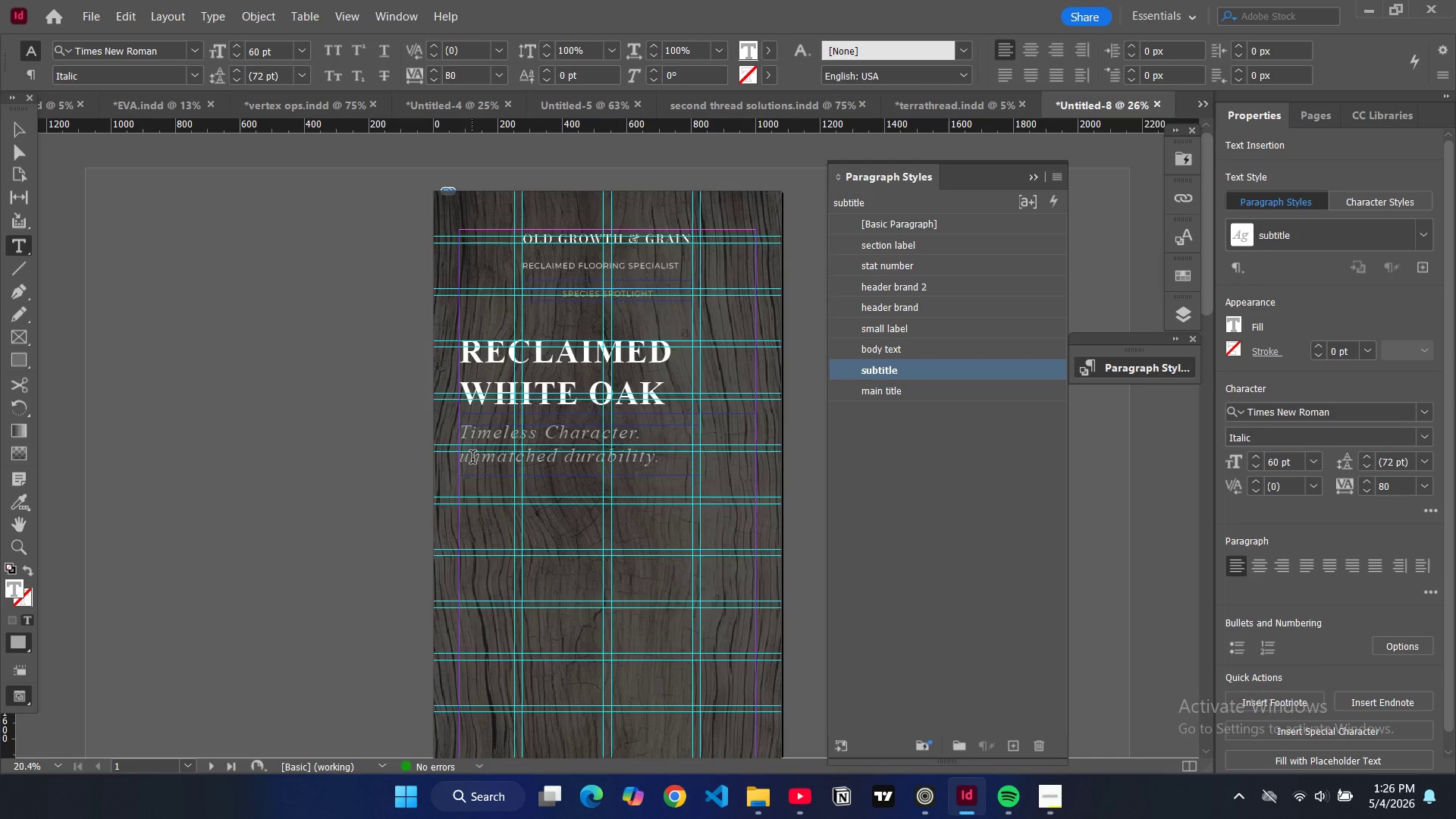 
key(Backspace)
 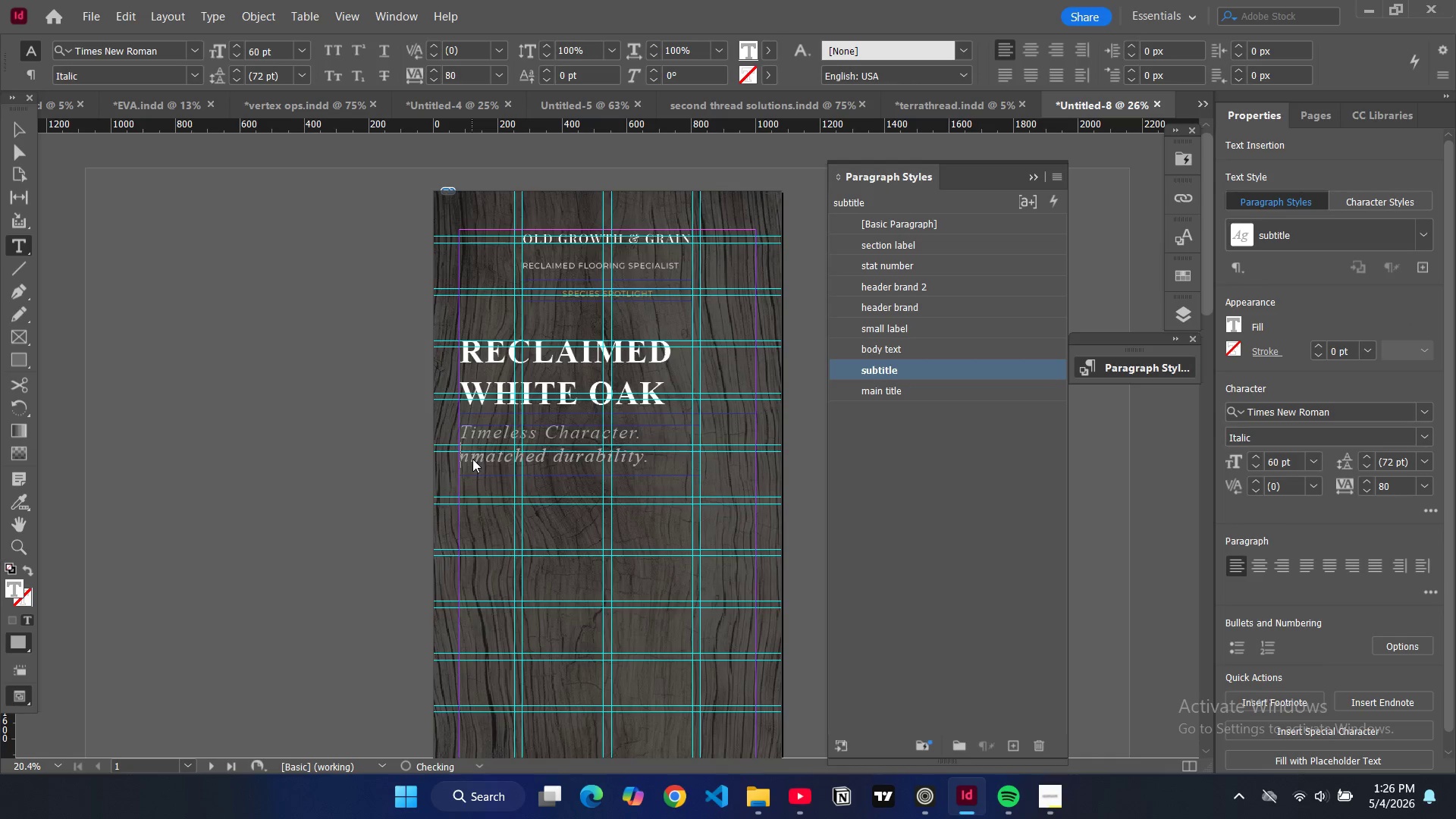 
key(Shift+ShiftRight)
 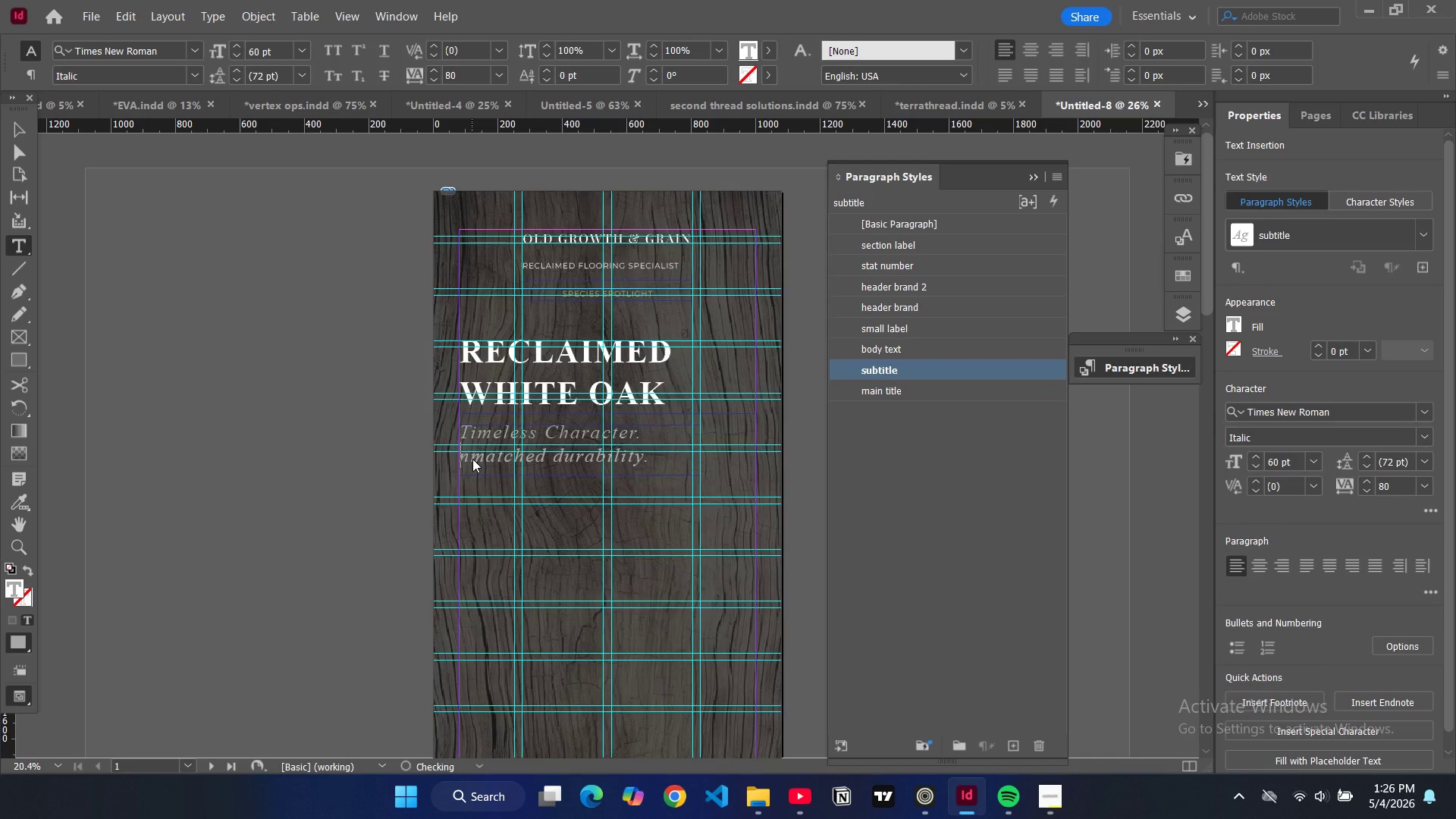 
key(Shift+U)
 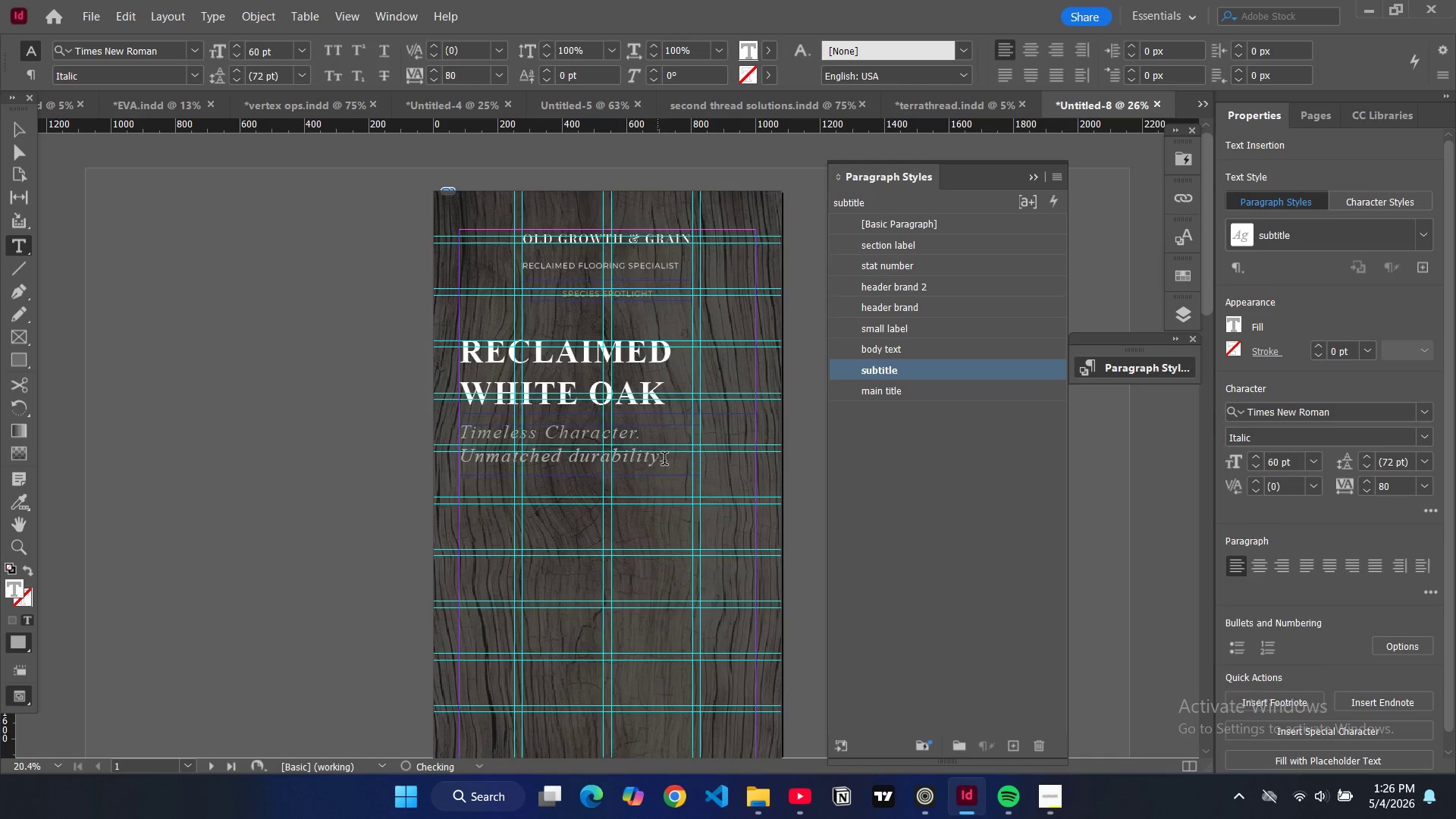 
left_click_drag(start_coordinate=[665, 460], to_coordinate=[449, 435])
 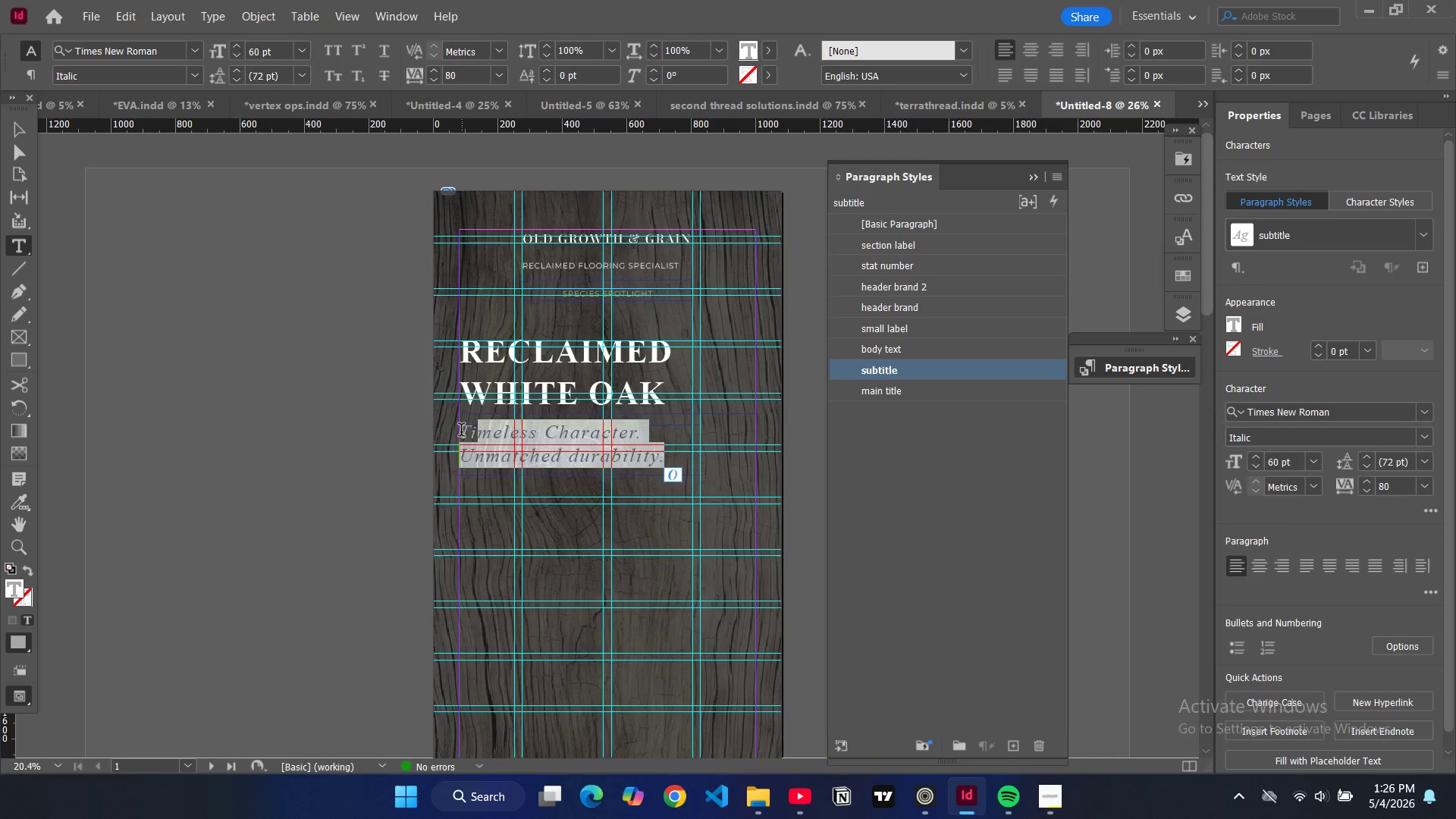 
left_click_drag(start_coordinate=[461, 431], to_coordinate=[666, 461])
 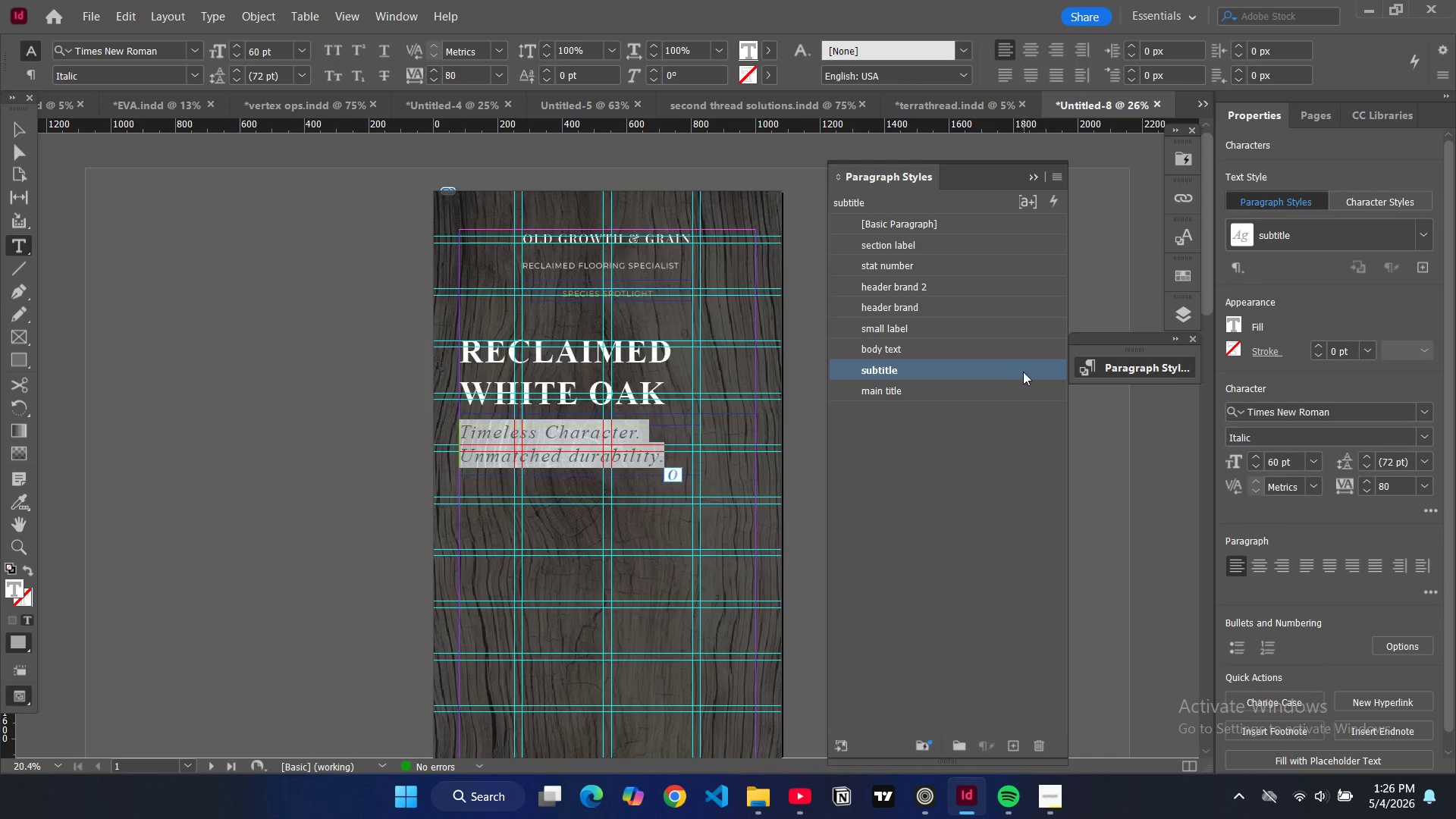 
double_click([1019, 370])
 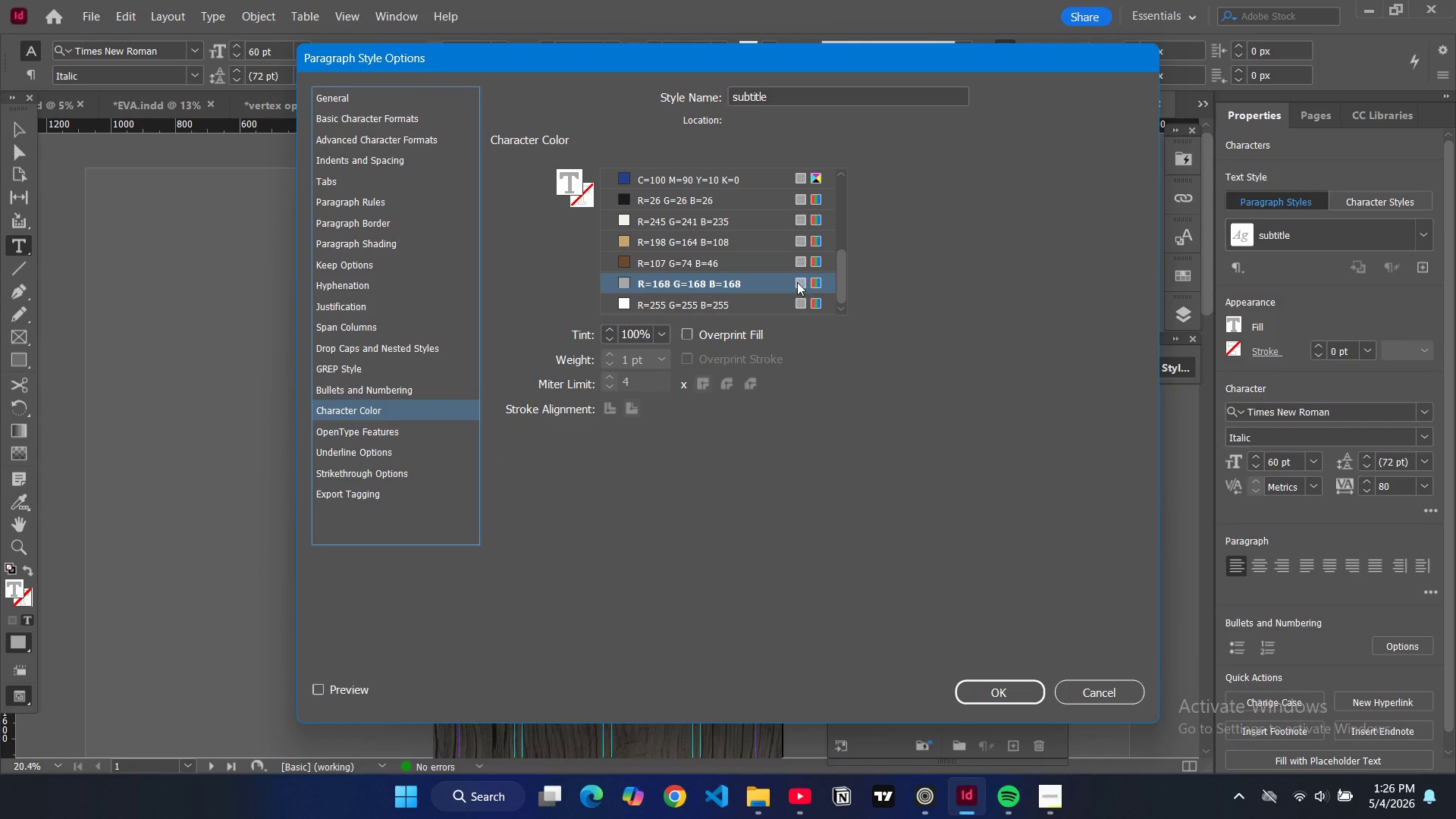 
left_click([619, 305])
 